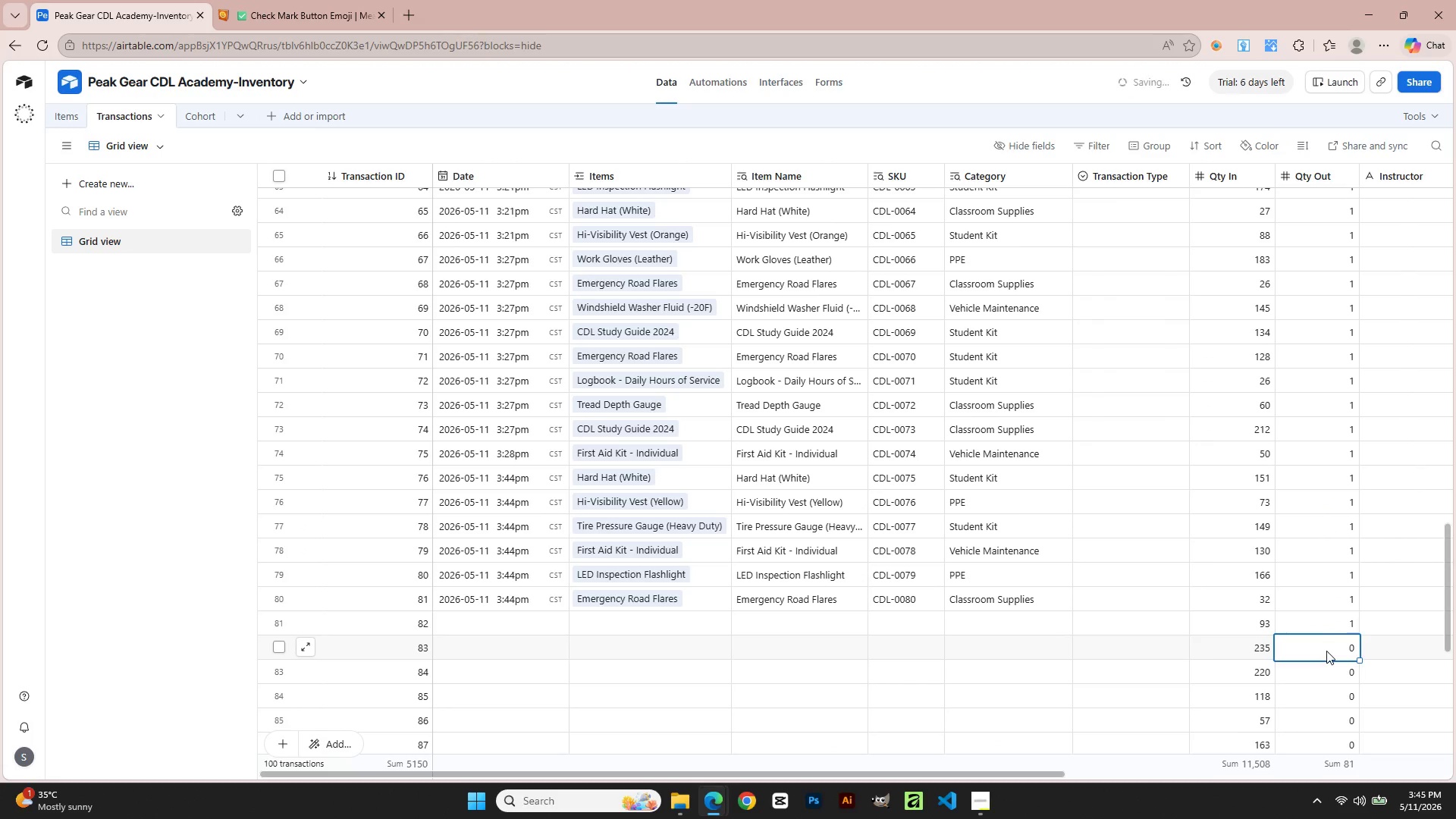 
key(Numpad1)
 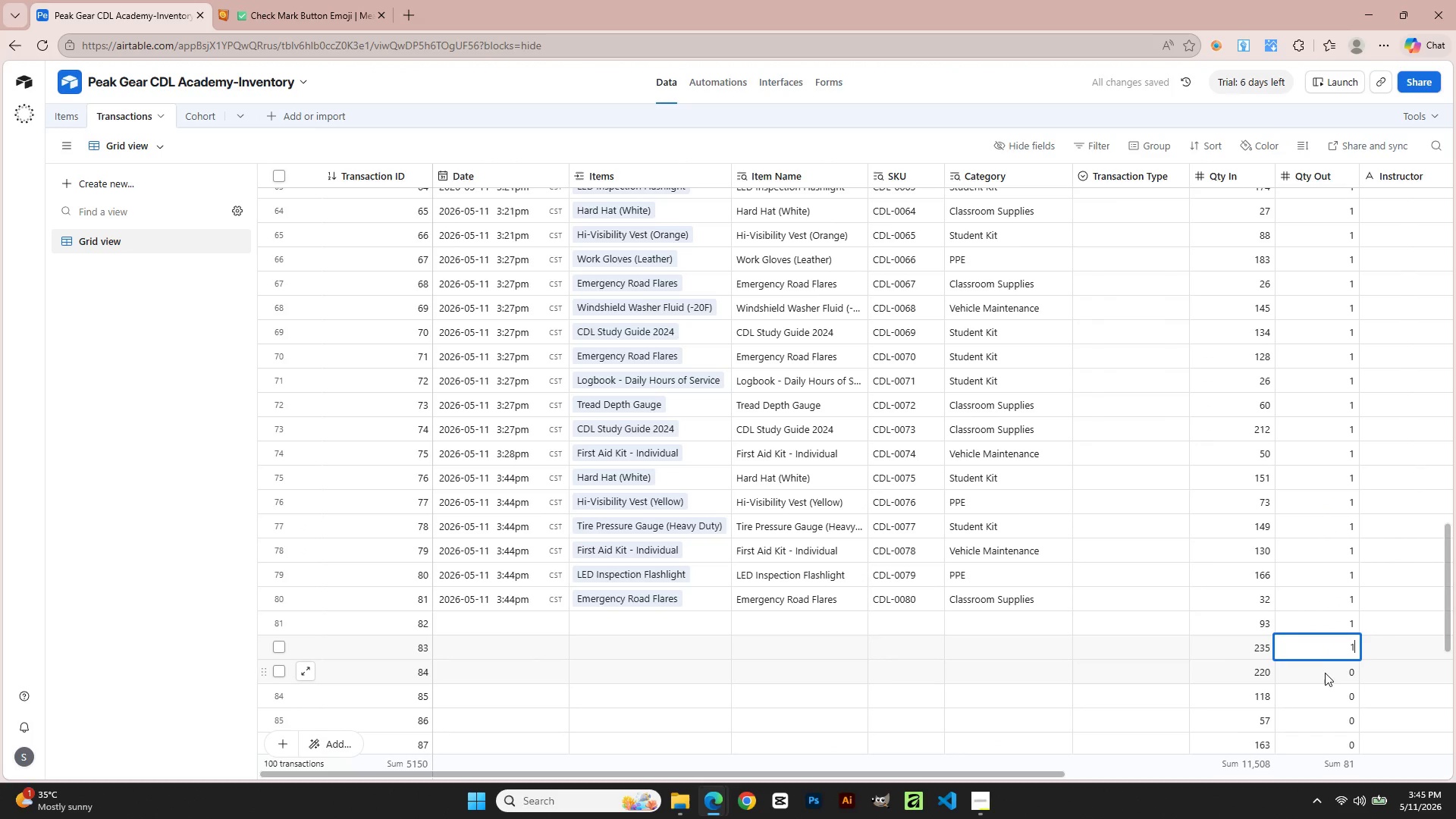 
left_click([1324, 674])
 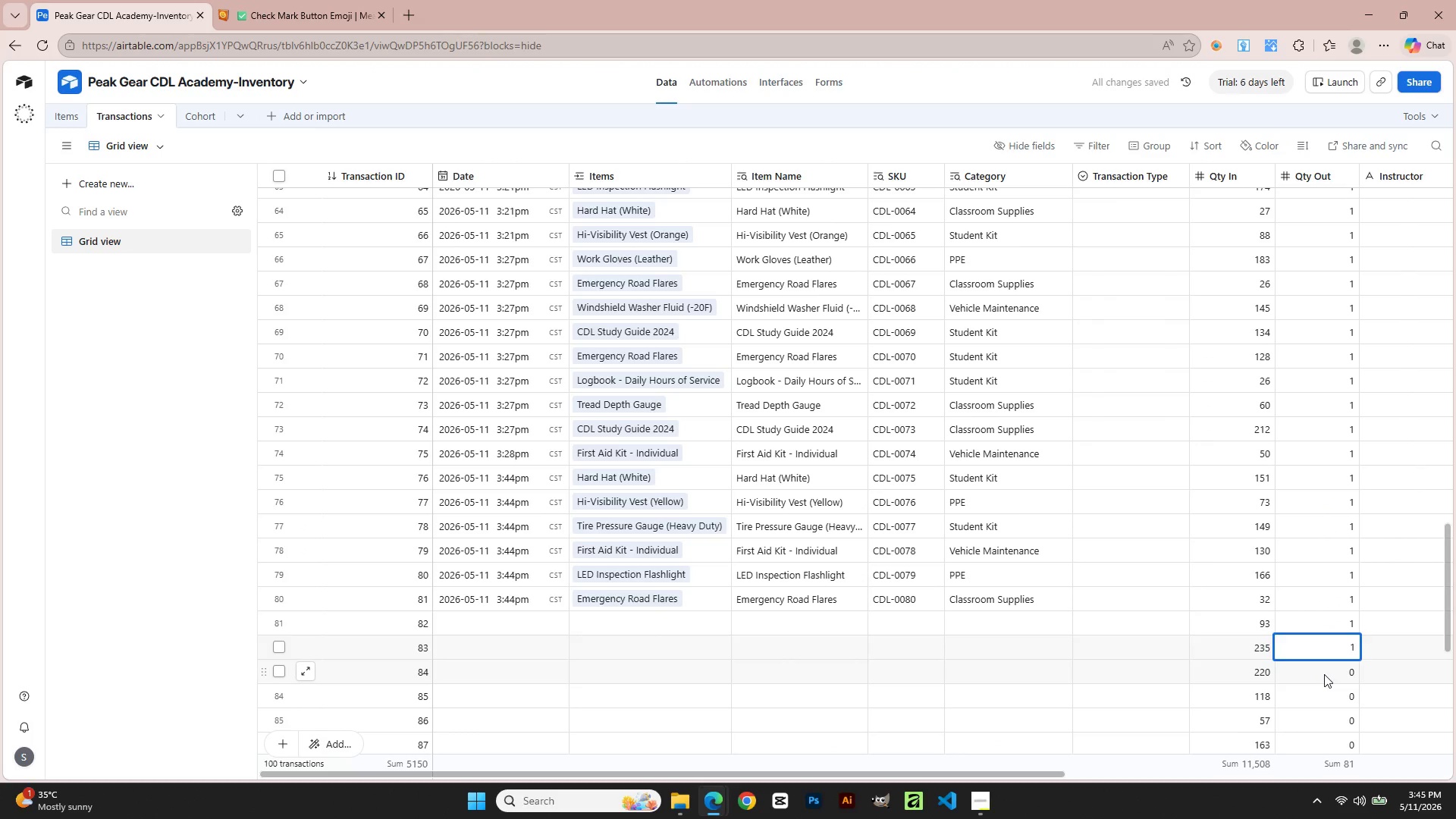 
key(Numpad1)
 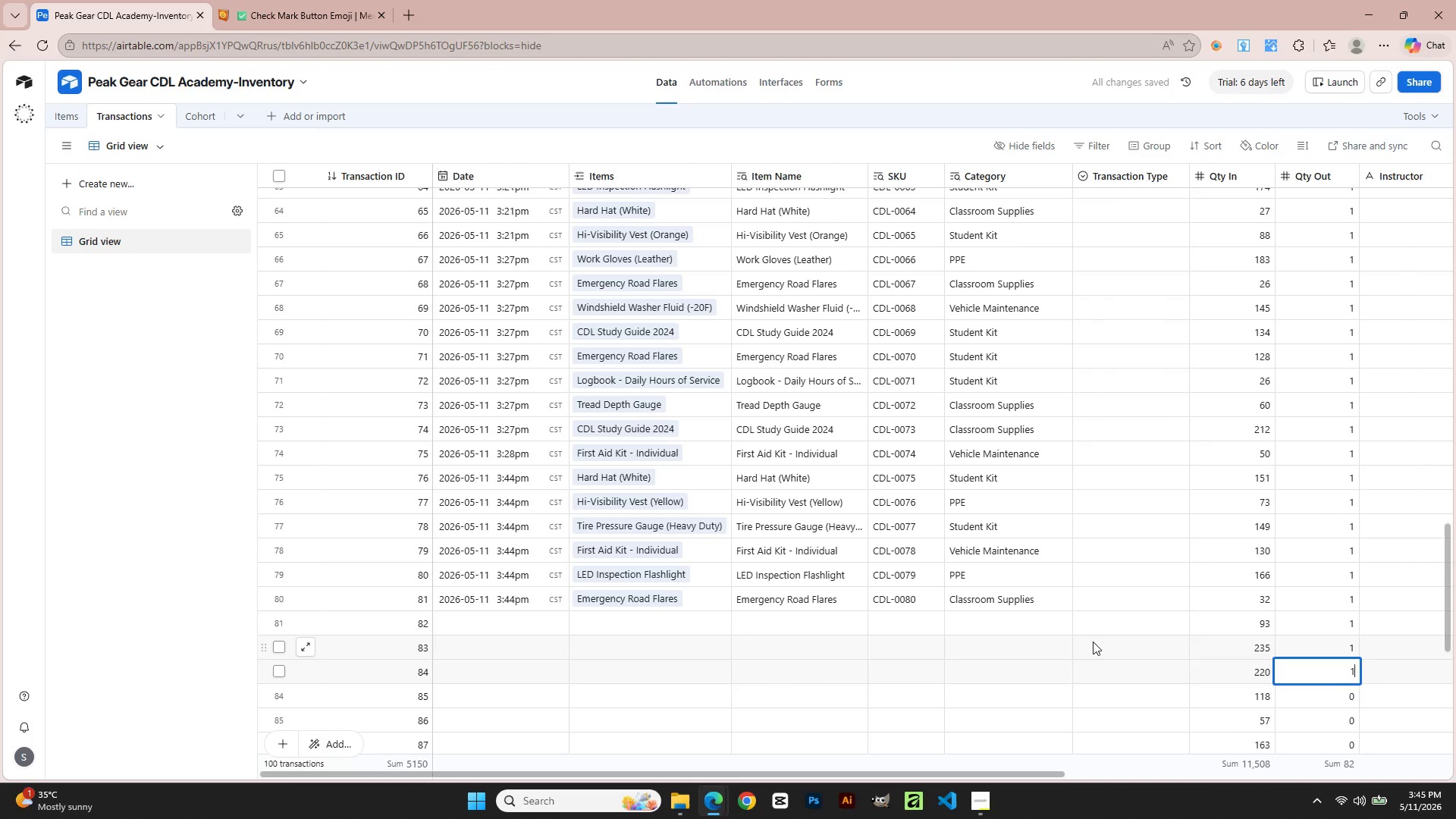 
left_click([1071, 646])
 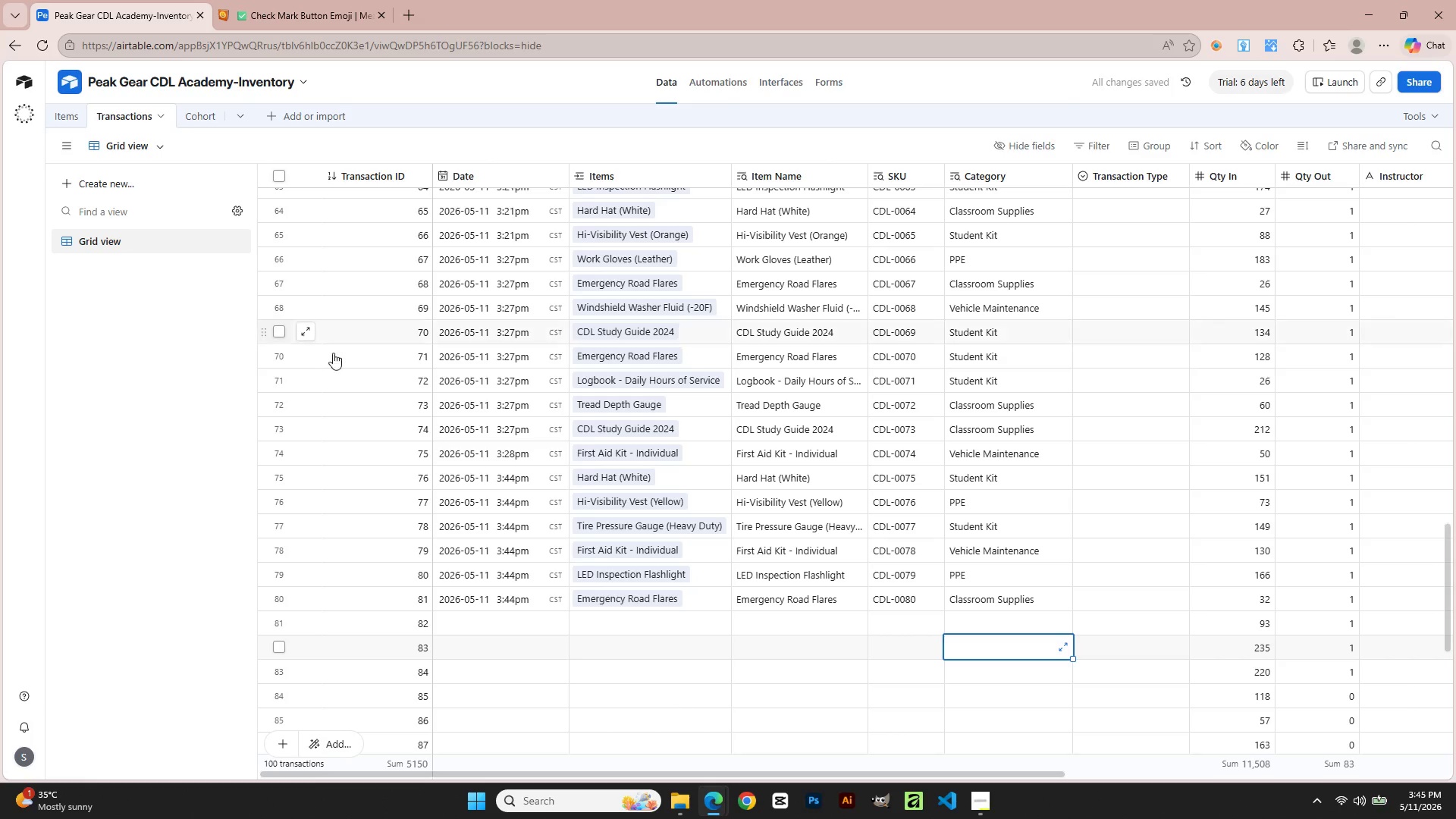 
scroll: coordinate [395, 569], scroll_direction: down, amount: 3.0
 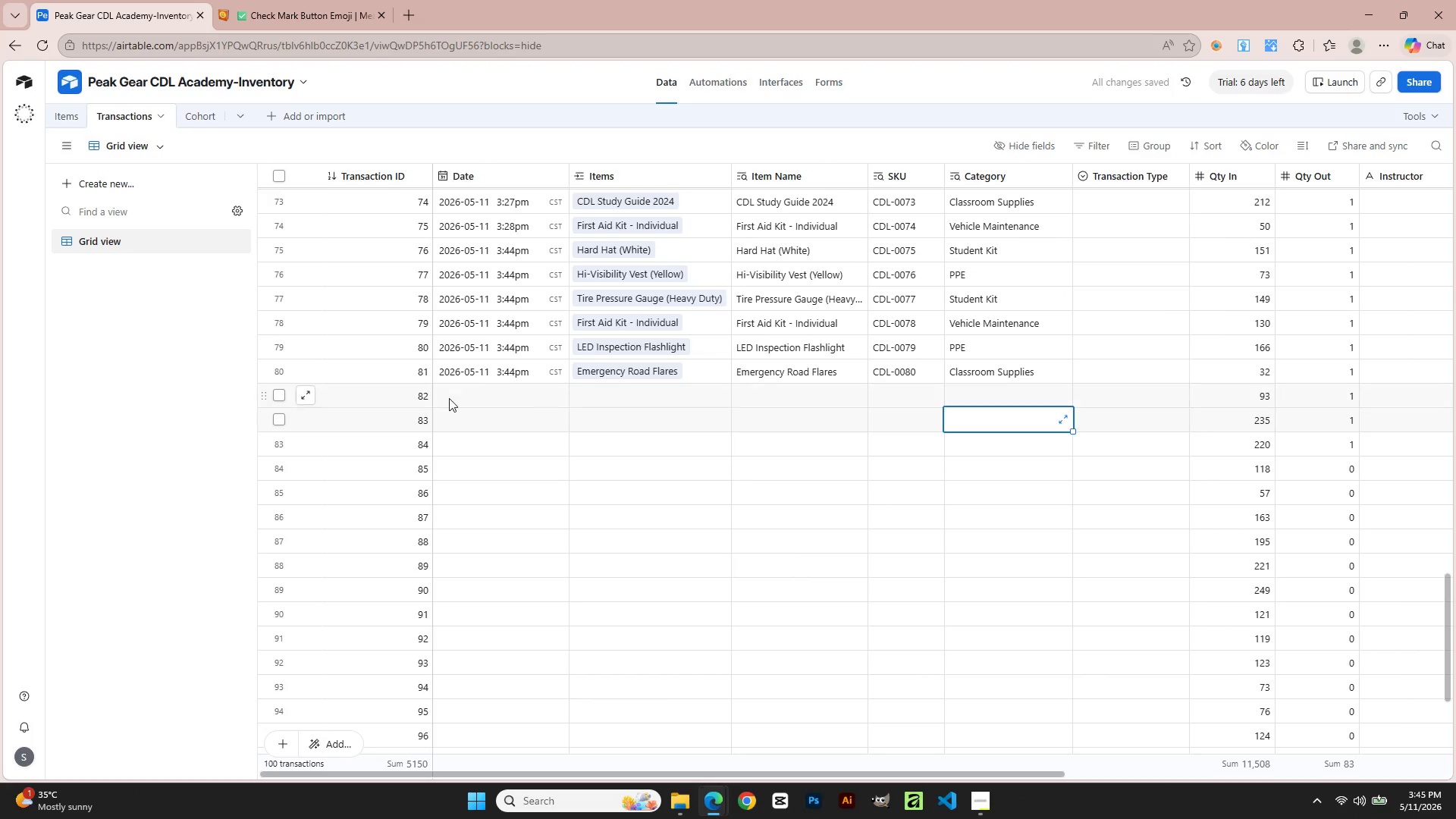 
double_click([615, 397])
 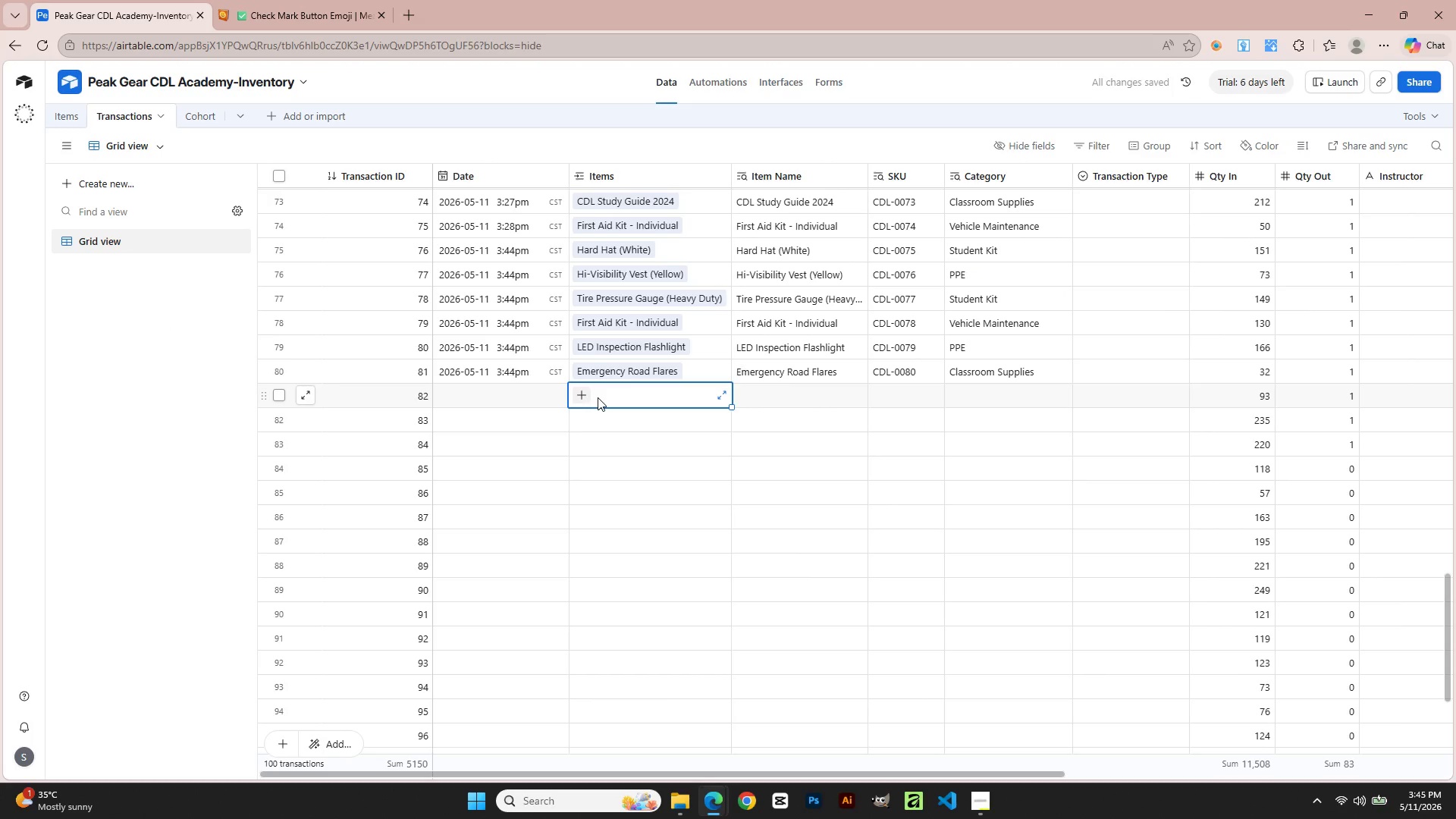 
left_click([583, 394])
 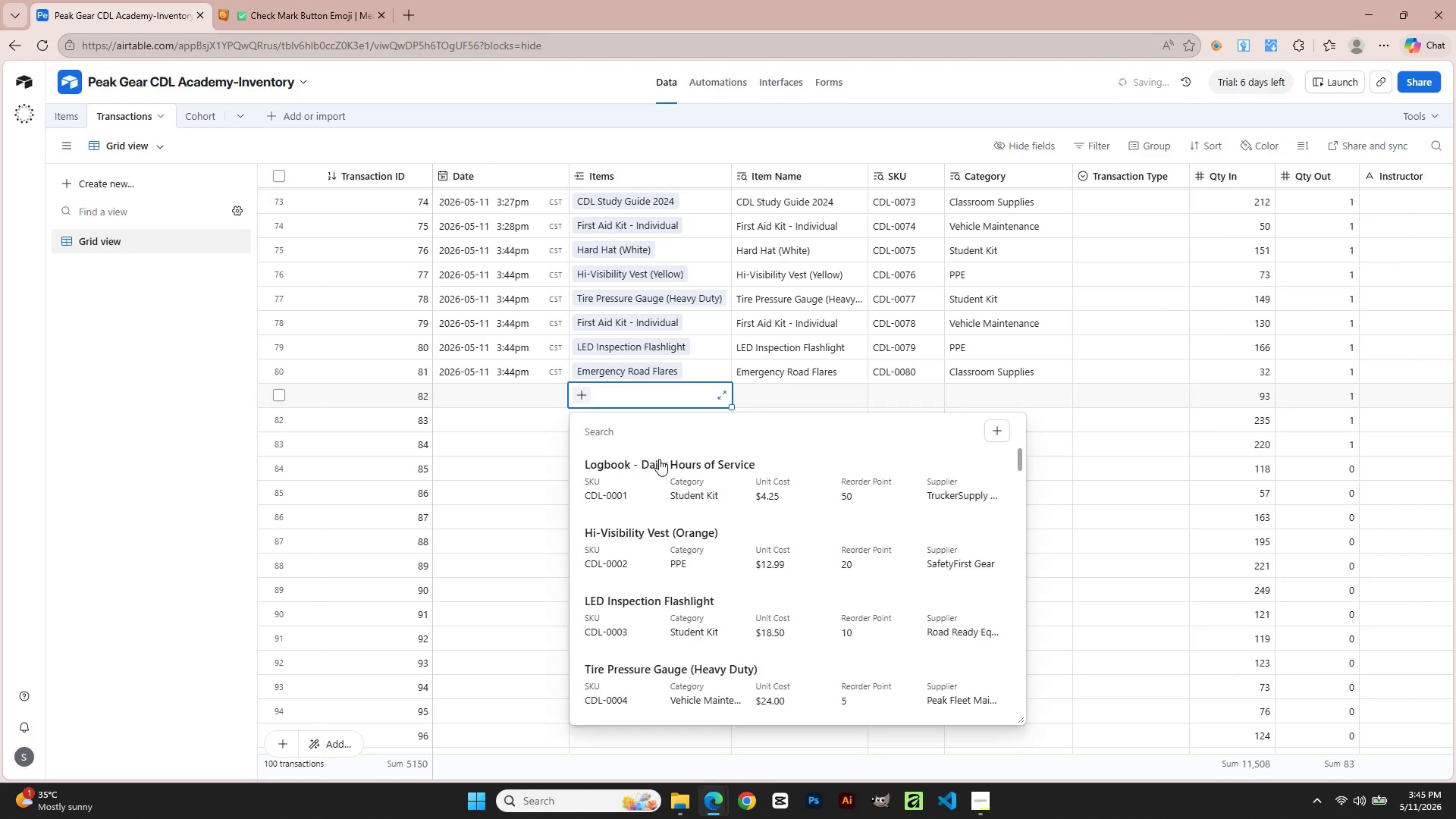 
scroll: coordinate [651, 535], scroll_direction: down, amount: 60.0
 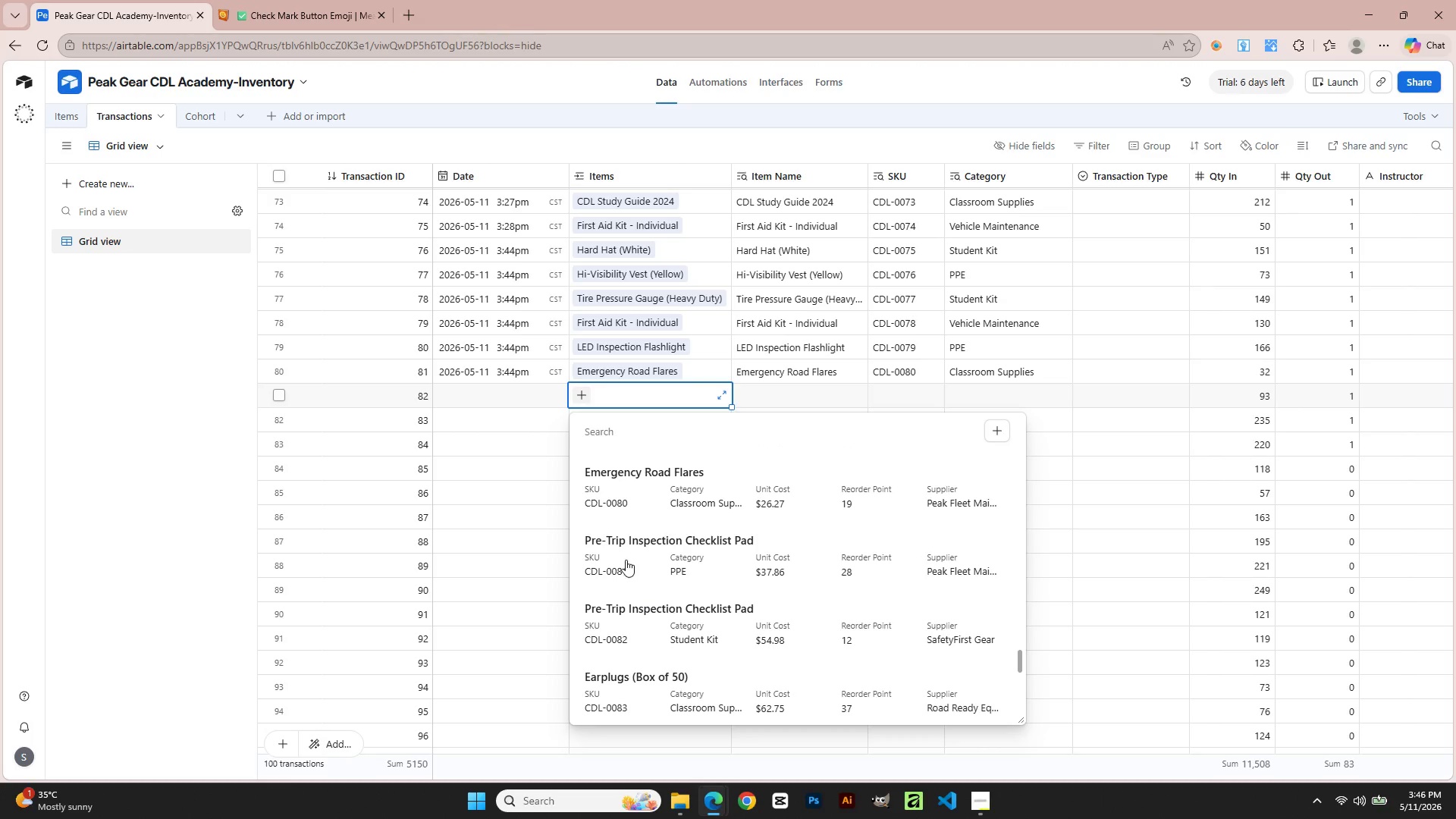 
left_click([622, 563])
 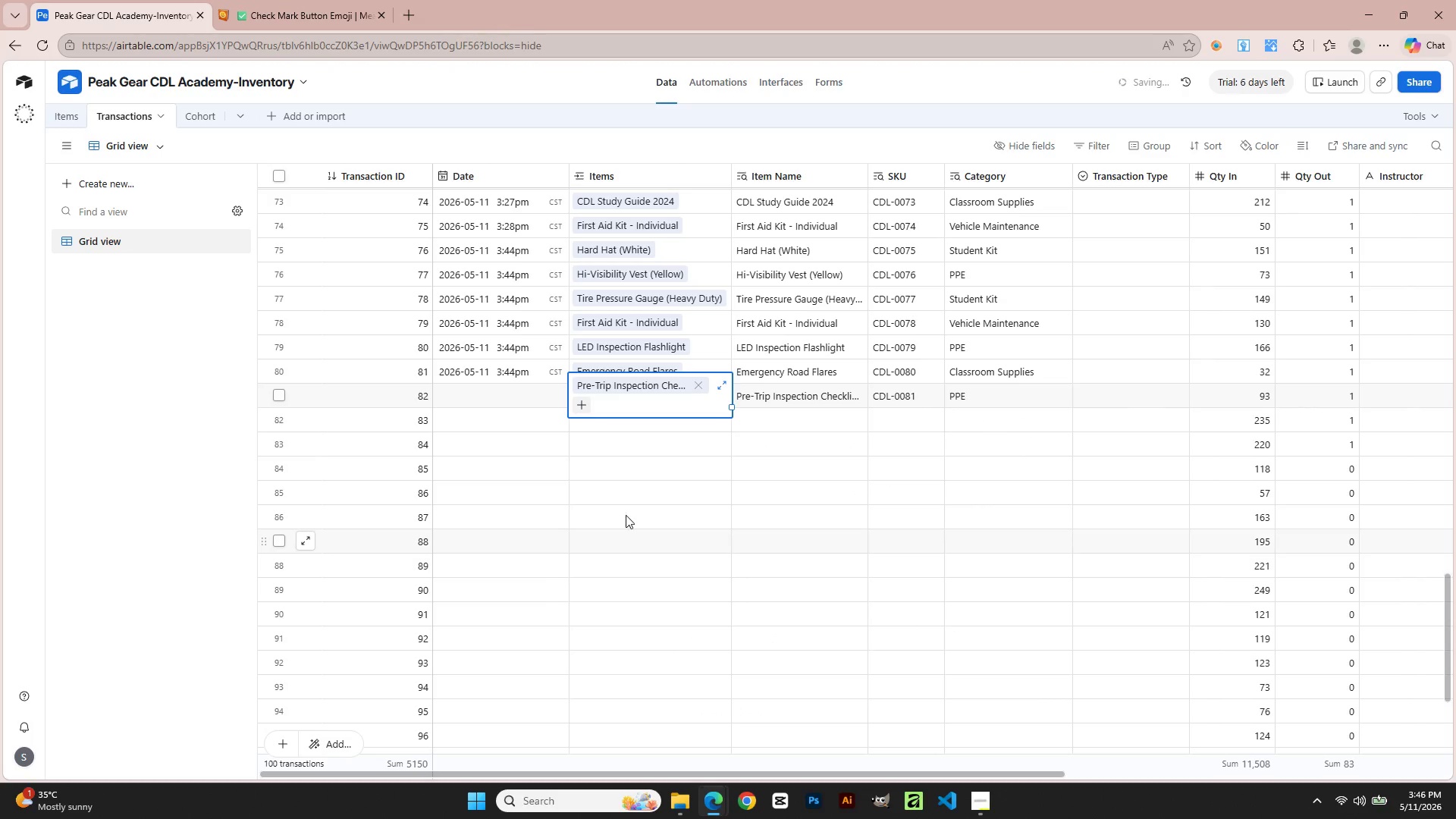 
left_click([613, 417])
 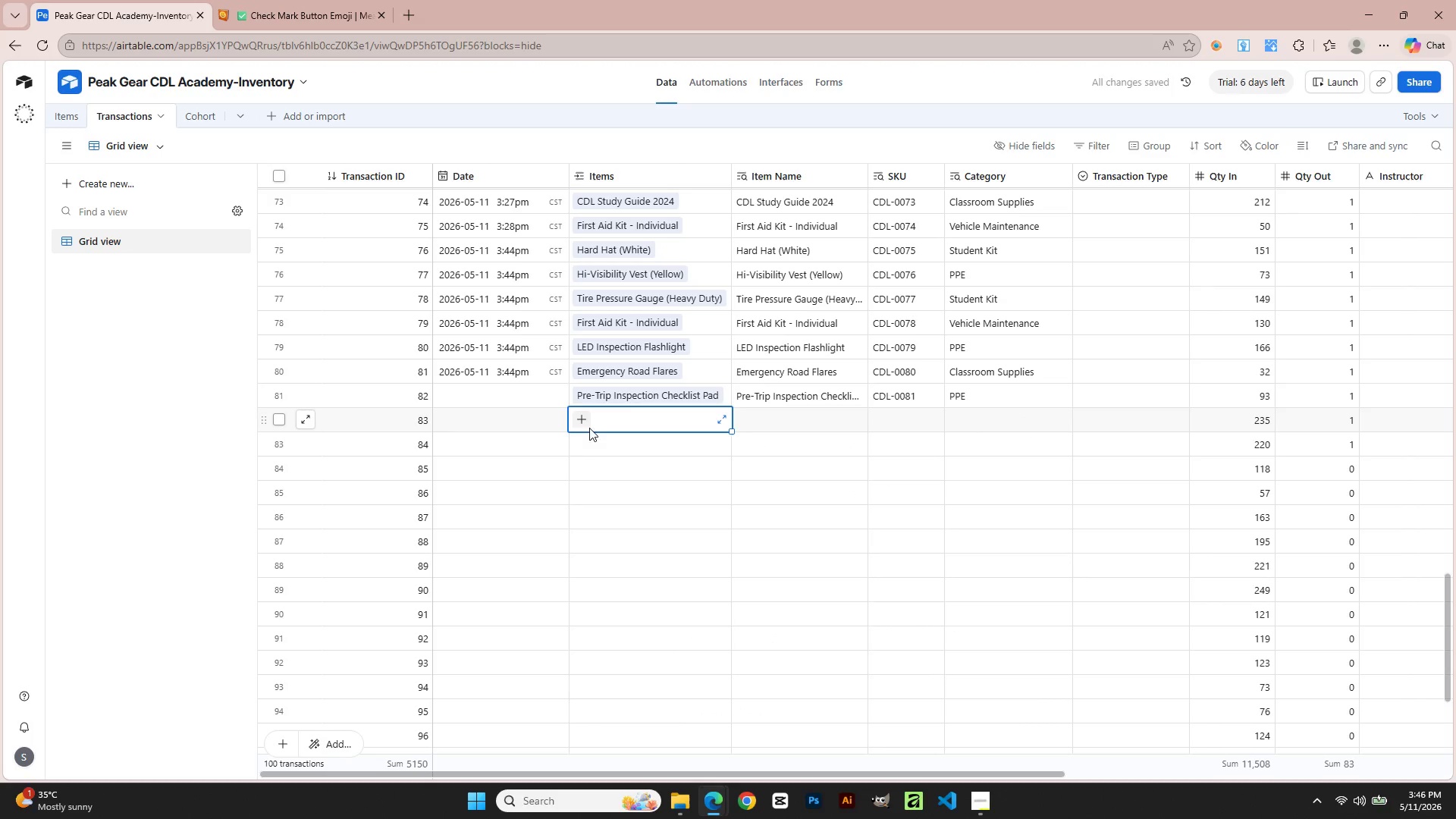 
left_click([585, 422])
 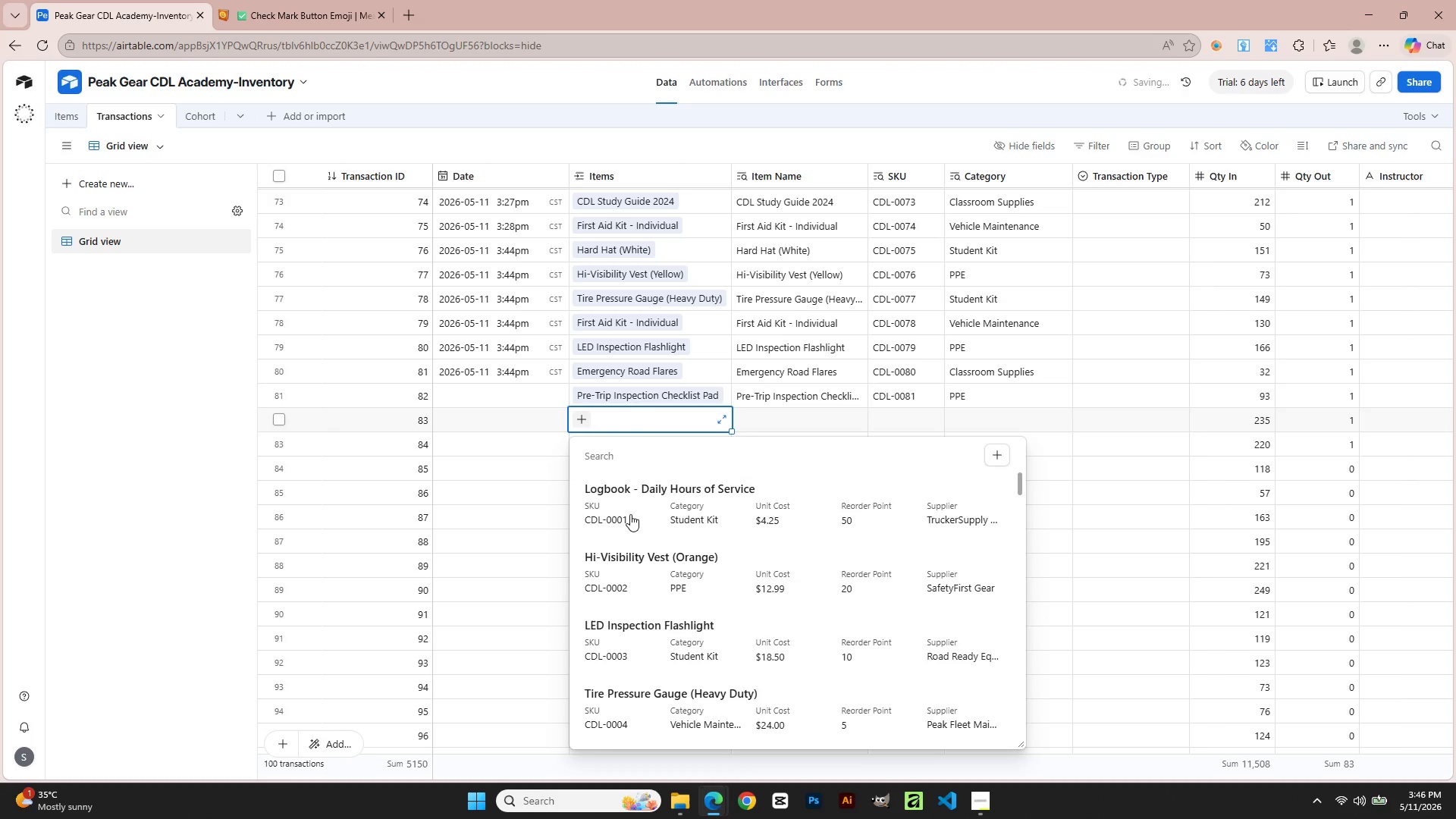 
scroll: coordinate [605, 675], scroll_direction: down, amount: 55.0
 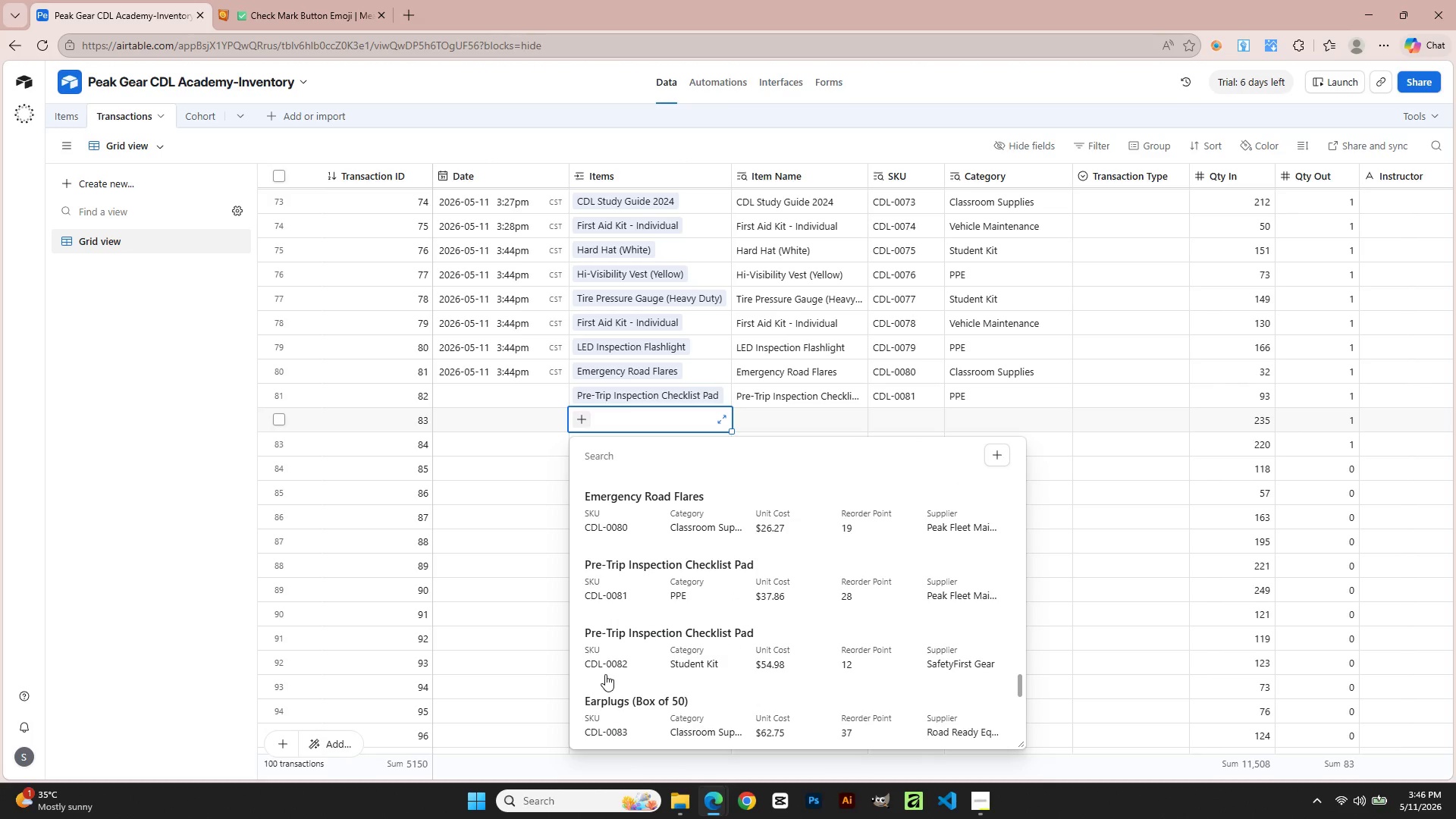 
left_click([604, 654])
 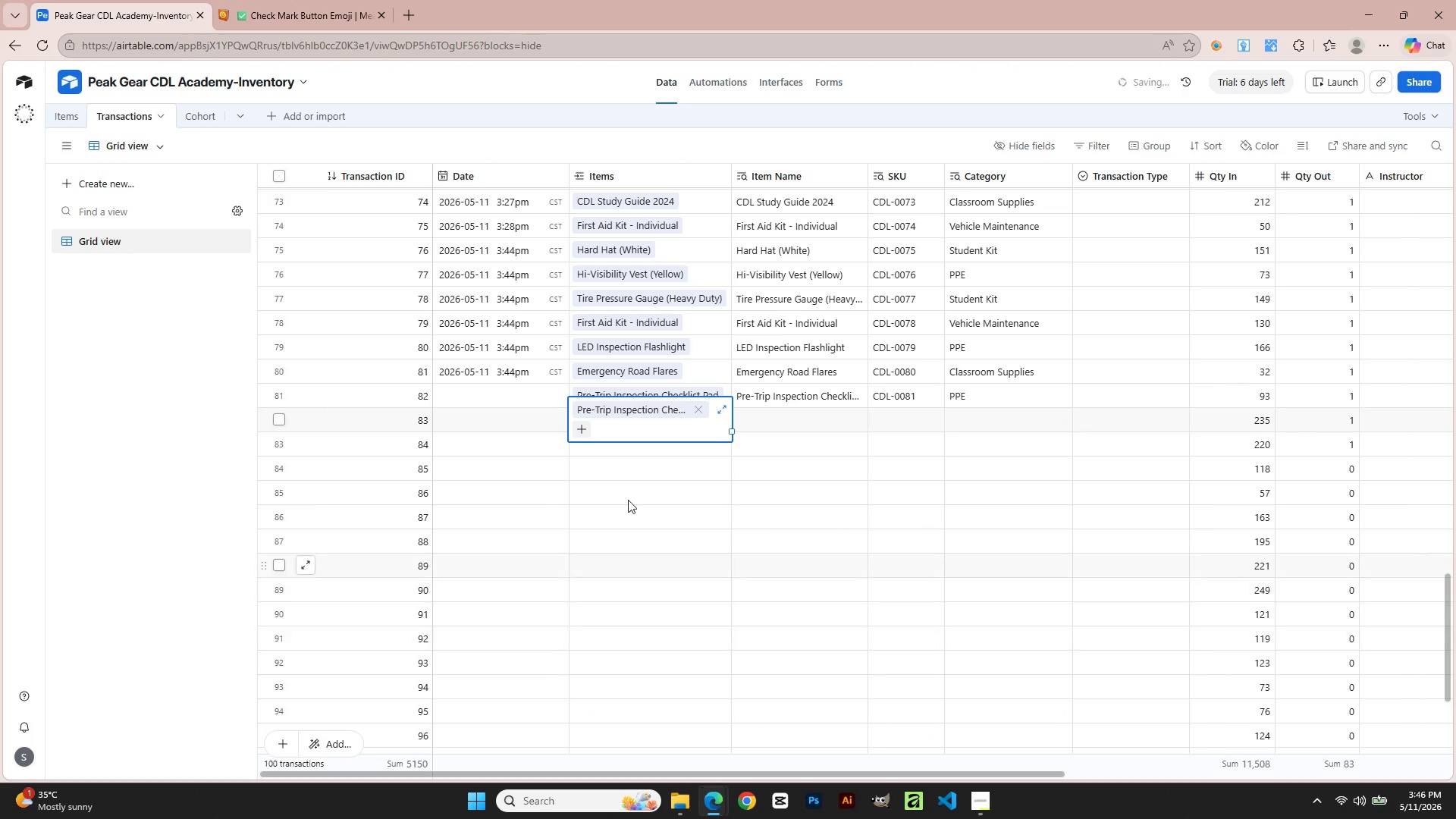 
left_click([628, 479])
 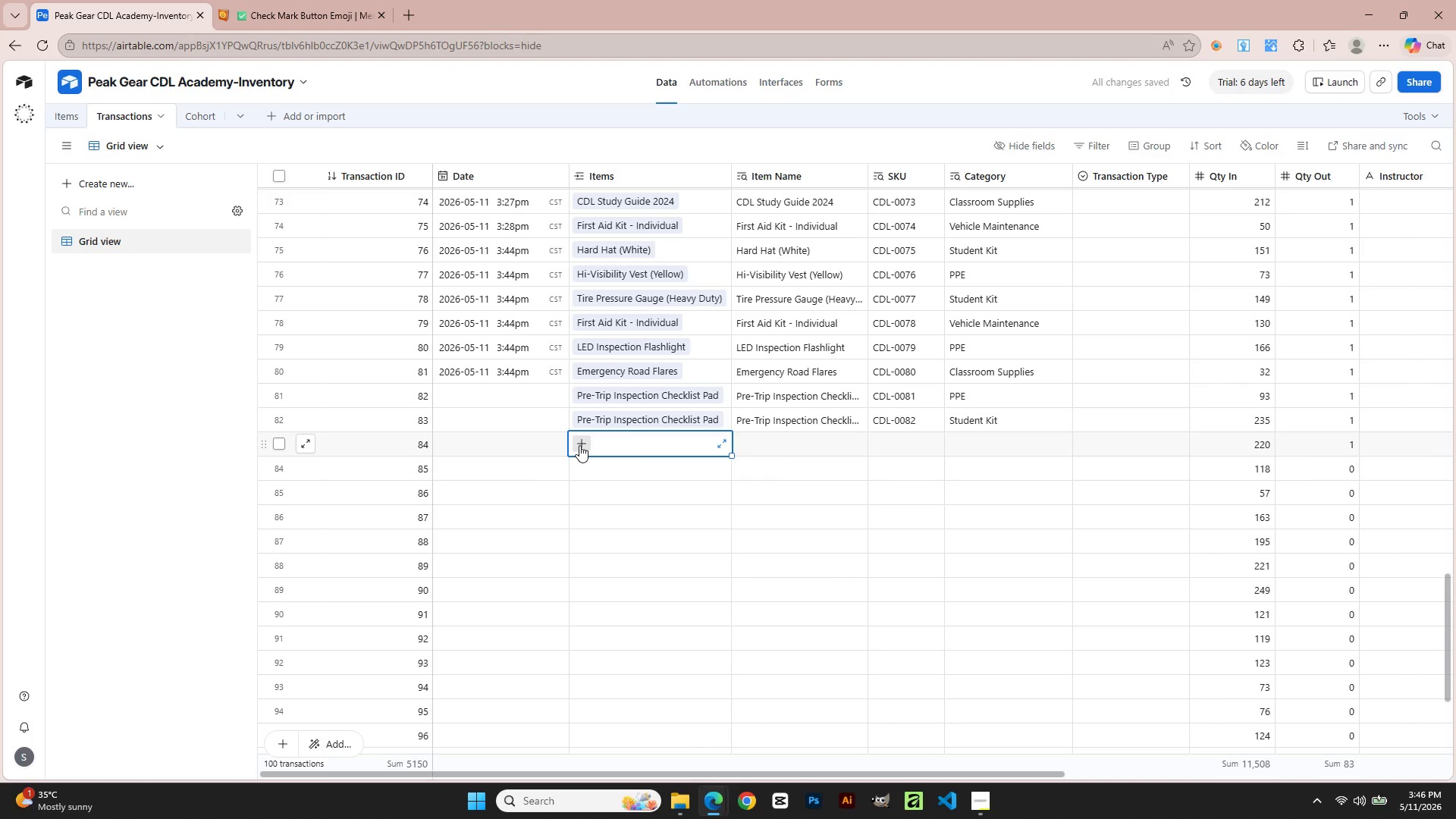 
double_click([579, 445])
 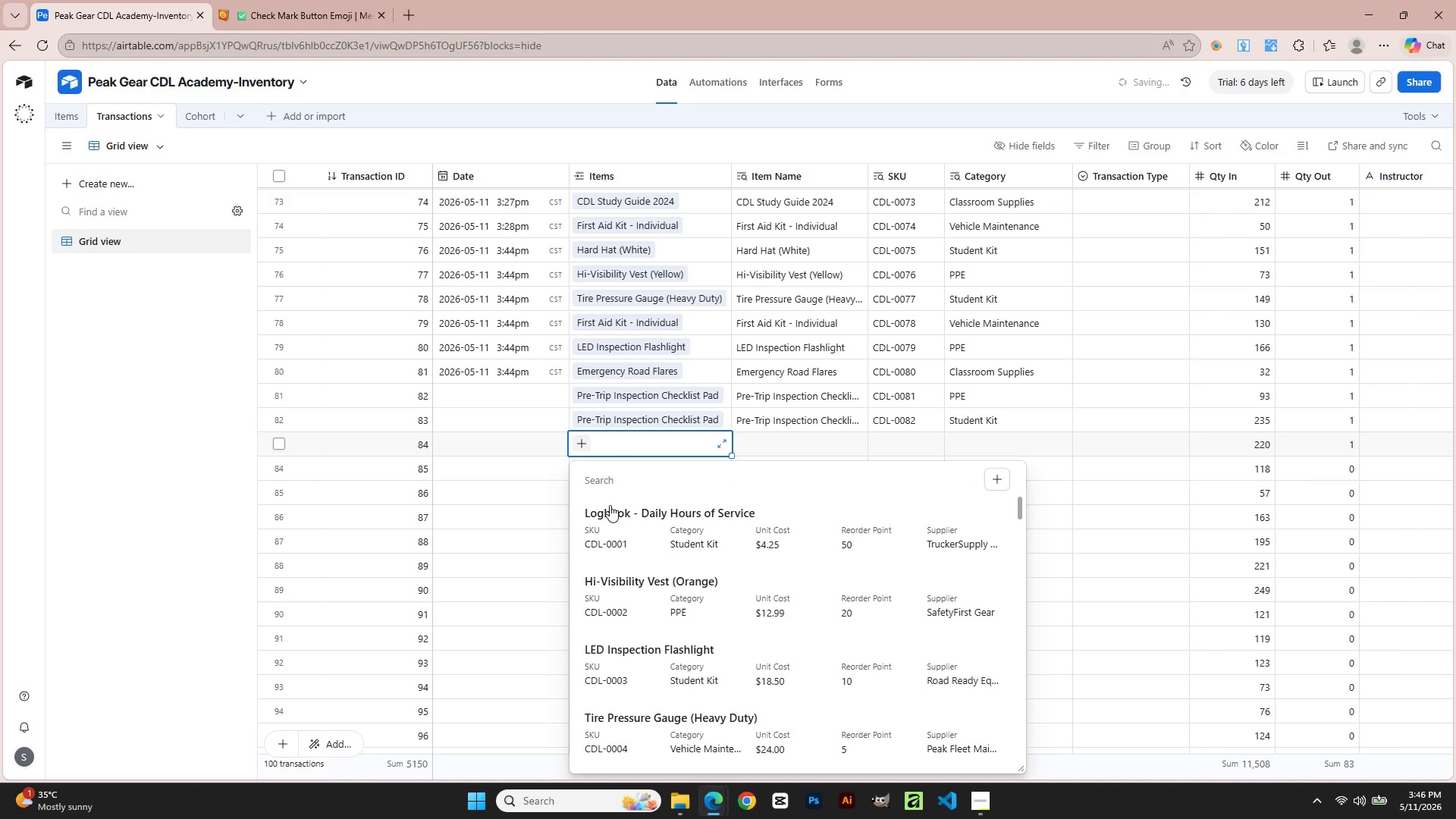 
scroll: coordinate [631, 596], scroll_direction: down, amount: 86.0
 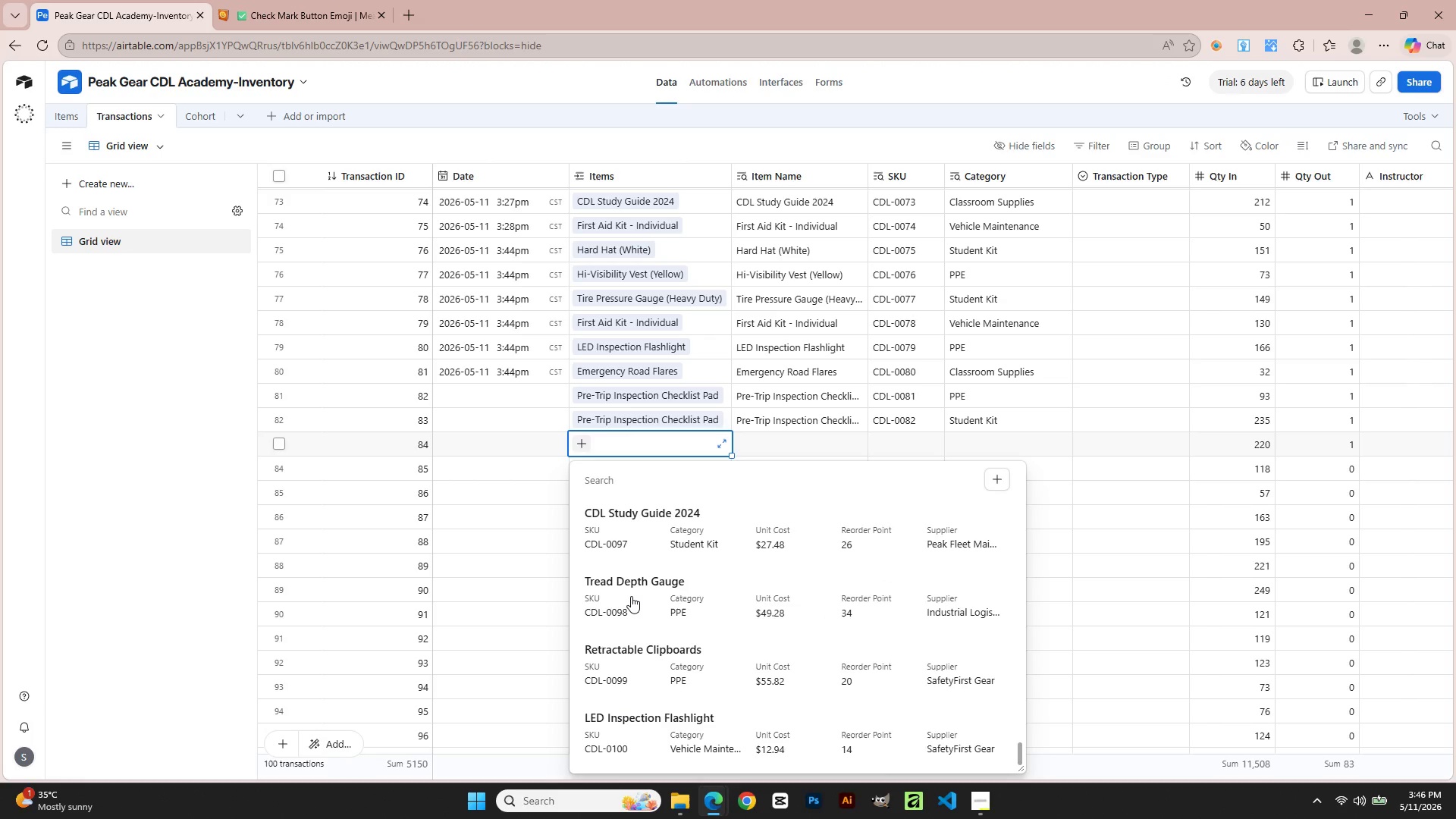 
scroll: coordinate [631, 596], scroll_direction: up, amount: 1.0
 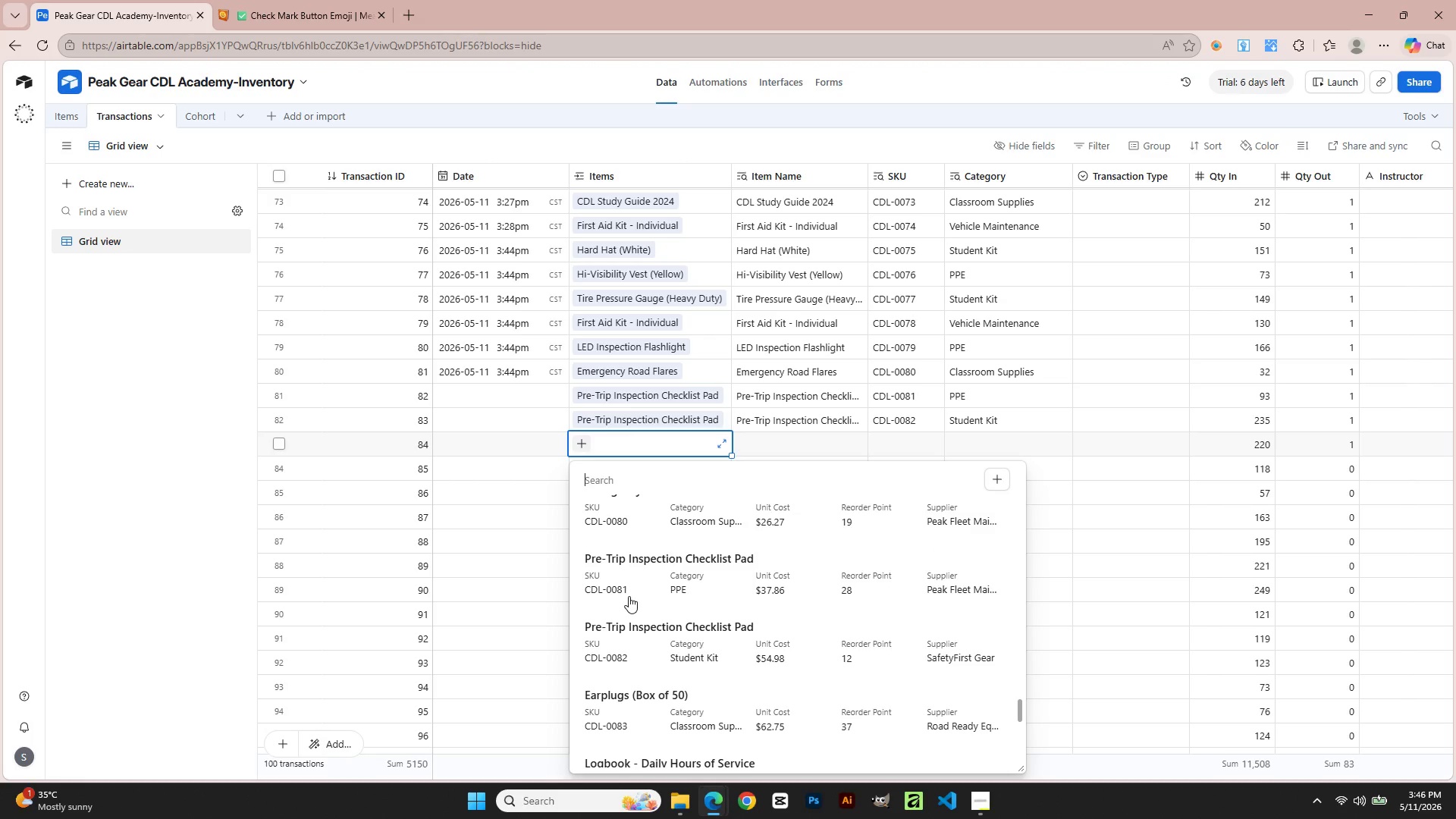 
left_click([616, 720])
 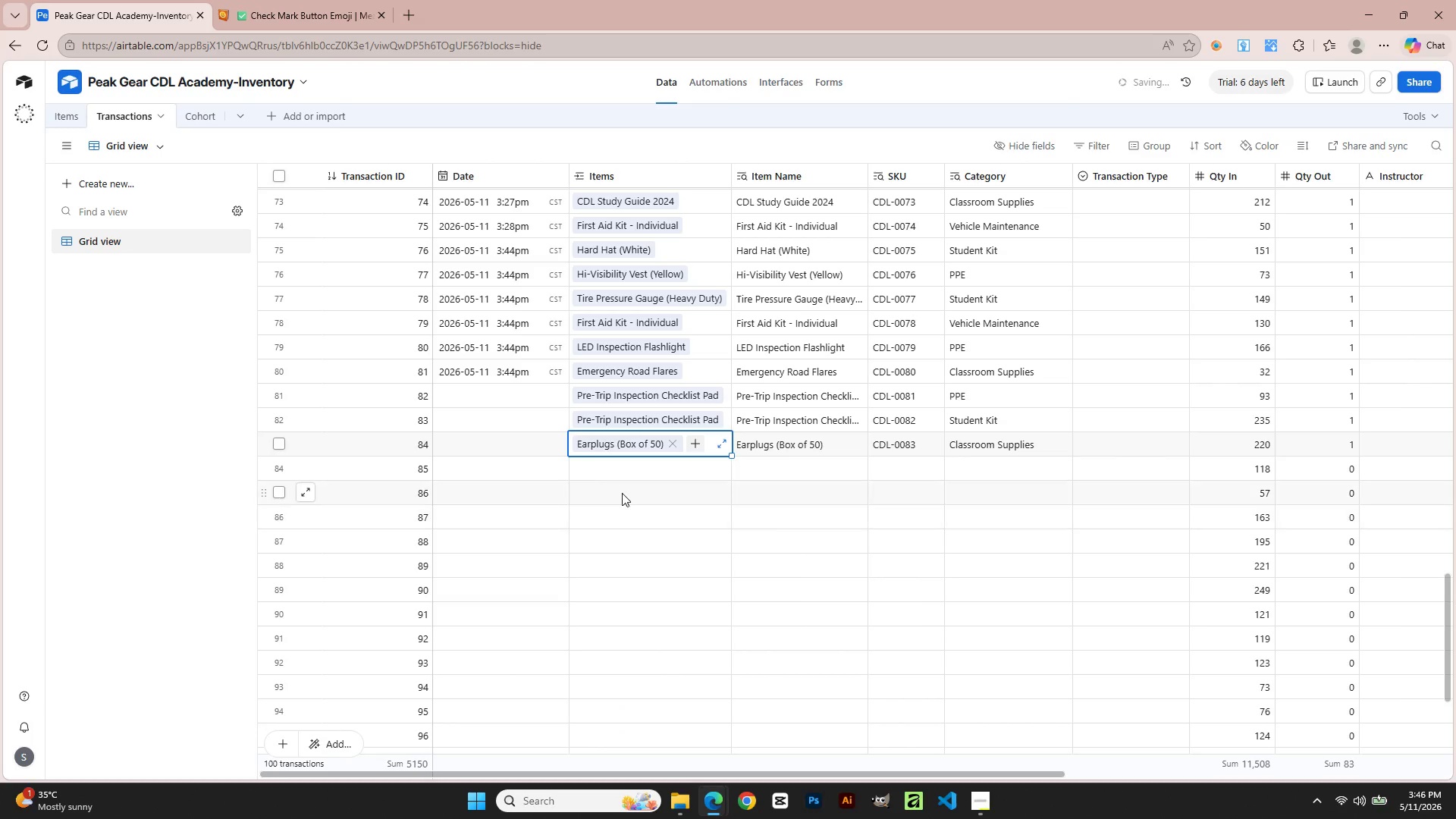 
left_click([617, 474])
 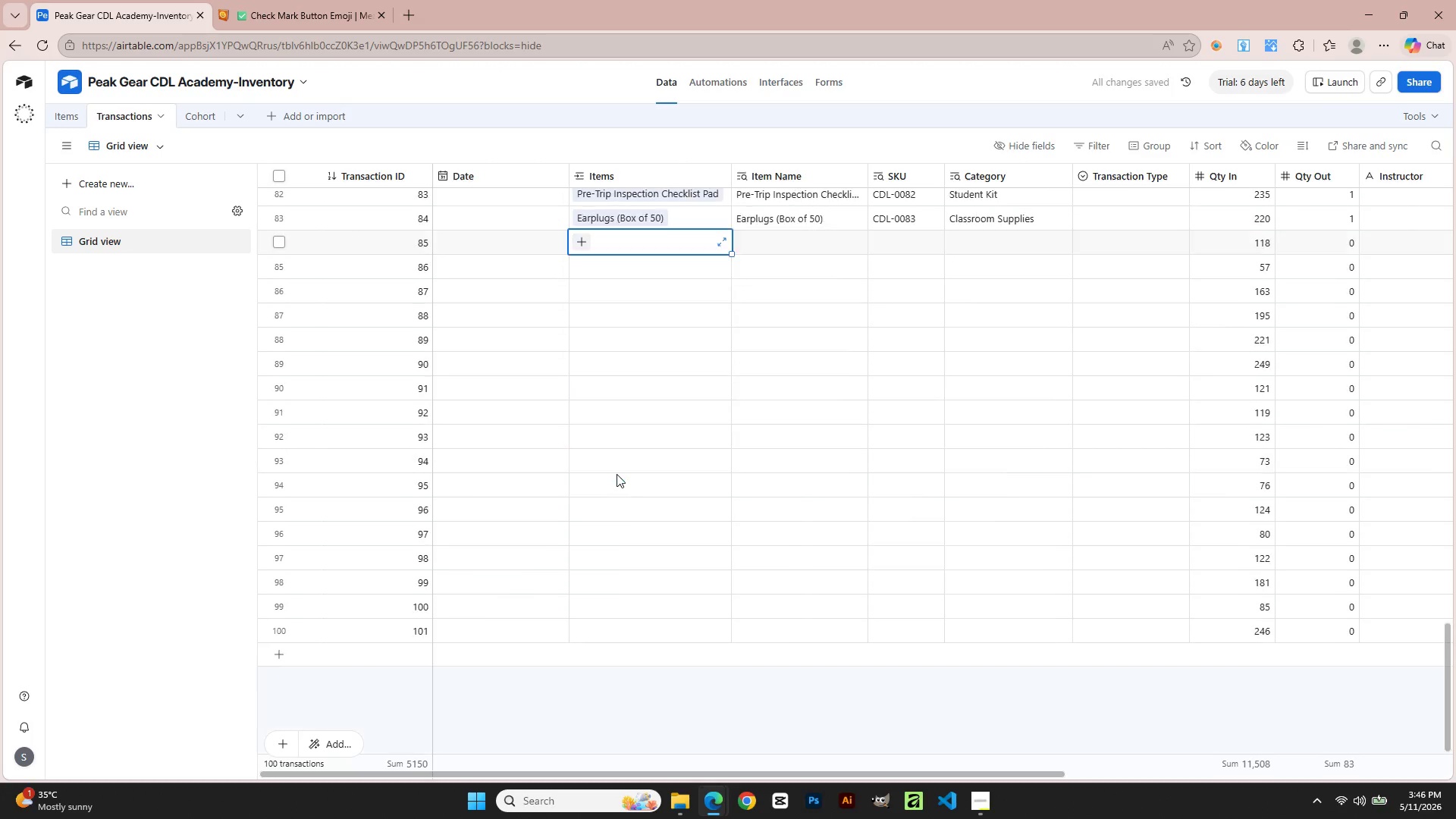 
scroll: coordinate [617, 474], scroll_direction: down, amount: 4.0
 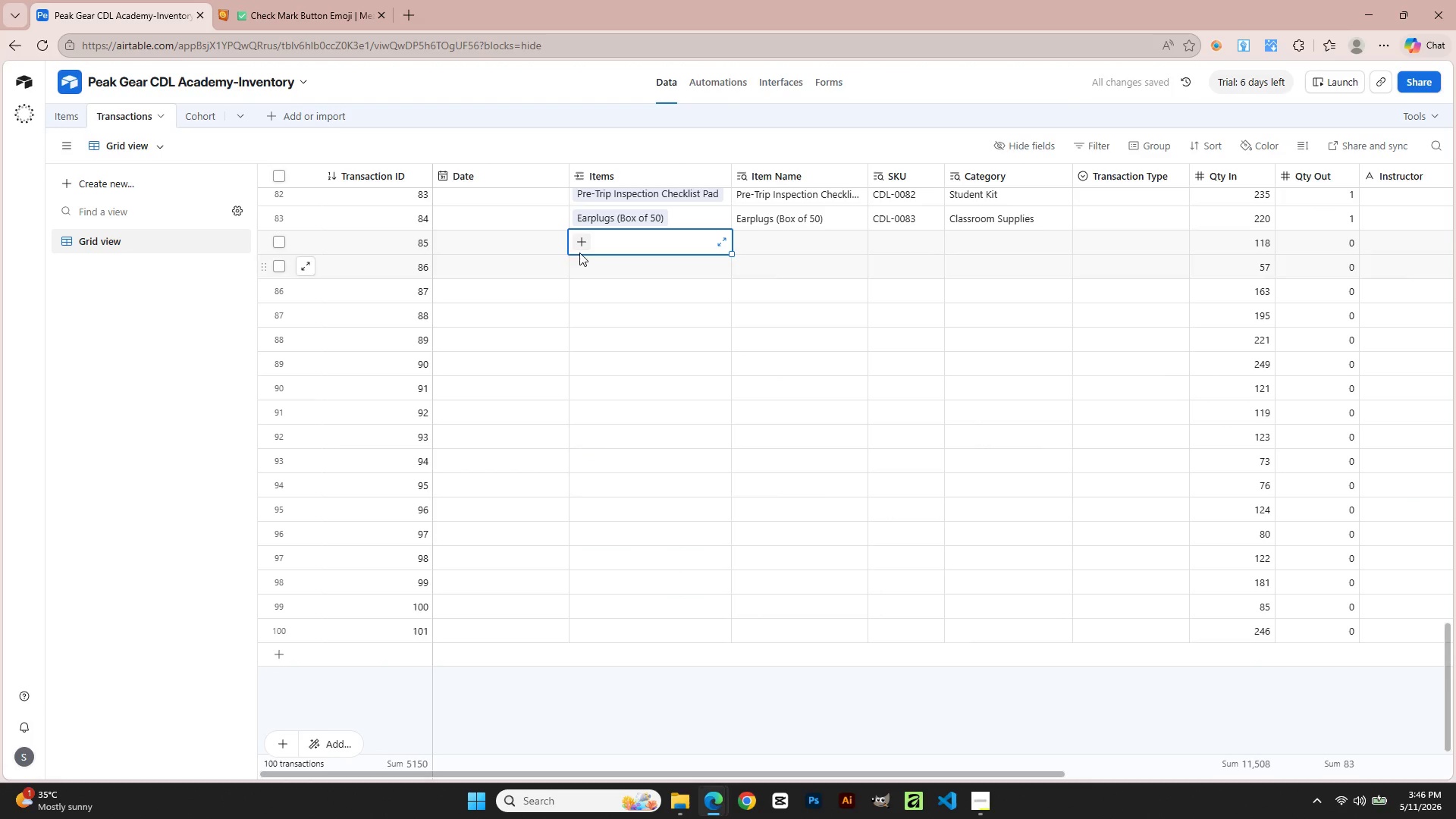 
left_click([579, 238])
 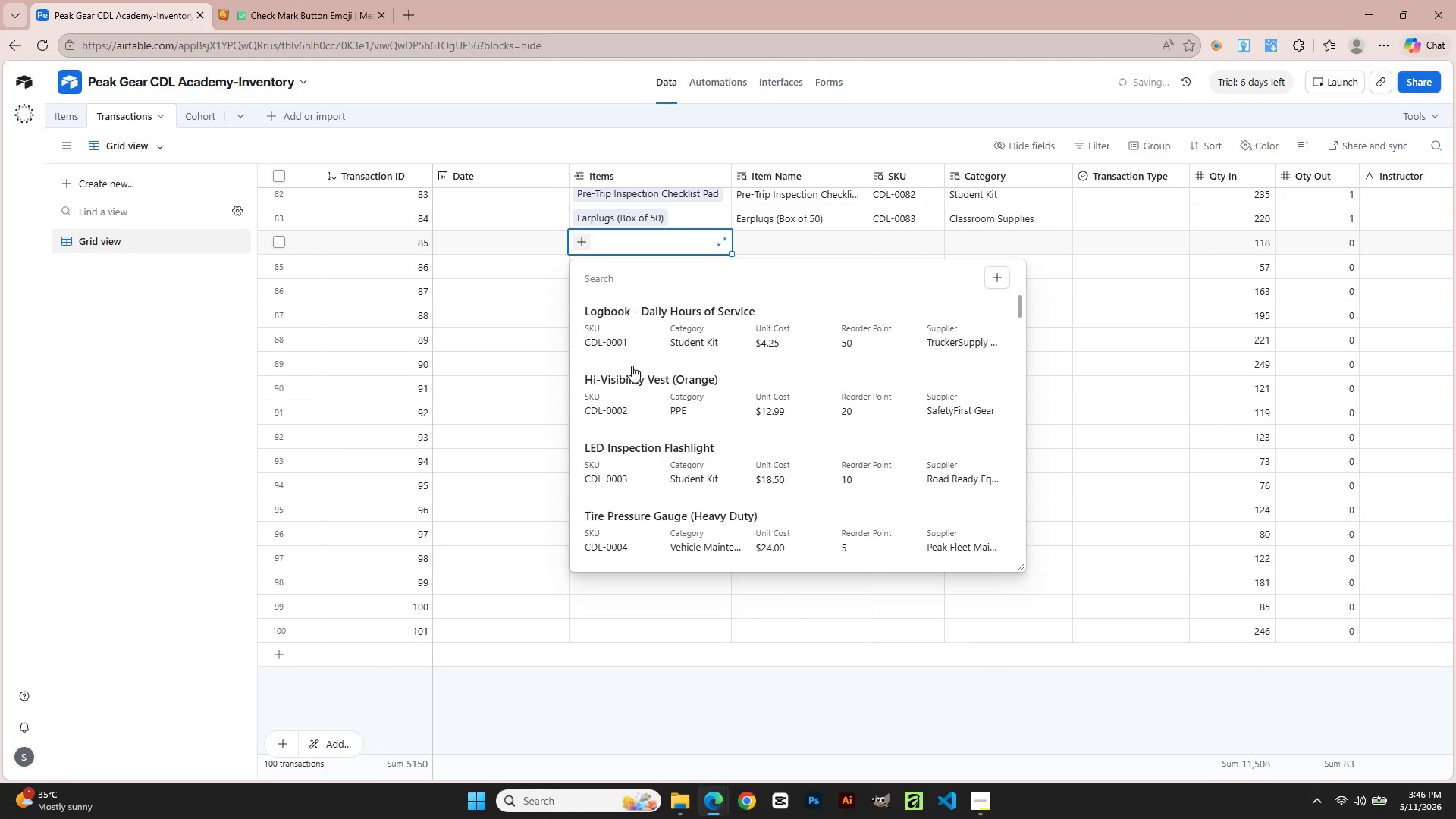 
scroll: coordinate [635, 386], scroll_direction: down, amount: 67.0
 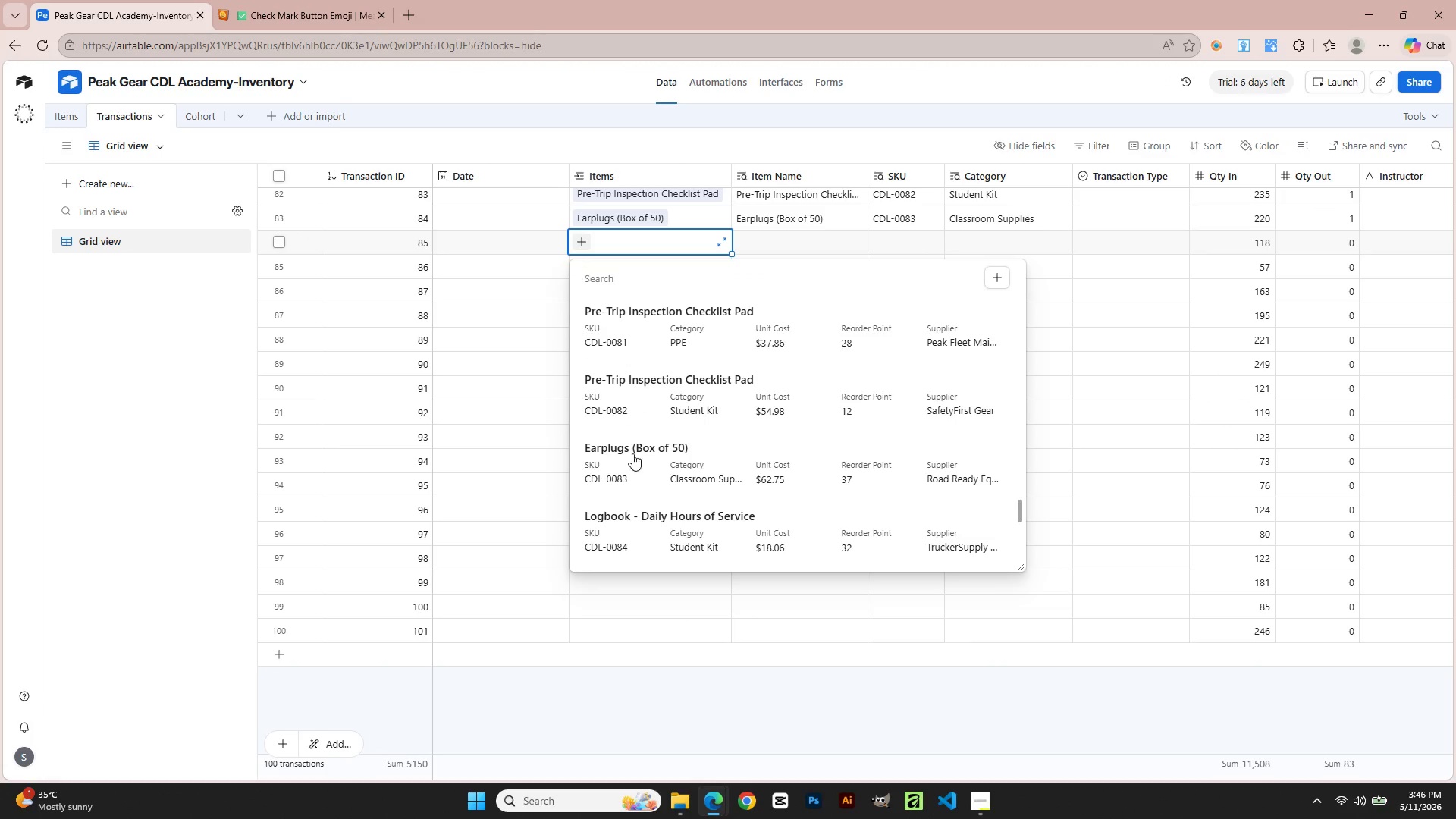 
left_click([622, 541])
 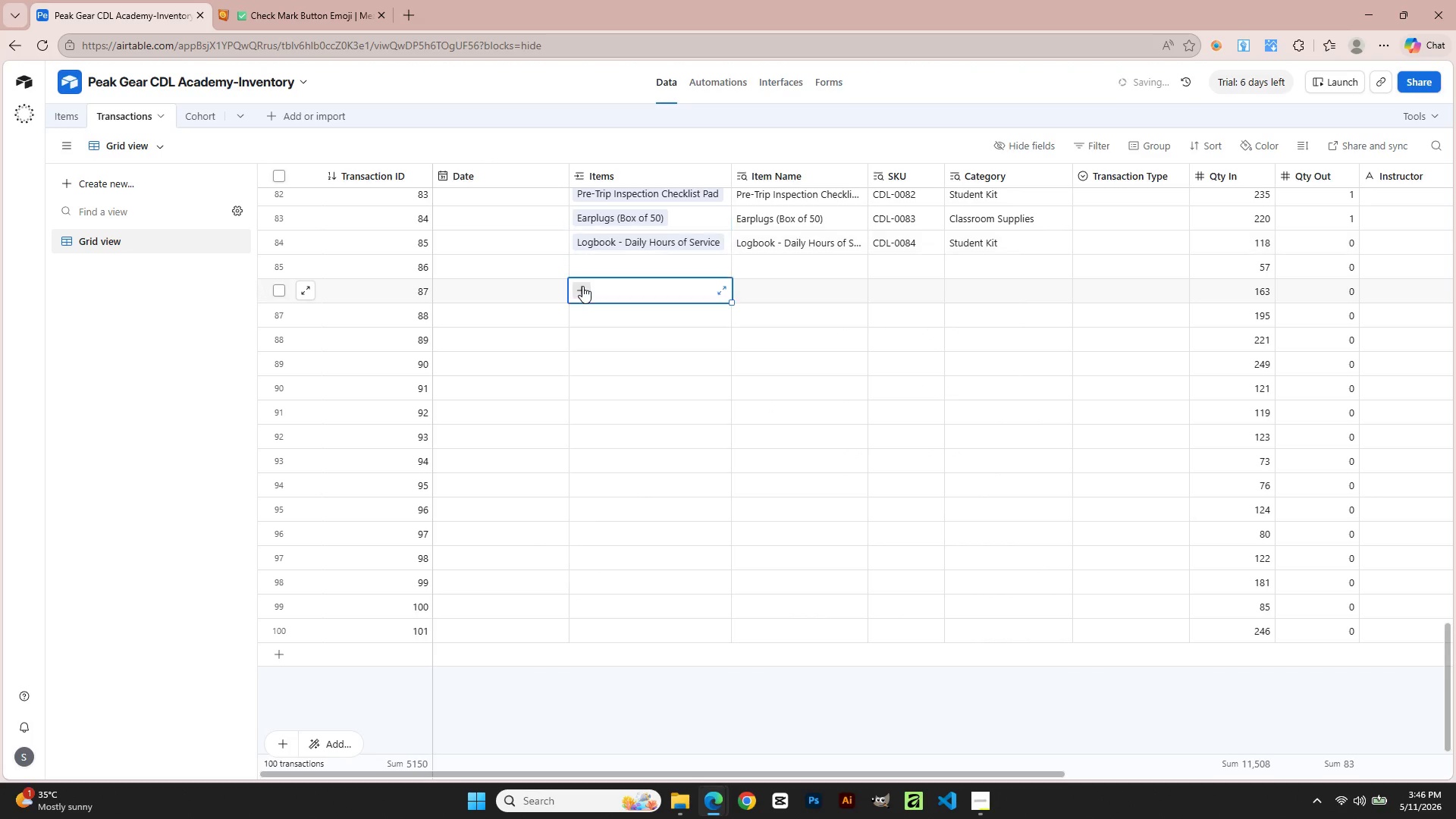 
double_click([581, 268])
 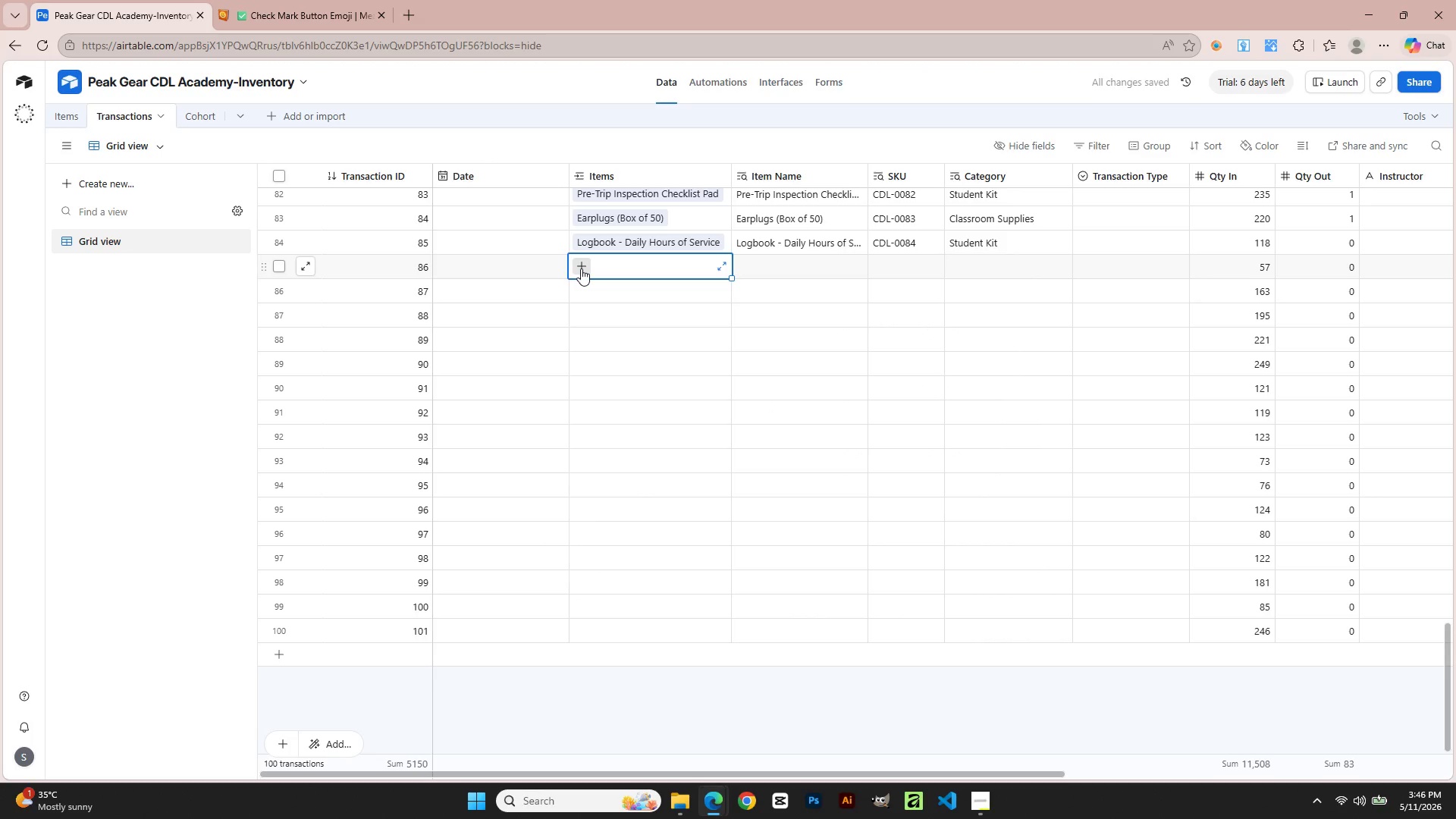 
triple_click([581, 268])
 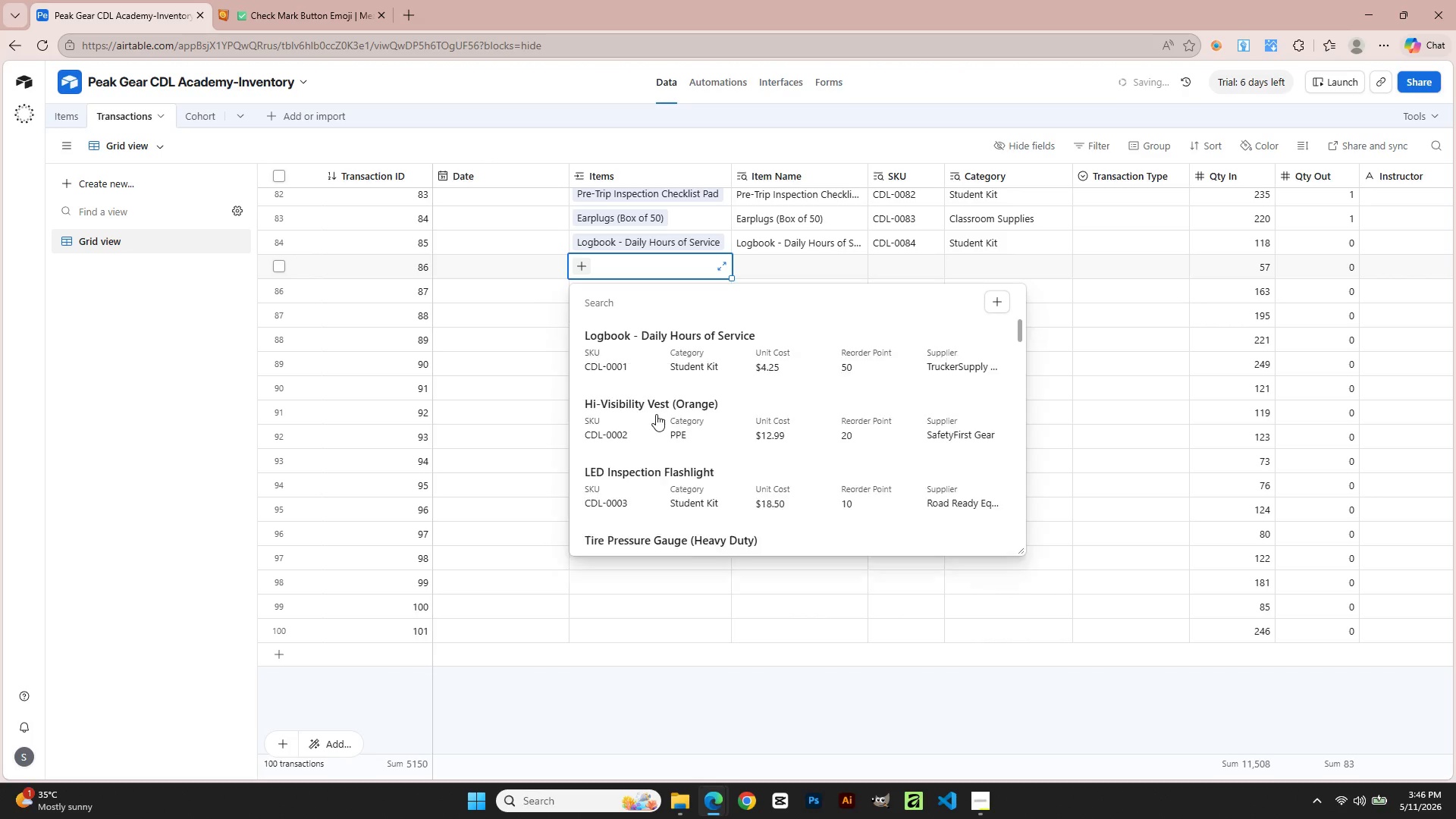 
scroll: coordinate [654, 410], scroll_direction: down, amount: 7.0
 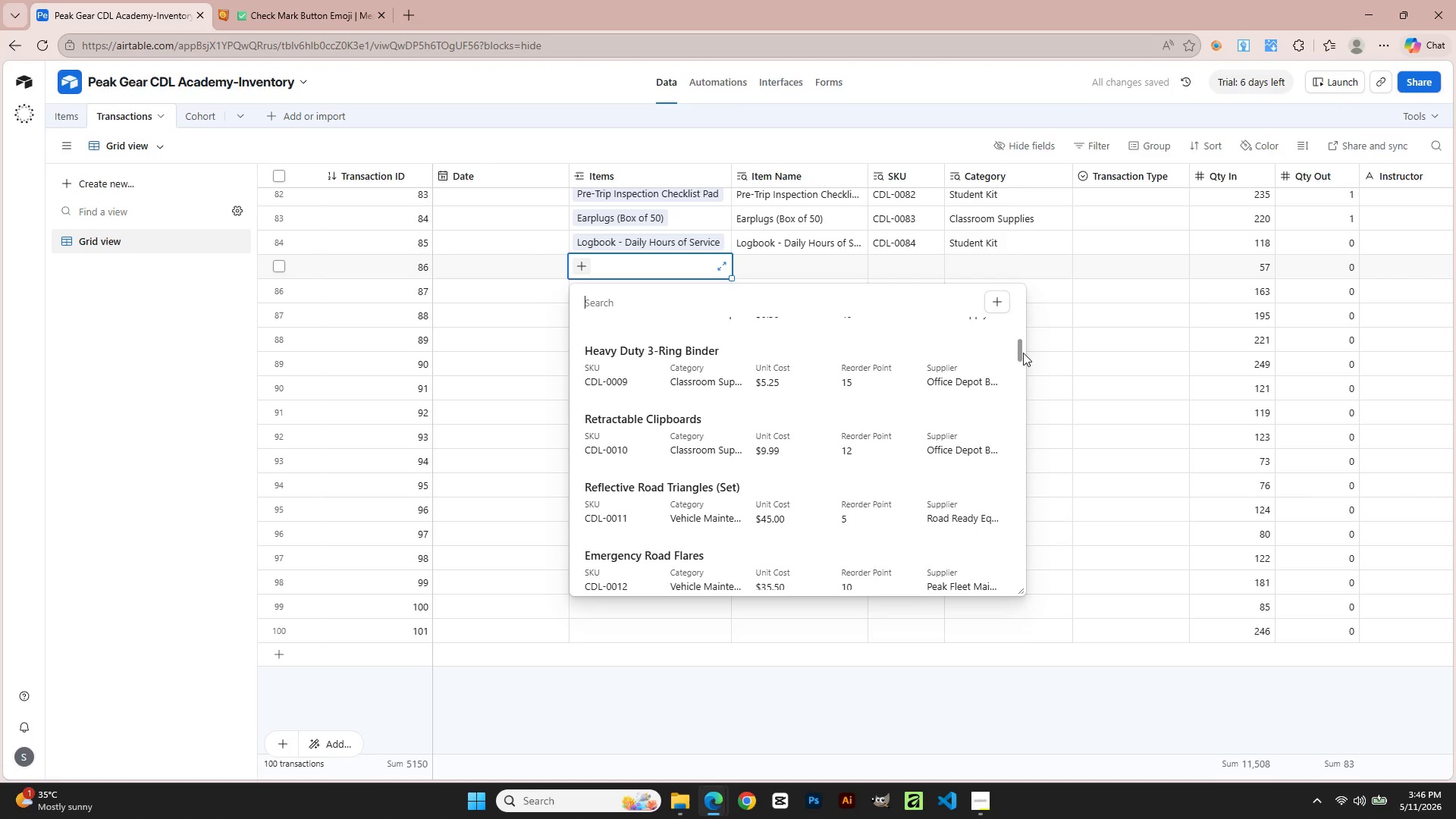 
left_click_drag(start_coordinate=[1019, 347], to_coordinate=[1036, 508])
 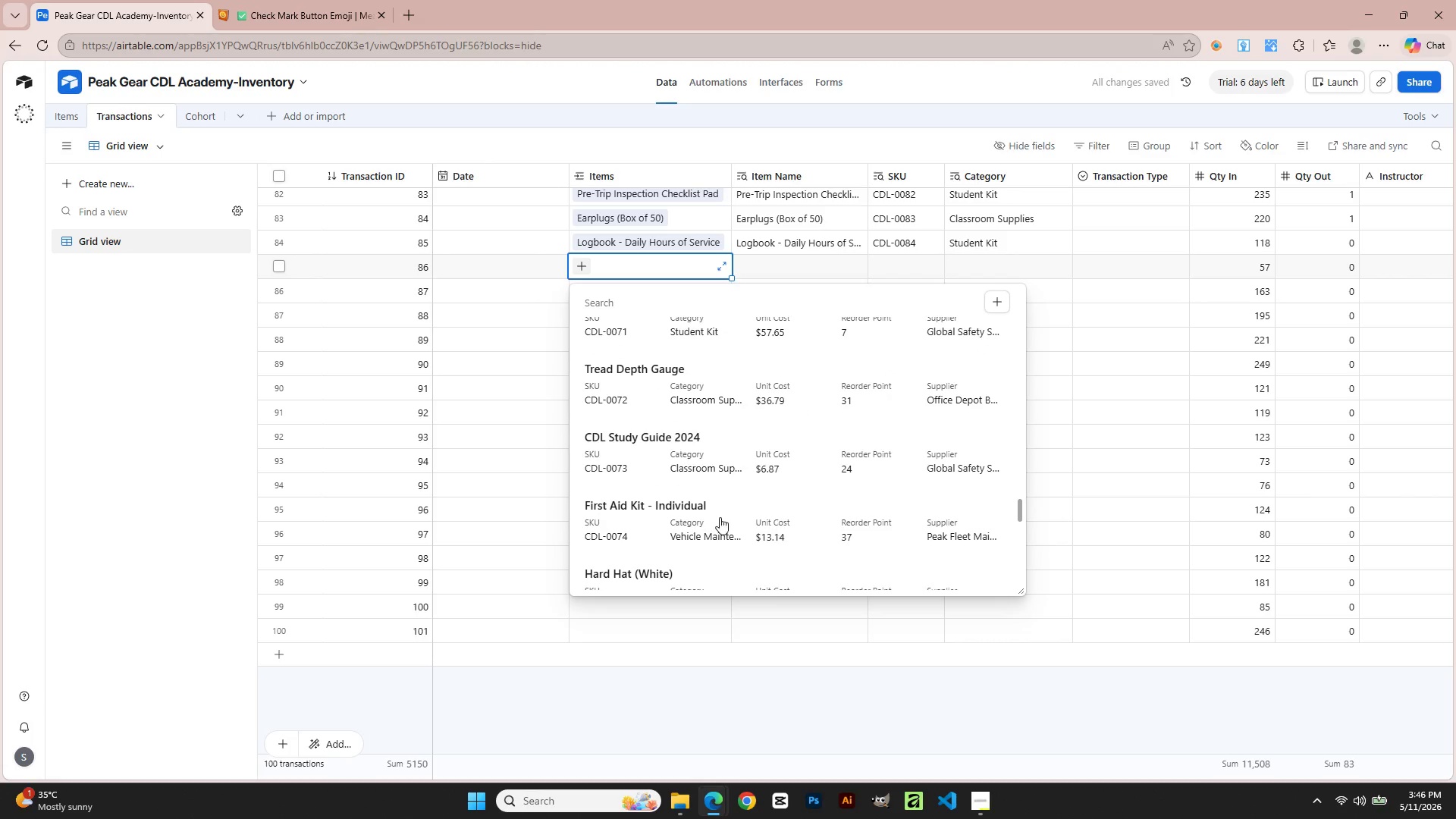 
scroll: coordinate [679, 517], scroll_direction: down, amount: 4.0
 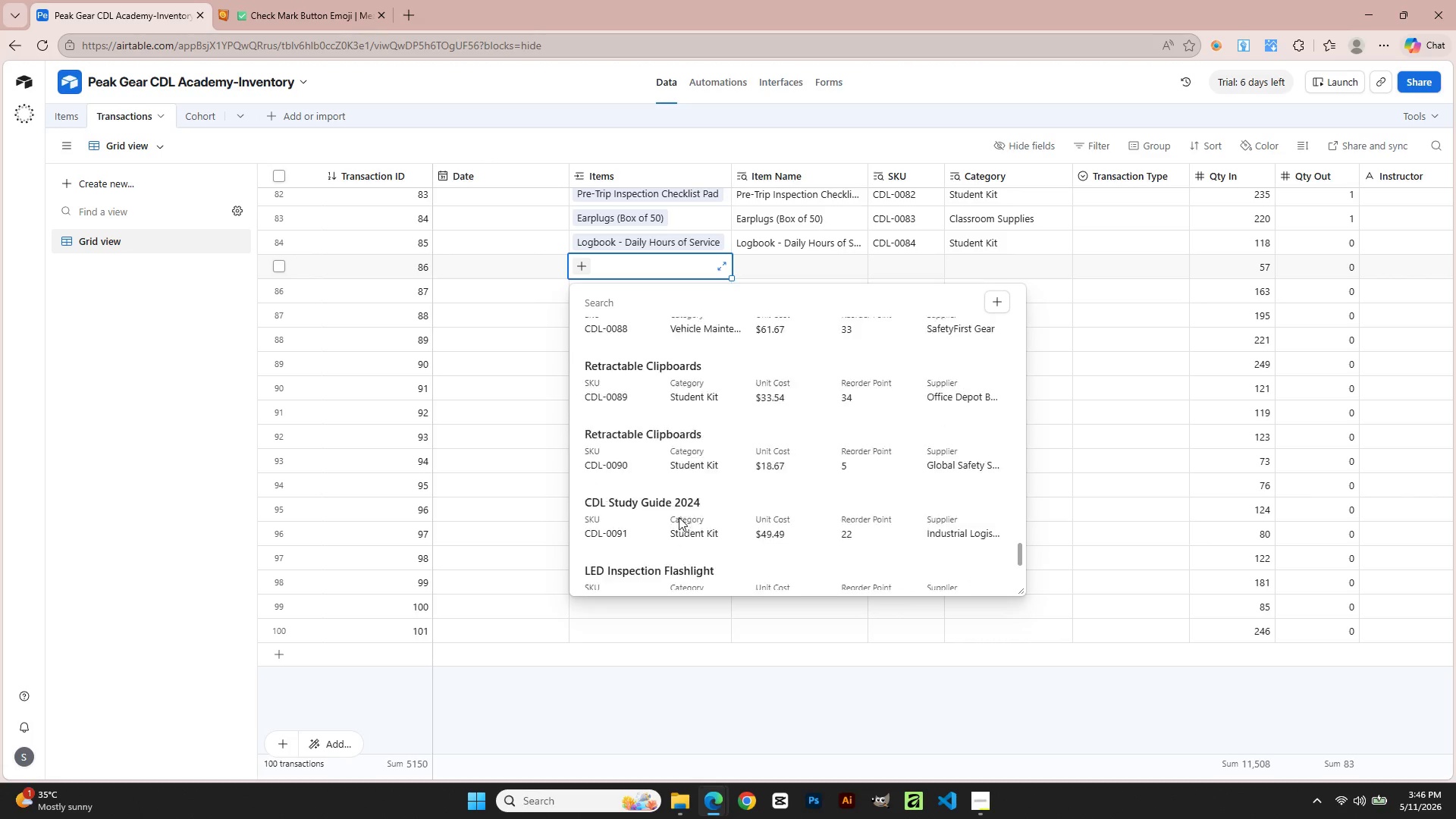 
scroll: coordinate [629, 382], scroll_direction: up, amount: 7.0
 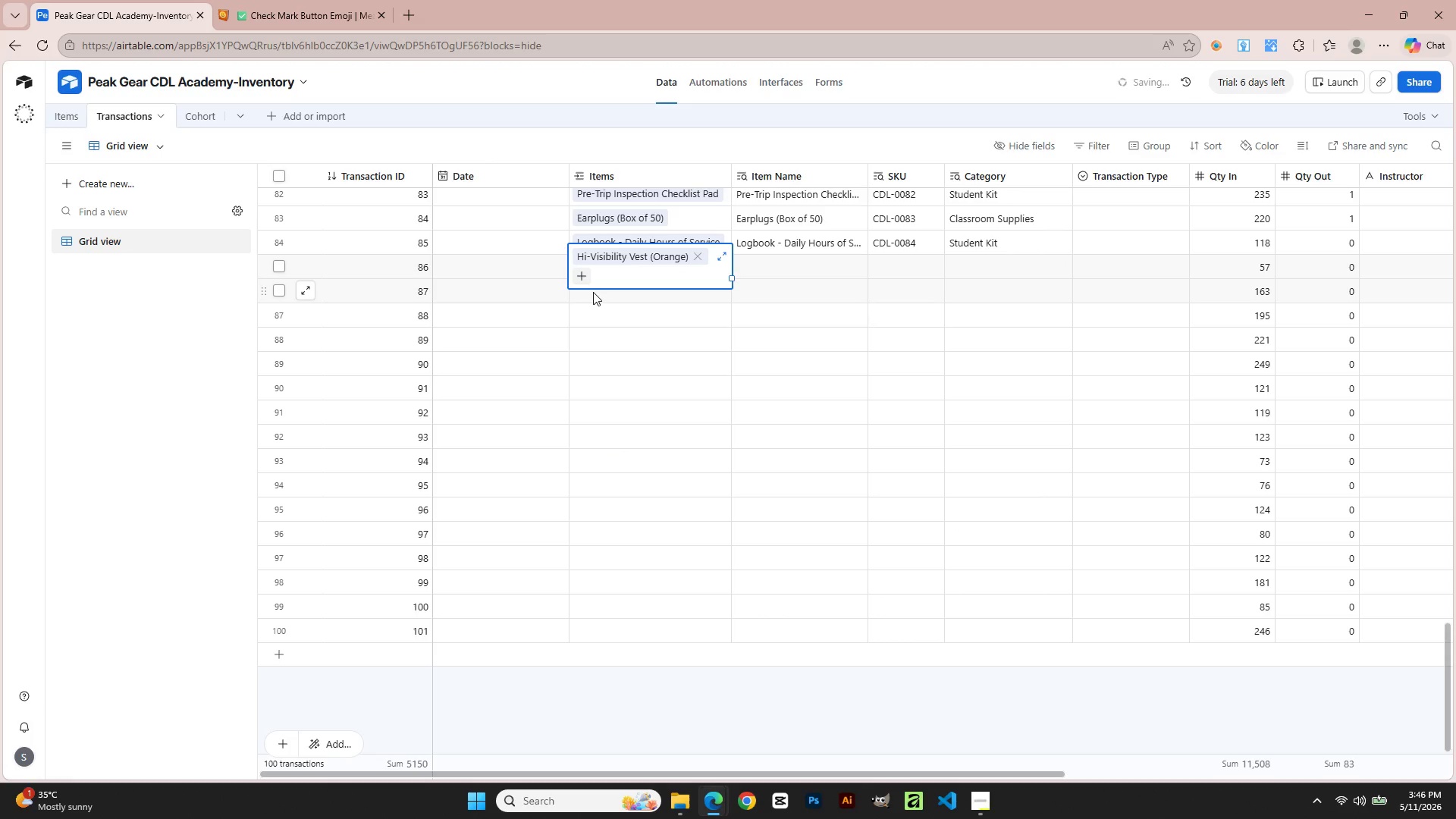 
left_click([606, 313])
 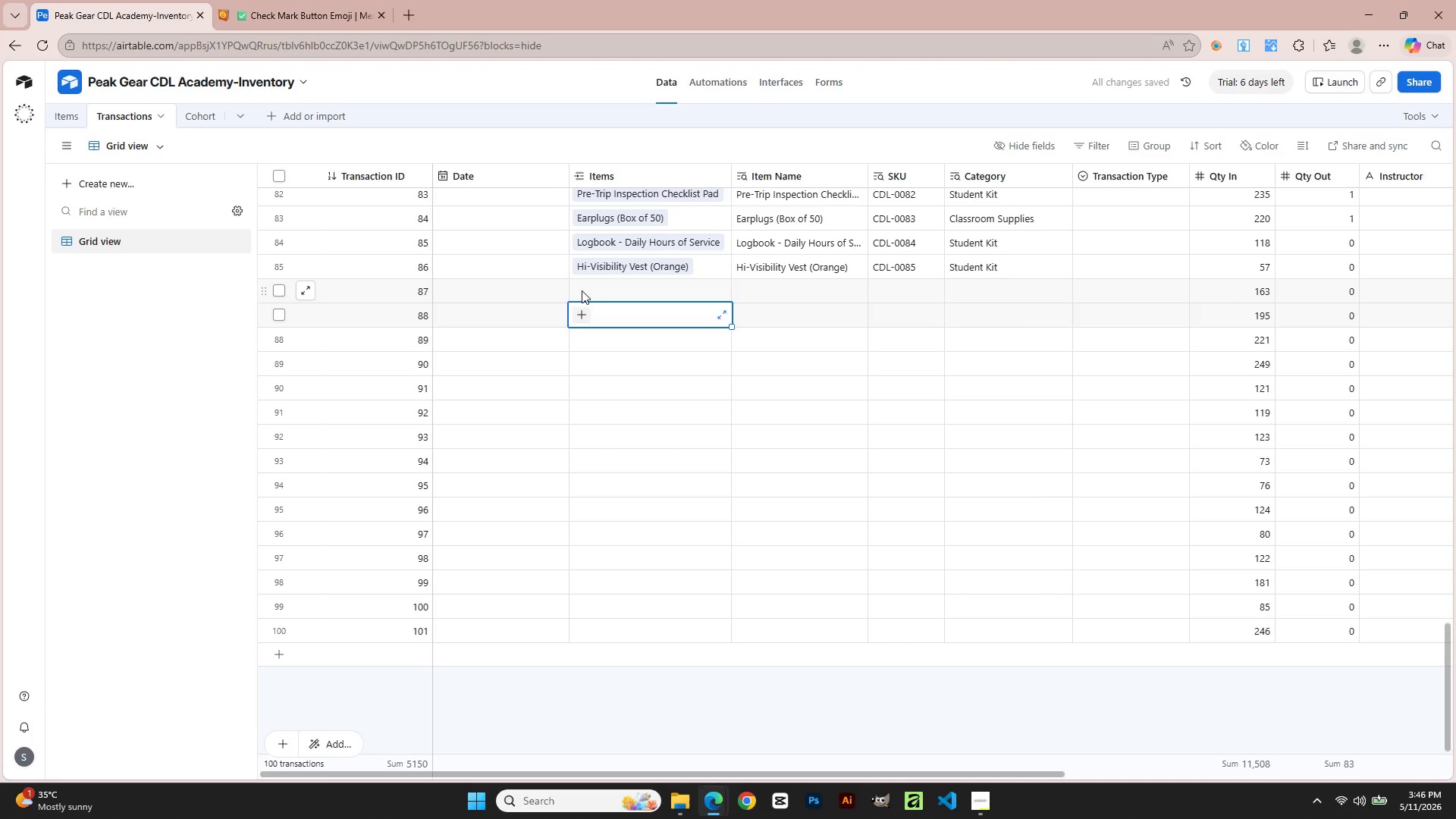 
double_click([582, 290])
 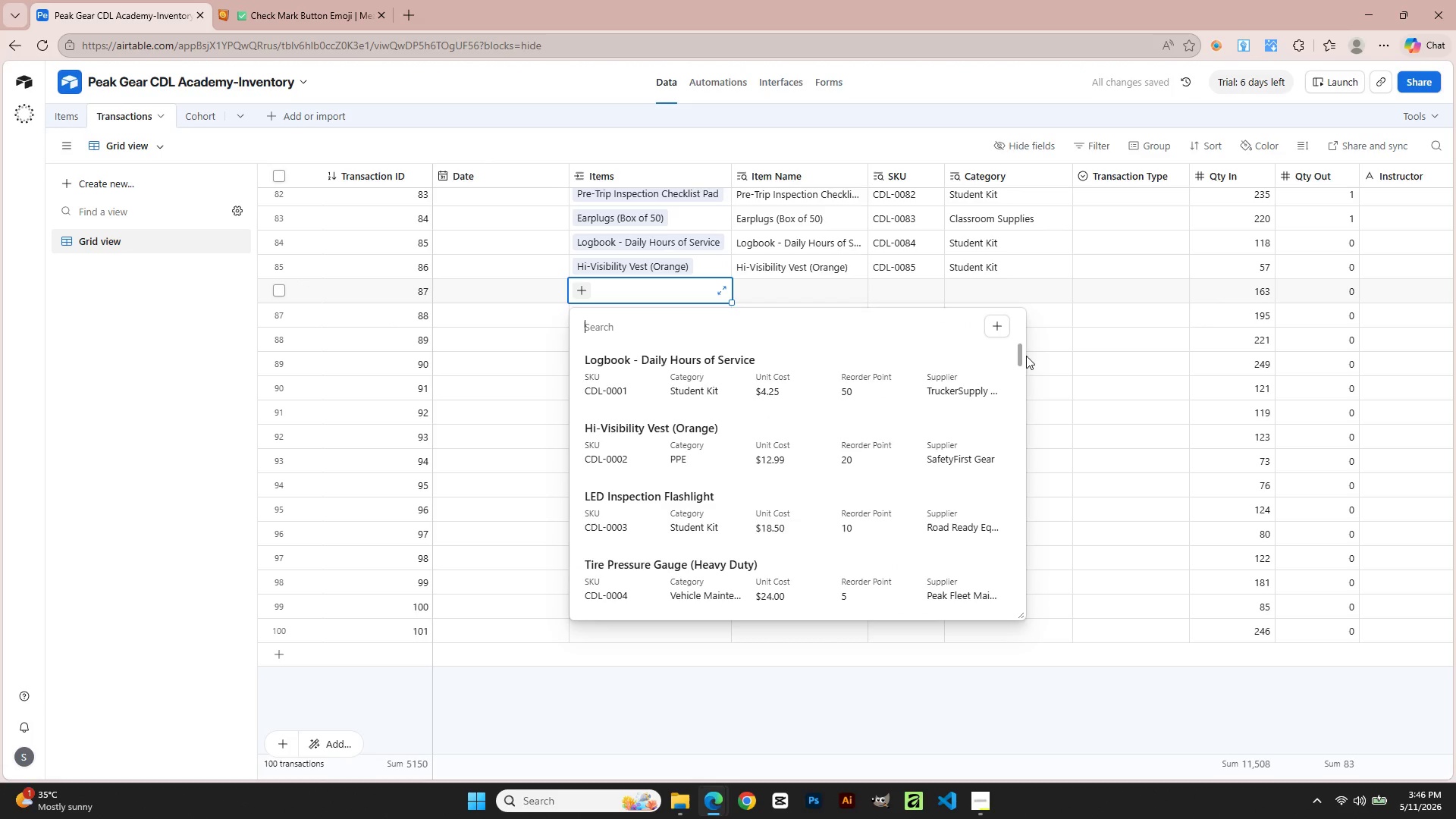 
left_click_drag(start_coordinate=[1021, 347], to_coordinate=[1029, 544])
 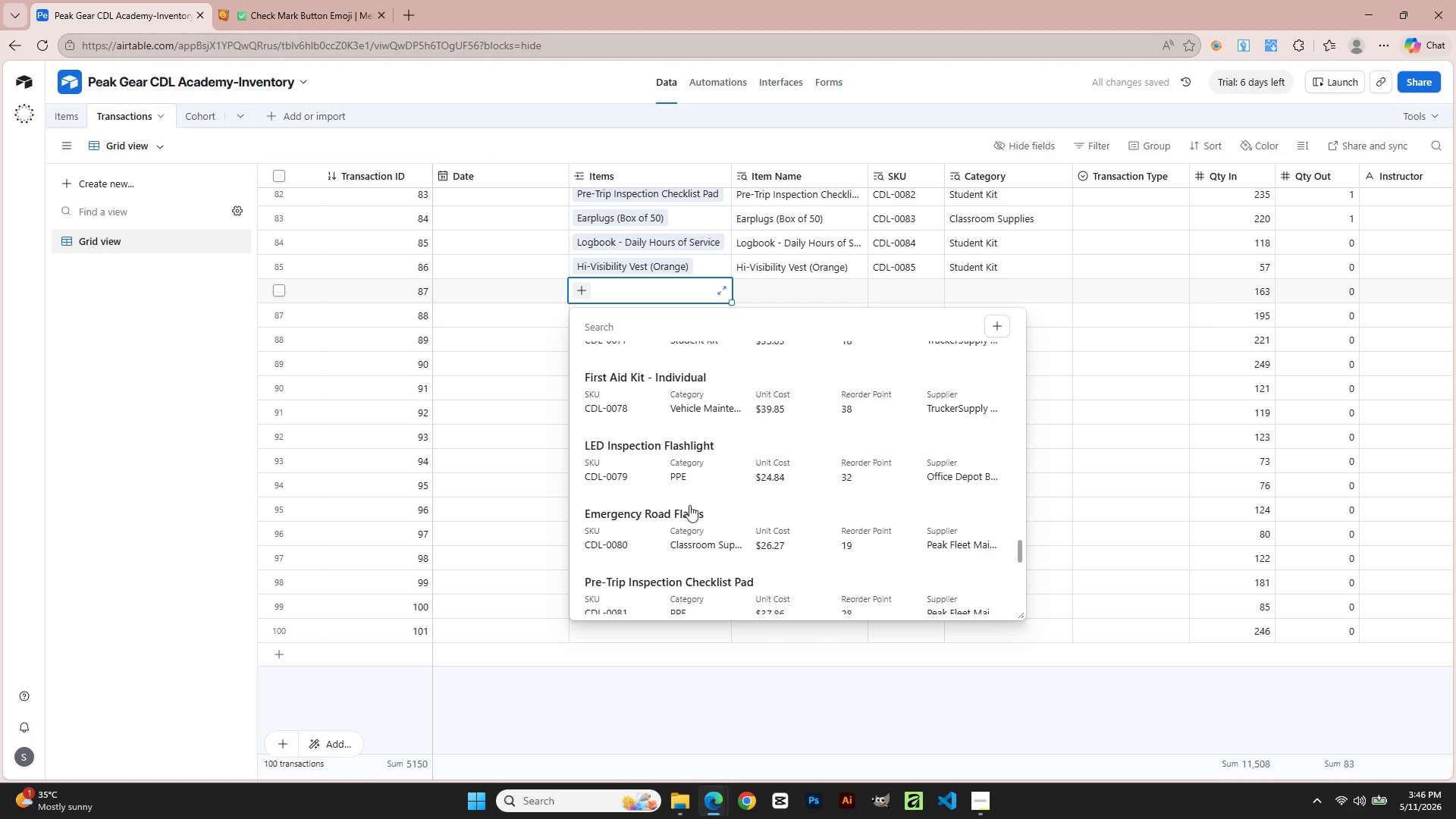 
scroll: coordinate [689, 504], scroll_direction: down, amount: 6.0
 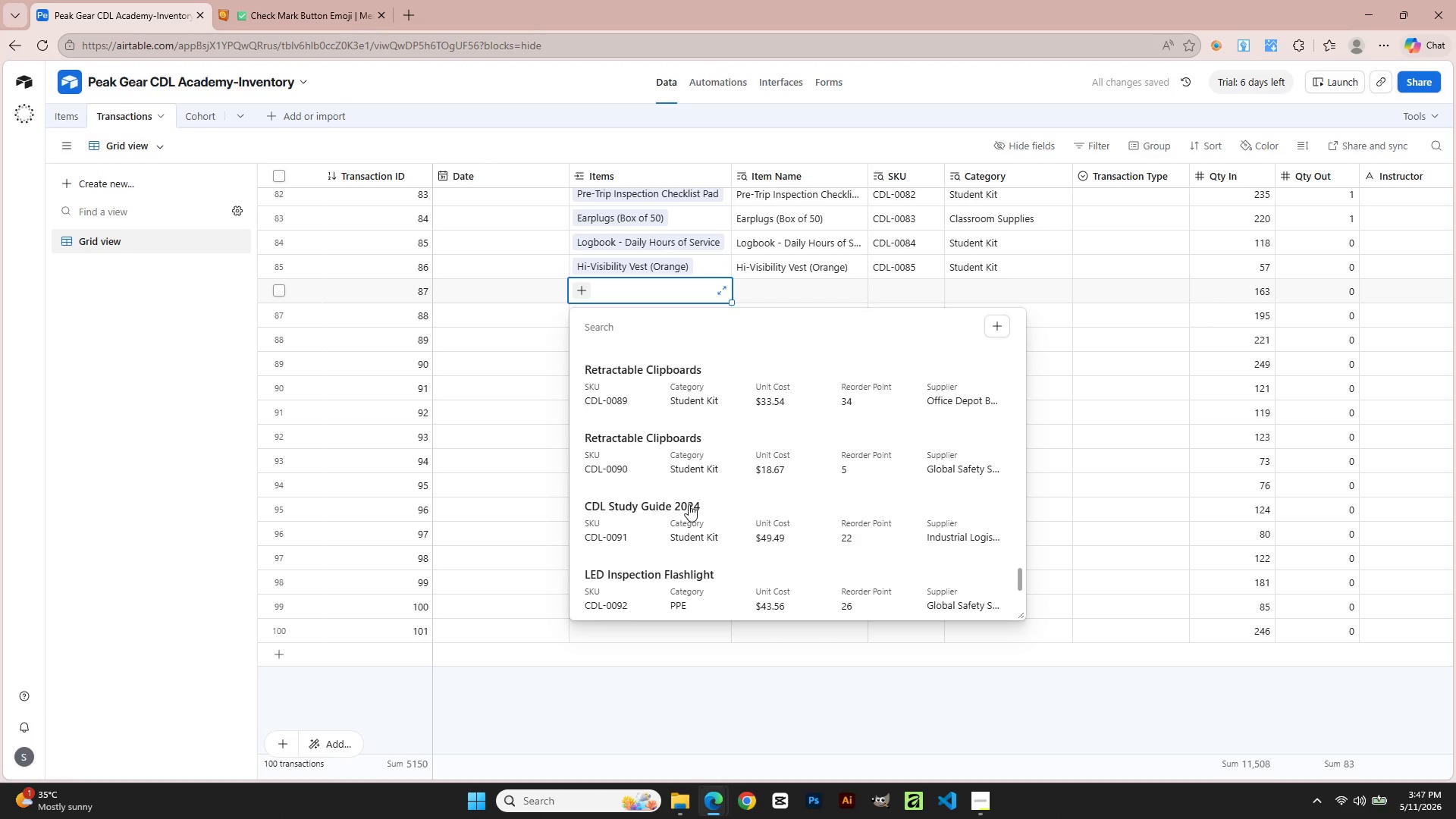 
scroll: coordinate [689, 504], scroll_direction: up, amount: 3.0
 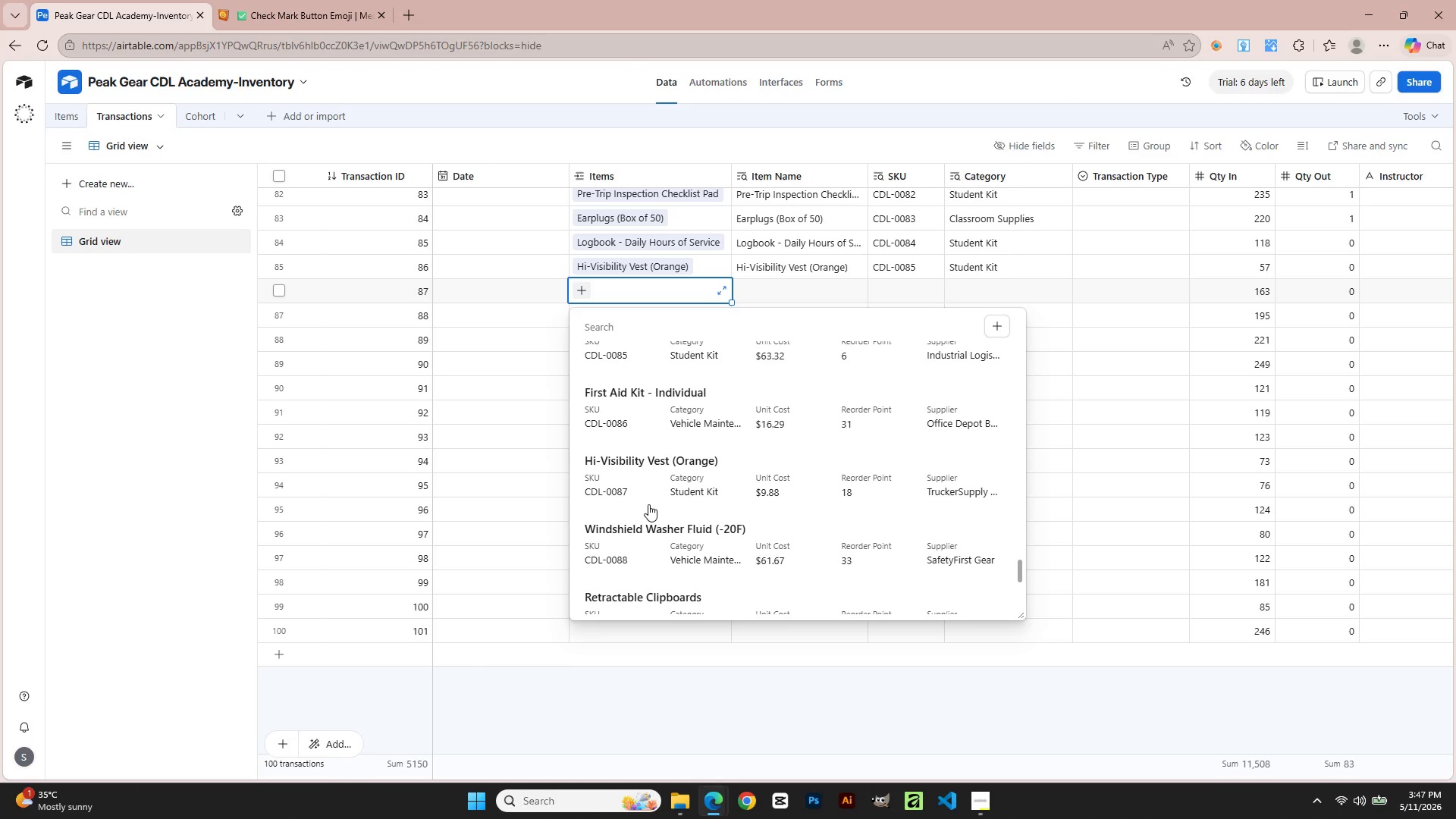 
left_click([613, 406])
 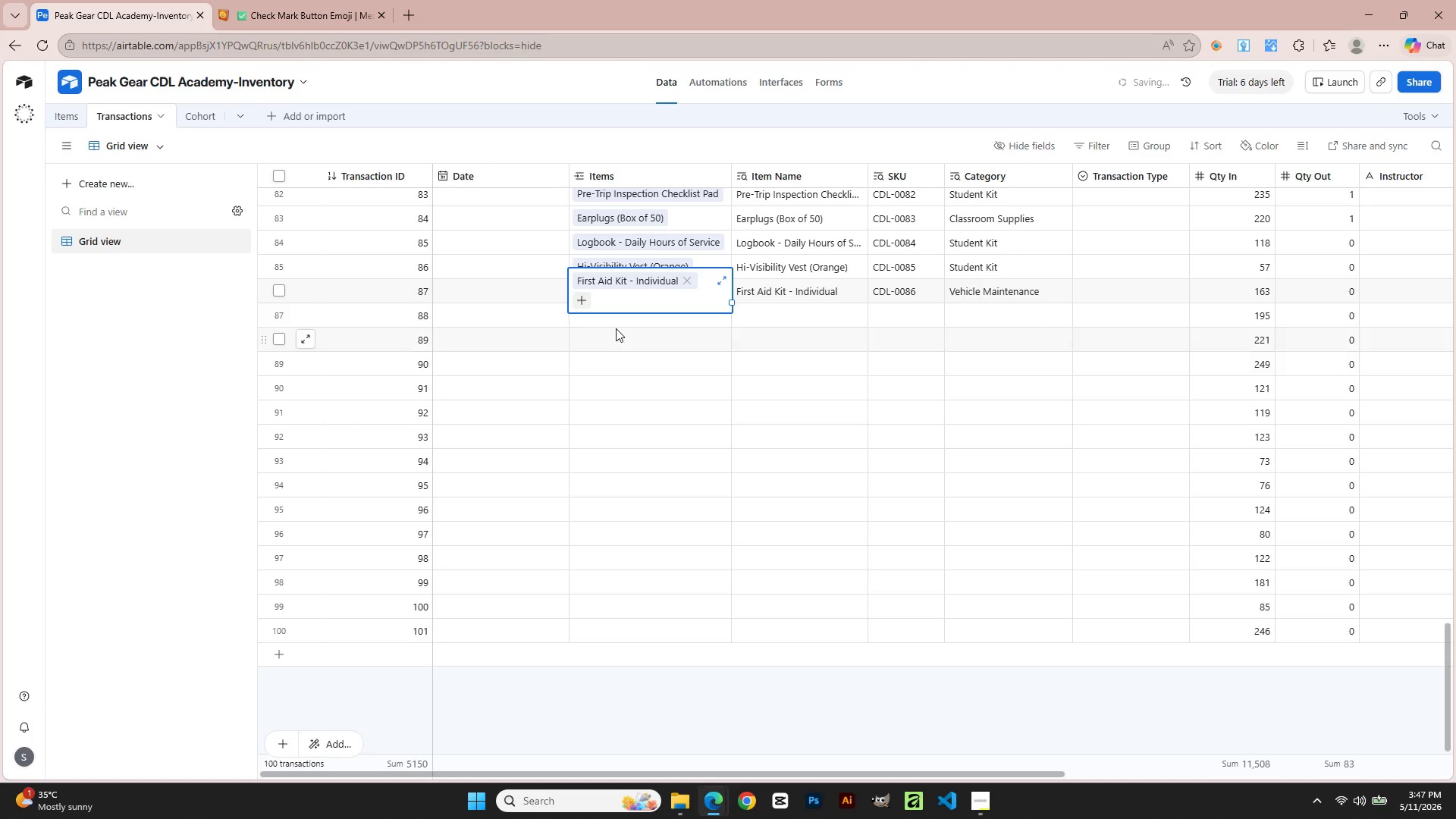 
left_click([615, 325])
 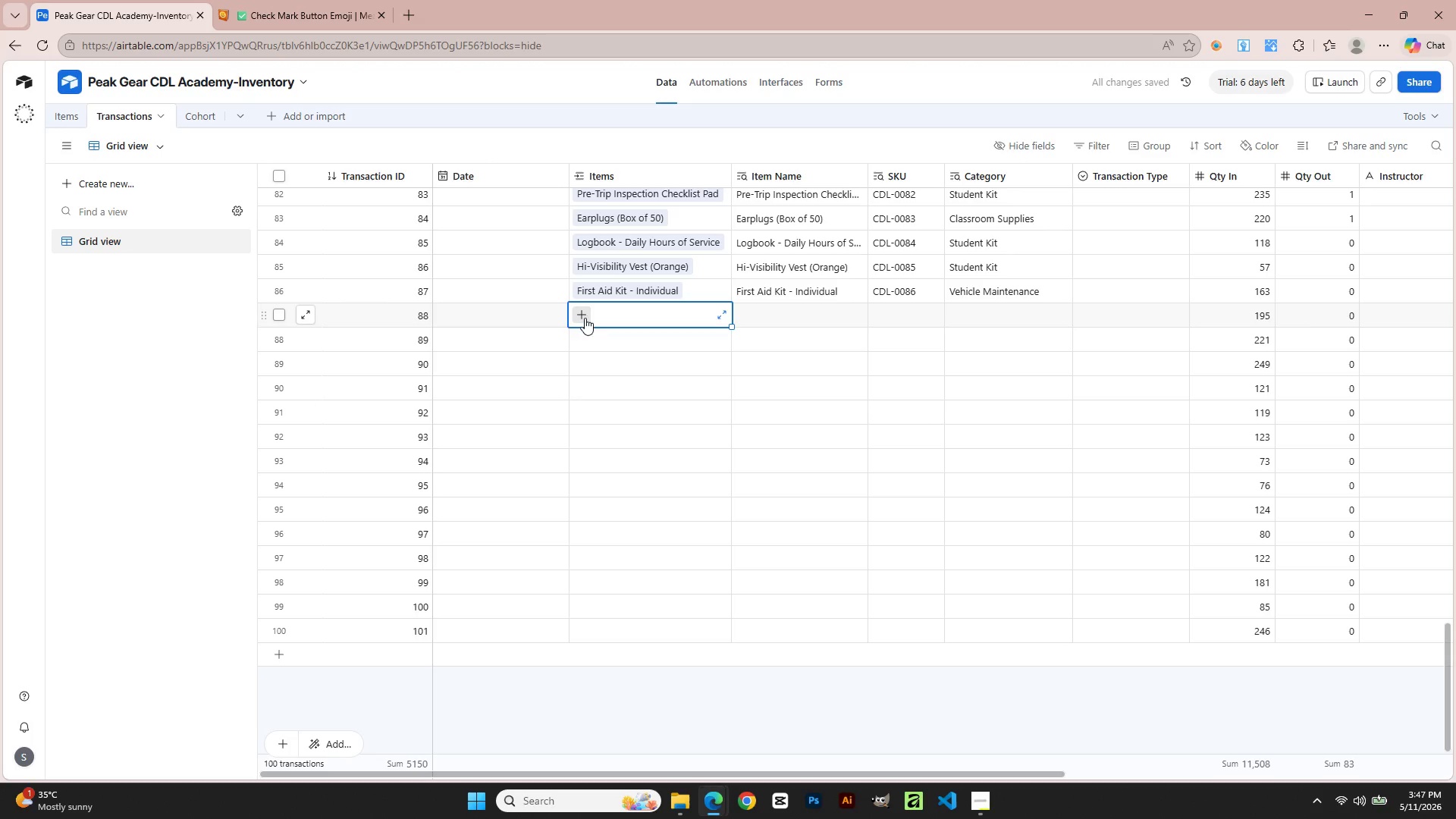 
left_click([581, 316])
 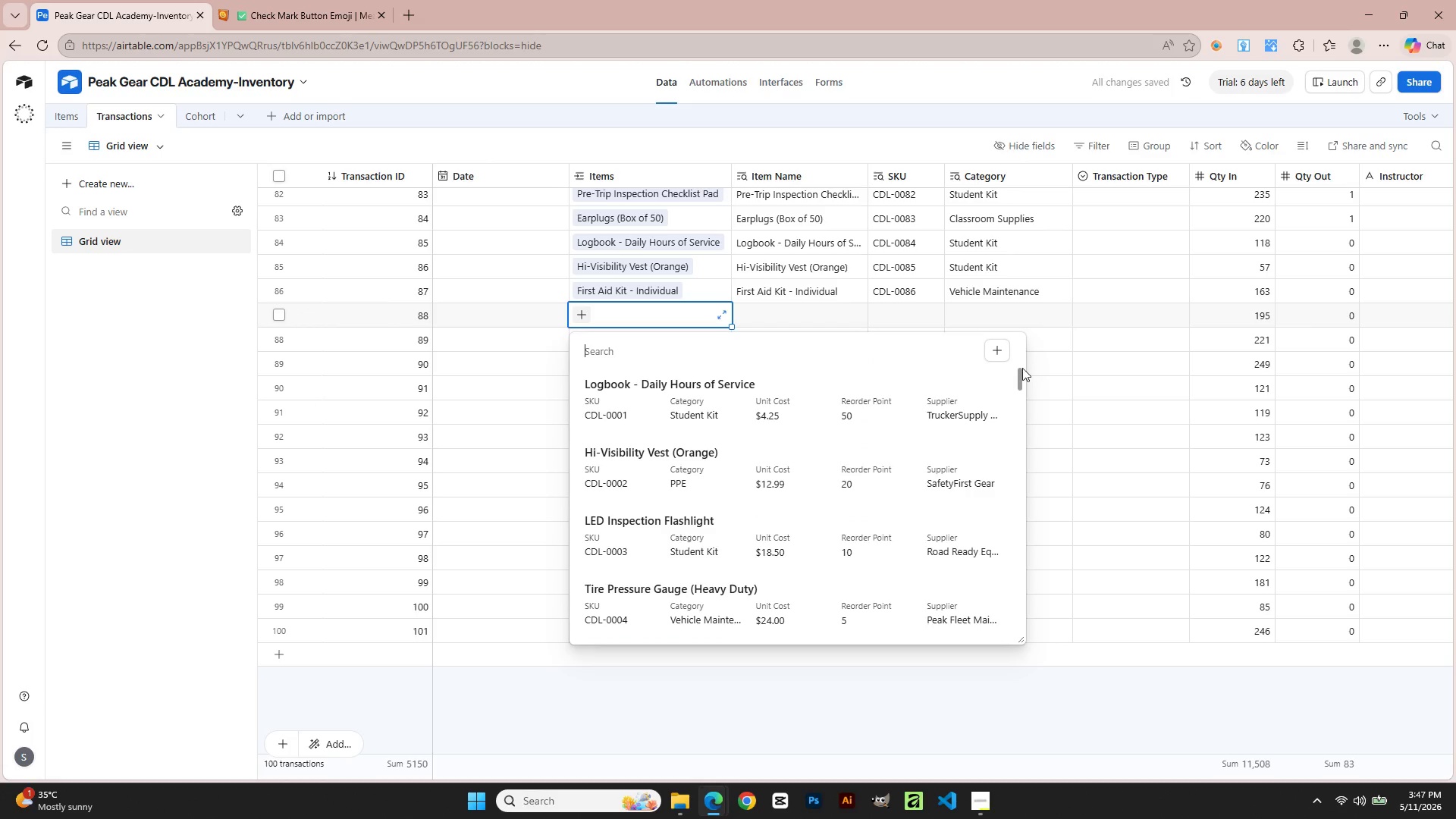 
left_click_drag(start_coordinate=[1021, 372], to_coordinate=[1040, 576])
 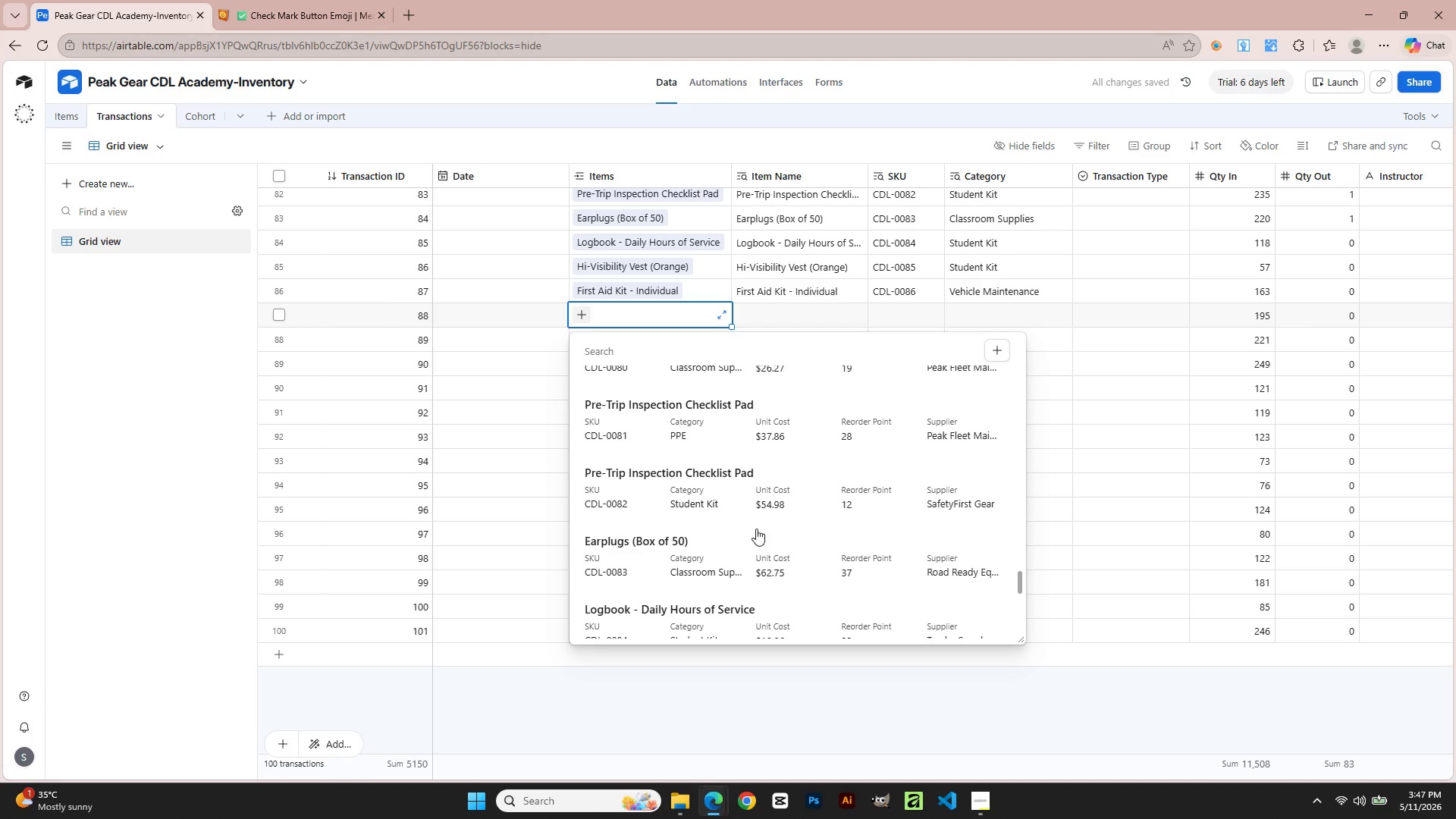 
scroll: coordinate [701, 532], scroll_direction: down, amount: 5.0
 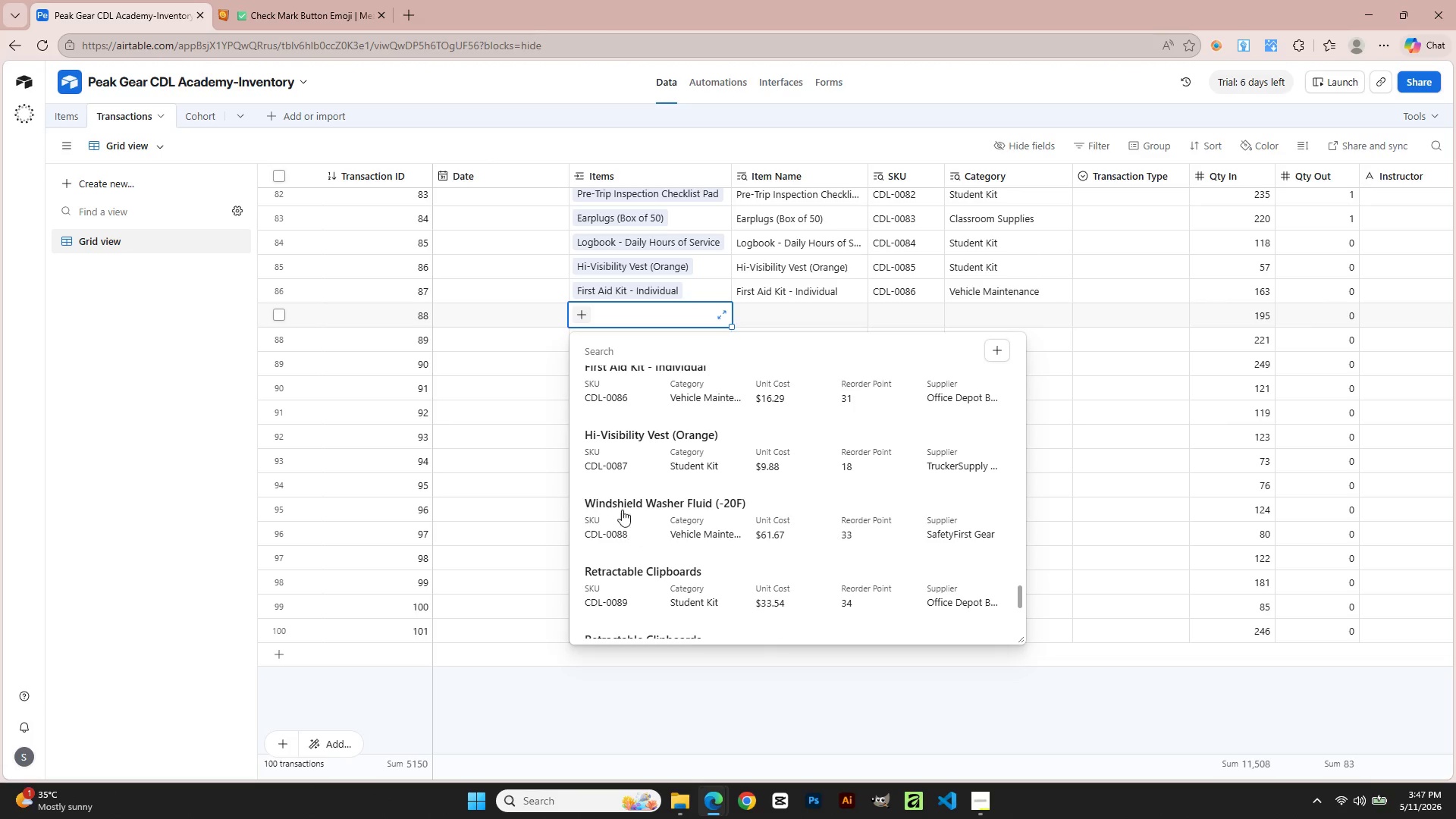 
left_click([609, 453])
 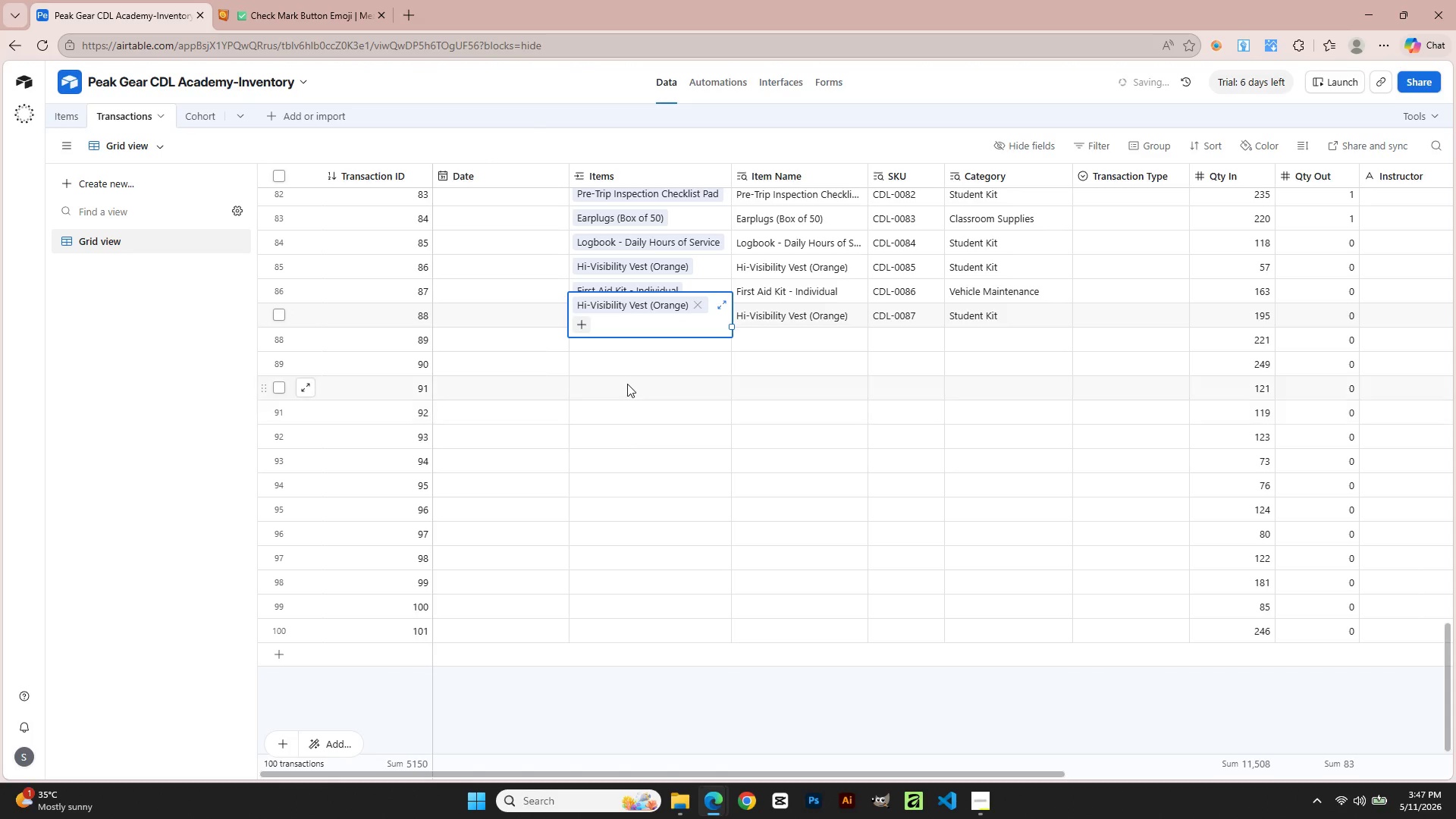 
left_click([627, 372])
 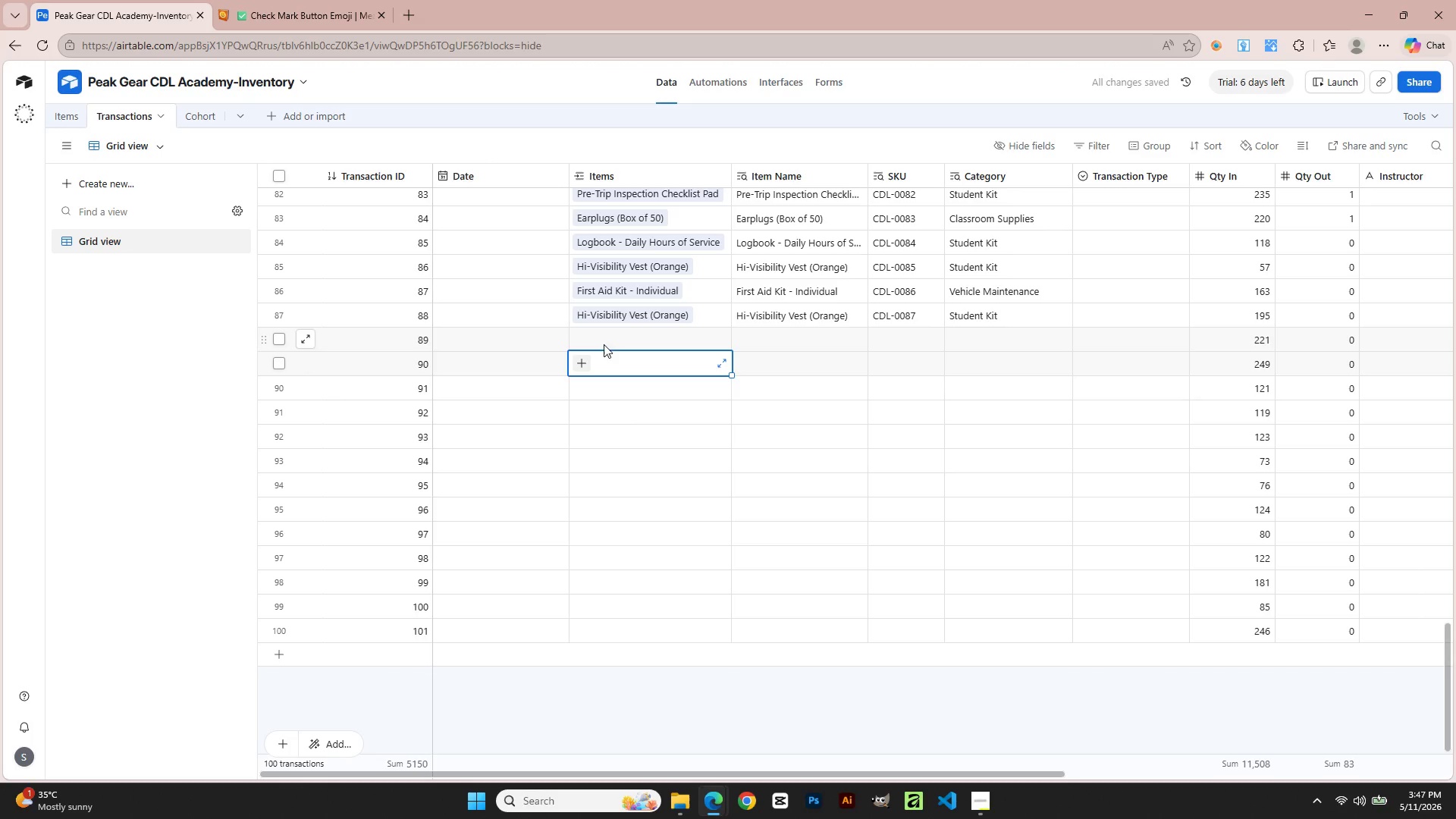 
left_click([599, 336])
 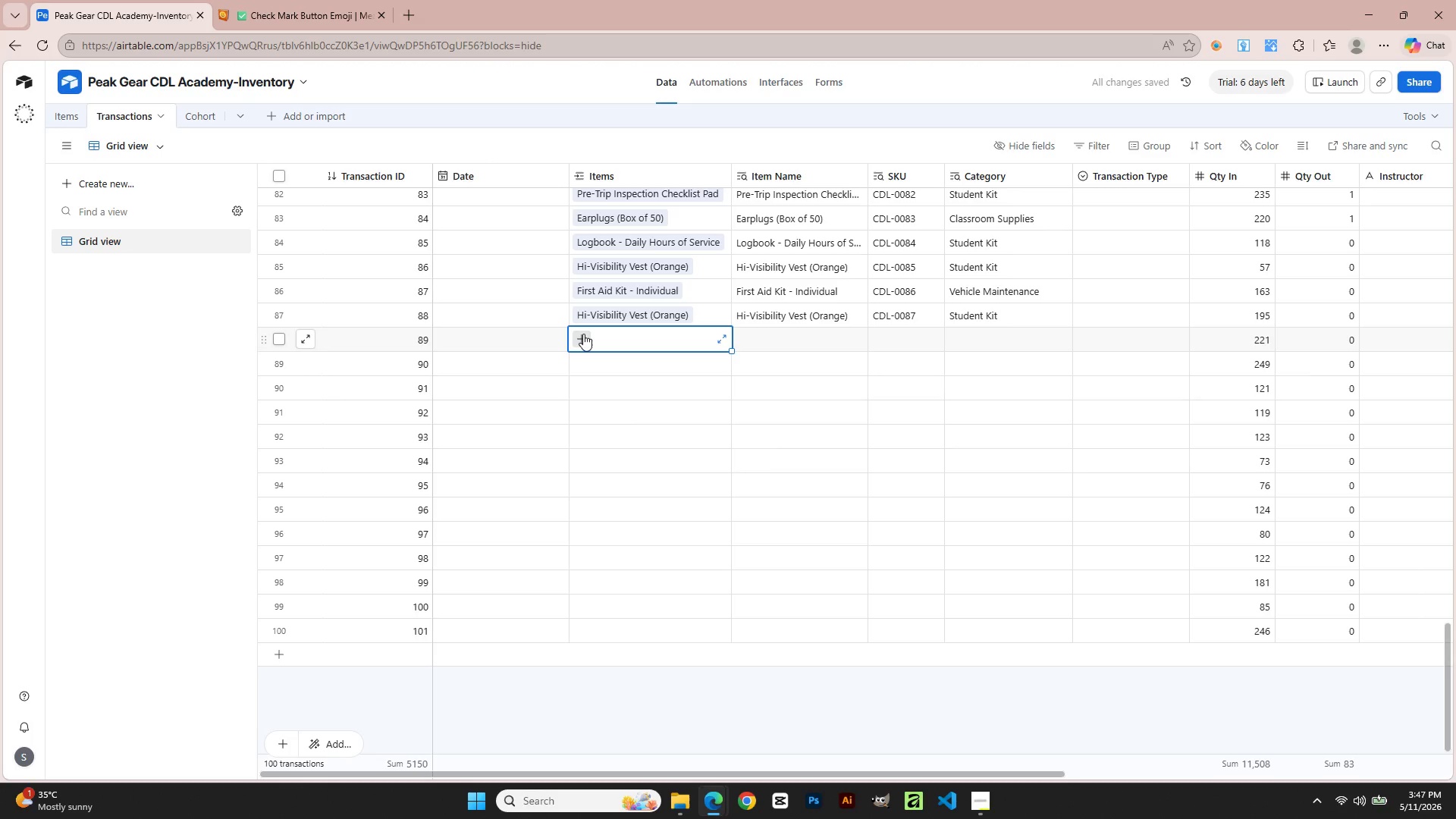 
left_click([583, 334])
 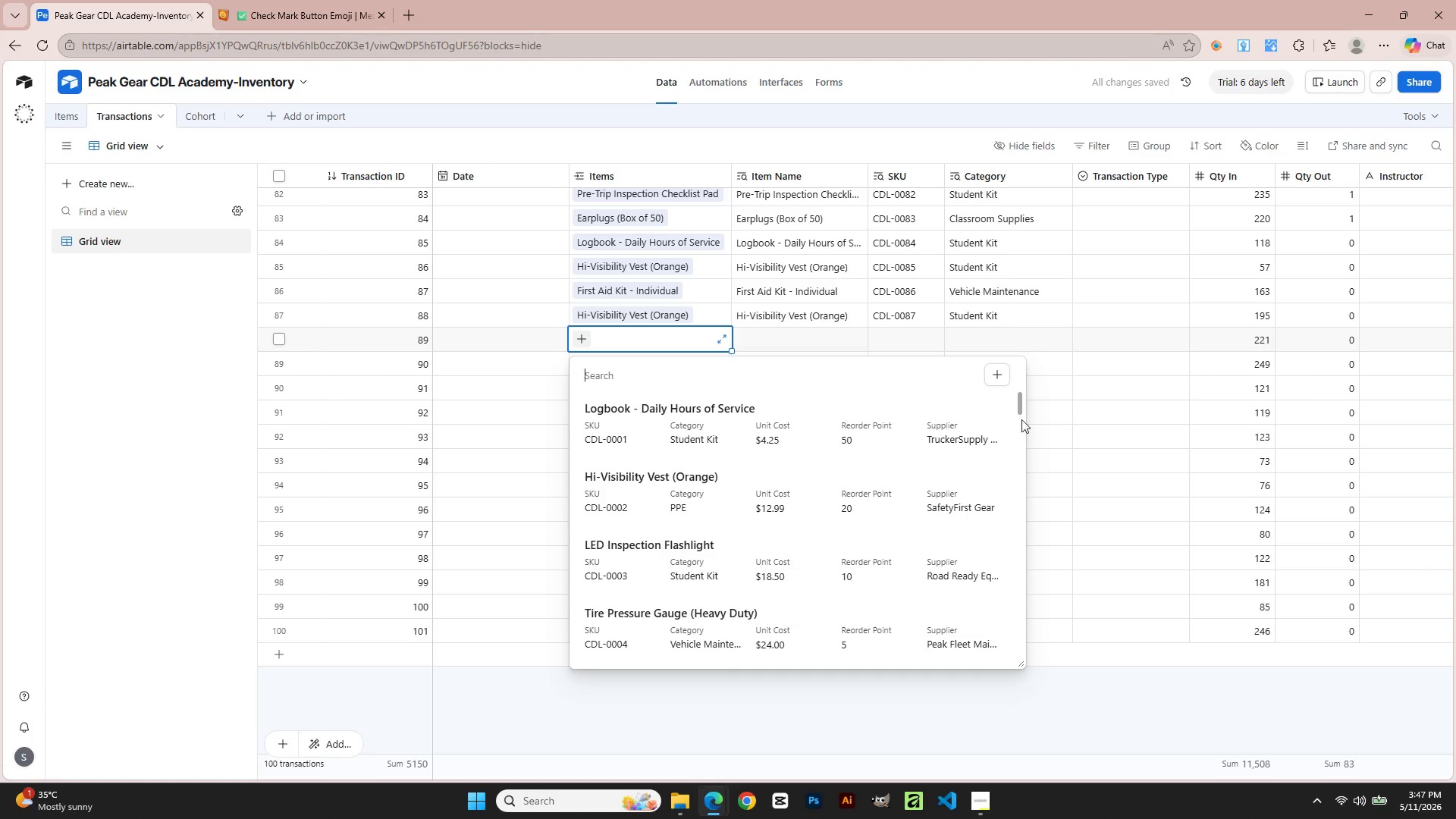 
left_click_drag(start_coordinate=[1018, 403], to_coordinate=[1029, 626])
 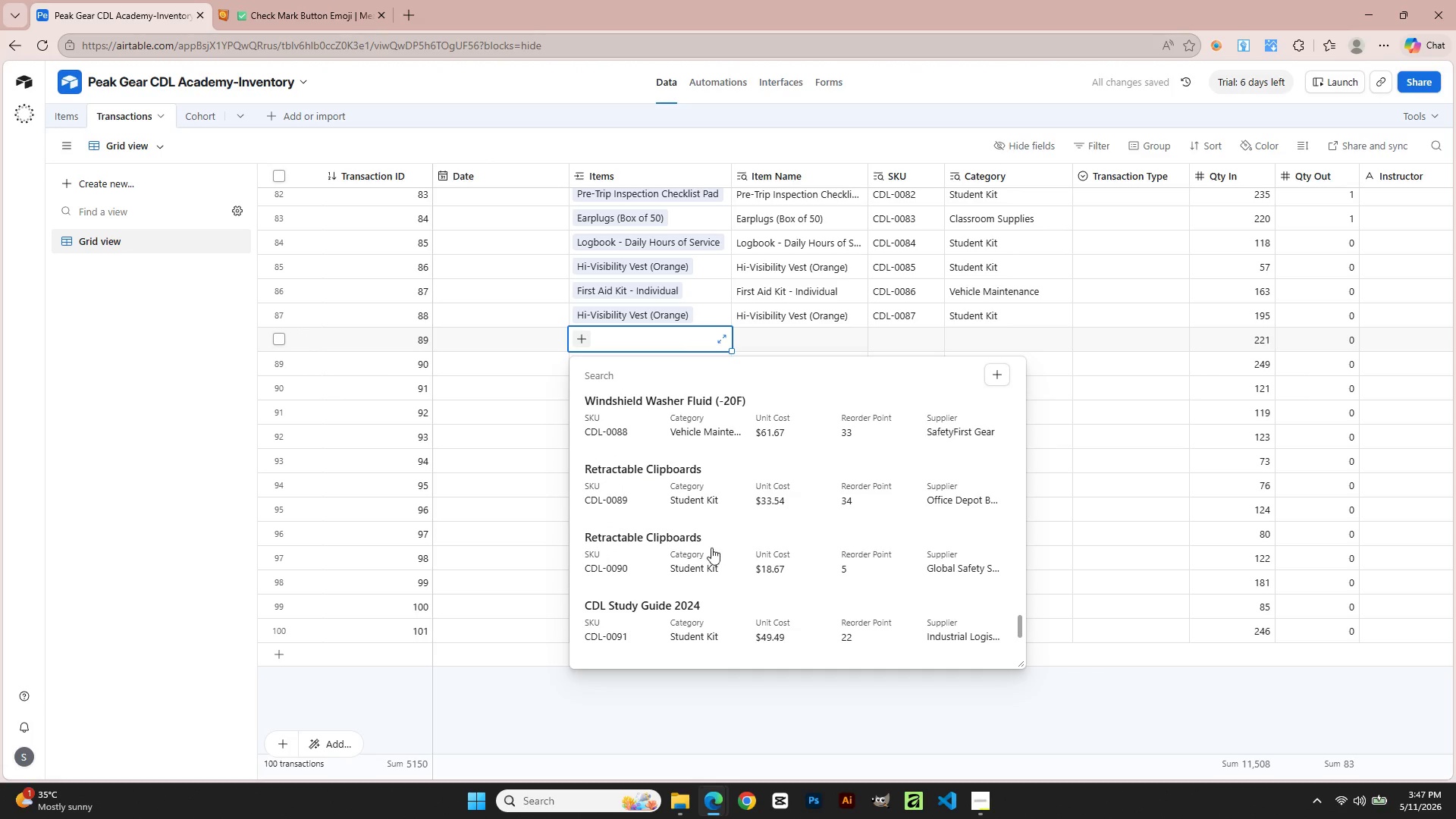 
scroll: coordinate [711, 548], scroll_direction: up, amount: 1.0
 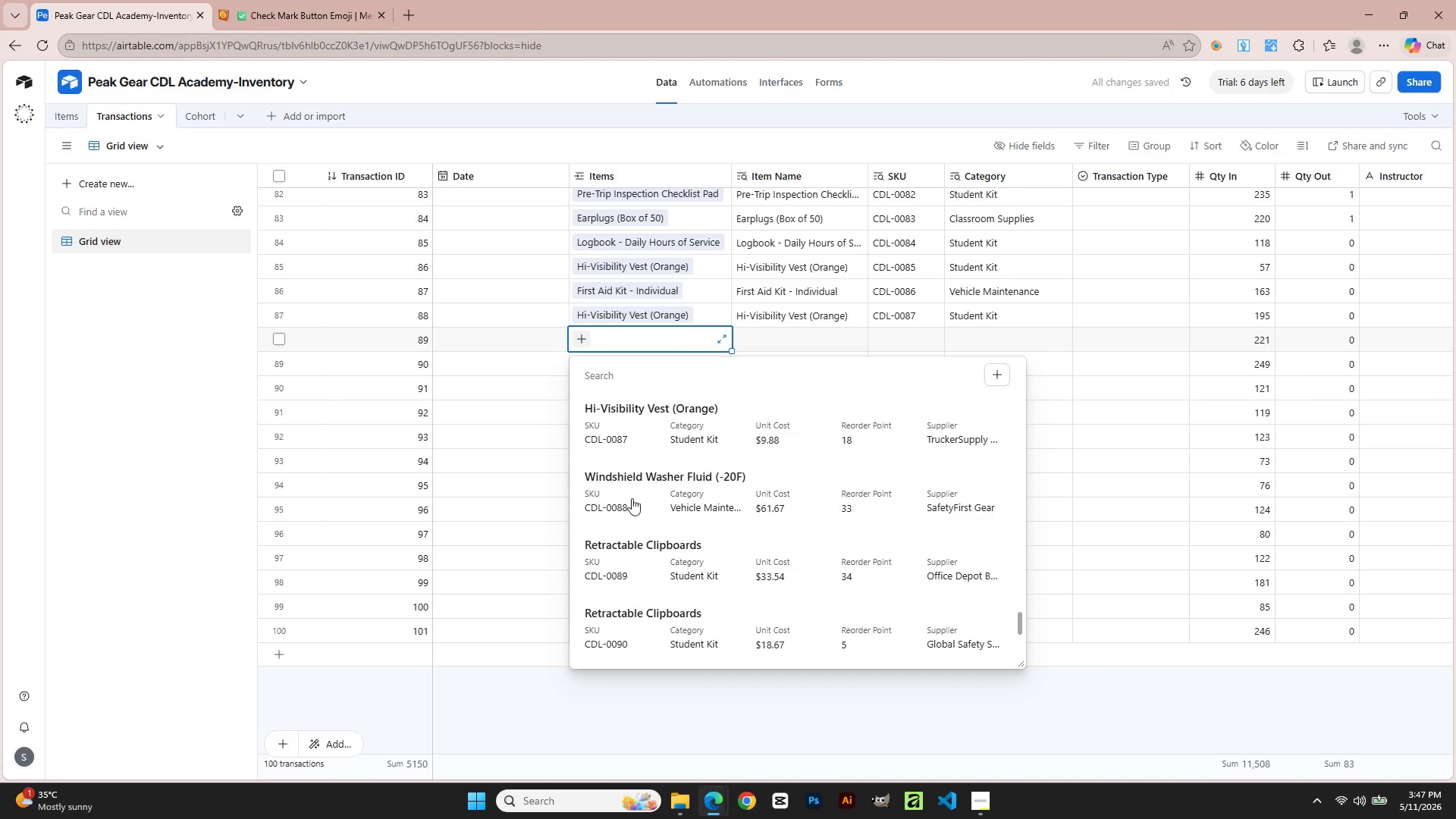 
left_click([629, 494])
 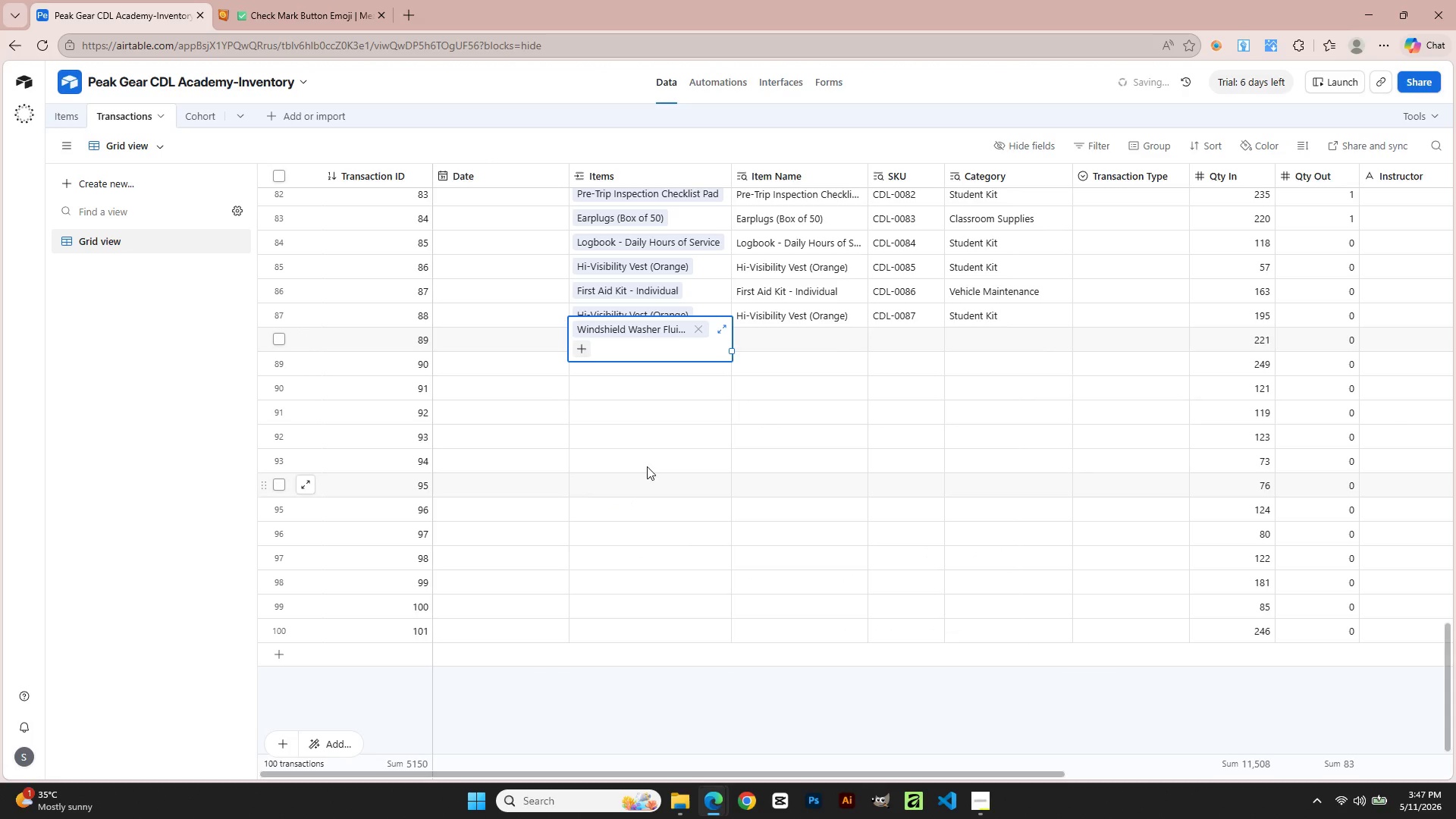 
left_click([679, 405])
 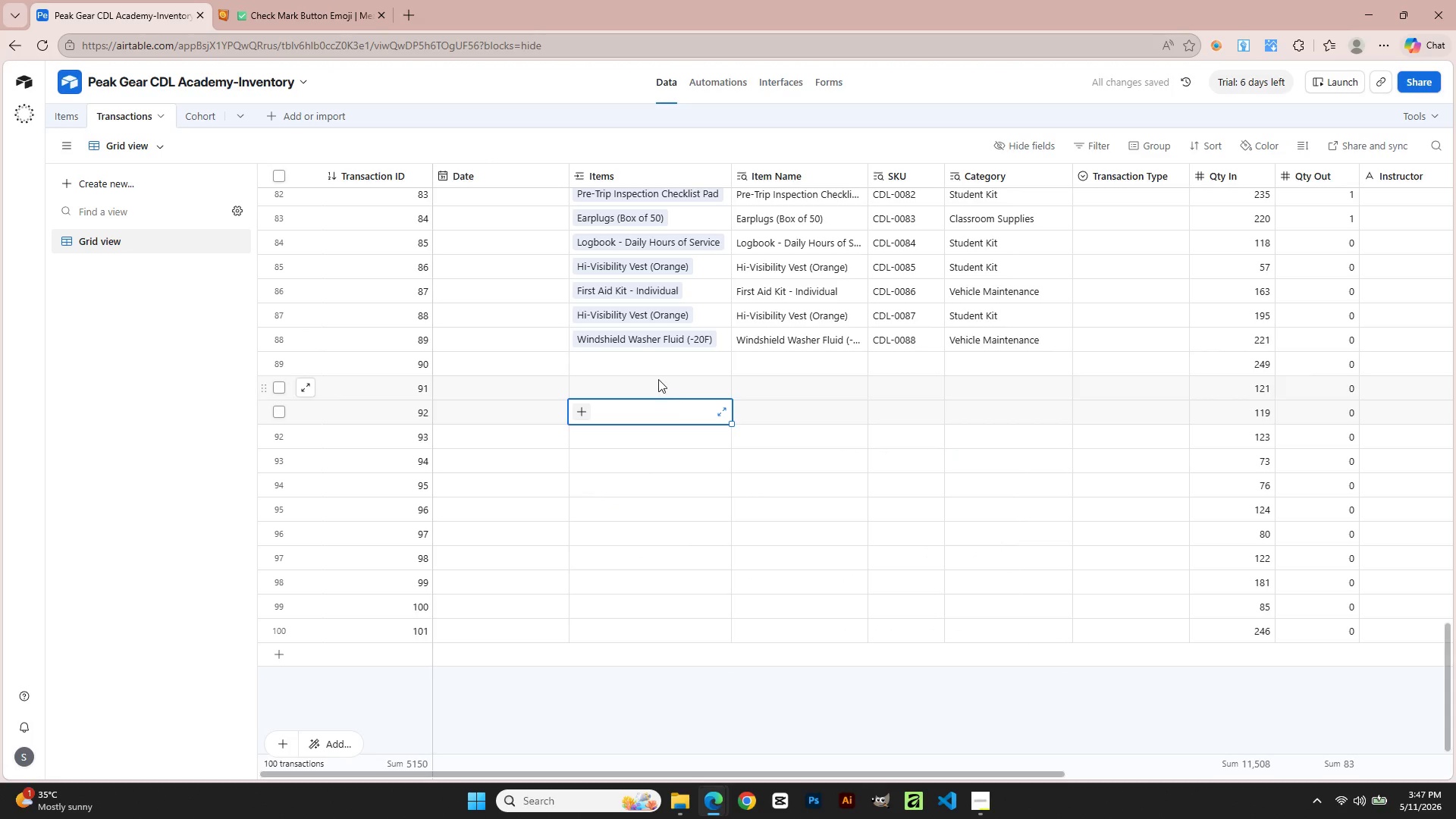 
left_click([647, 360])
 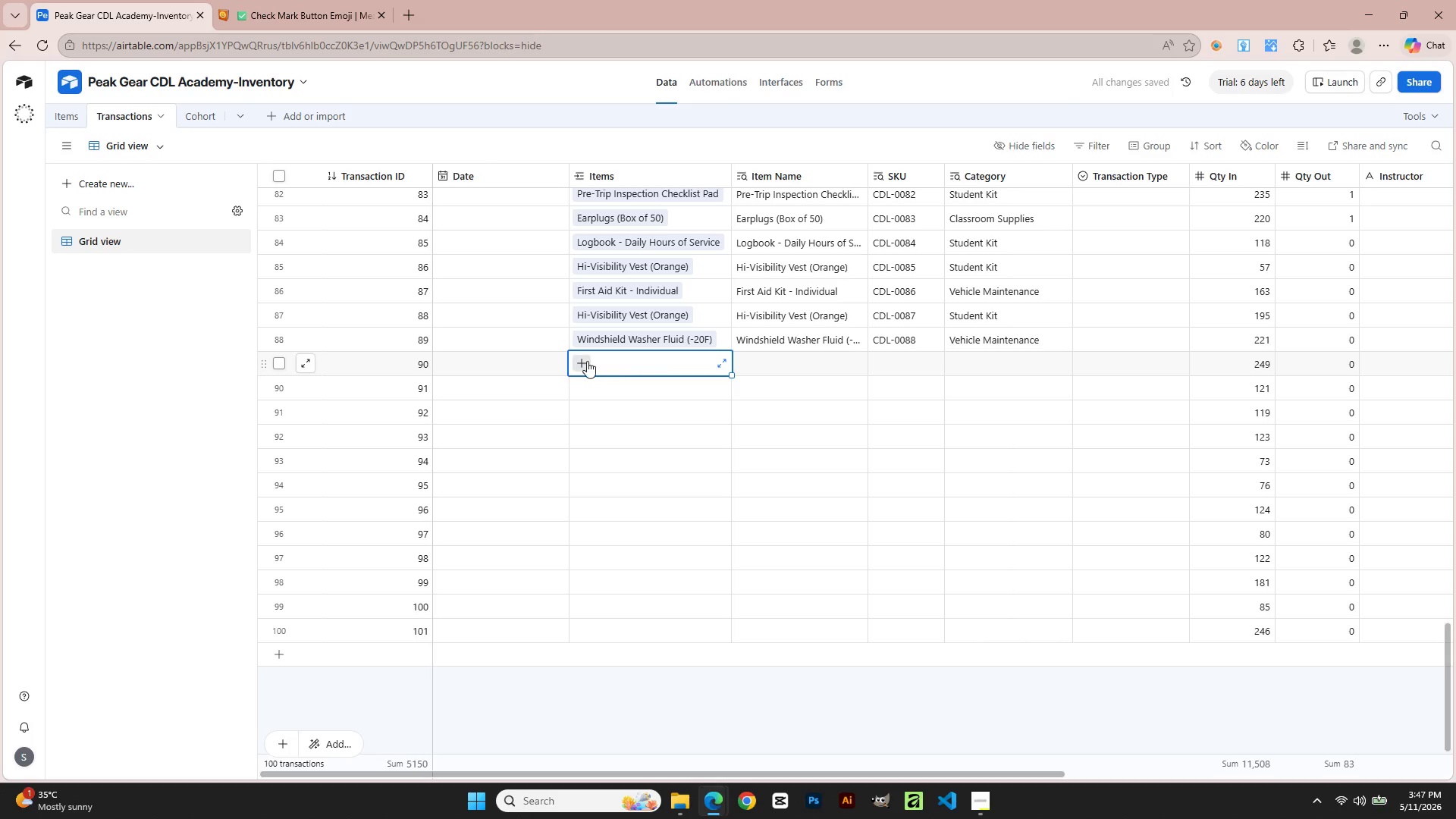 
left_click([586, 361])
 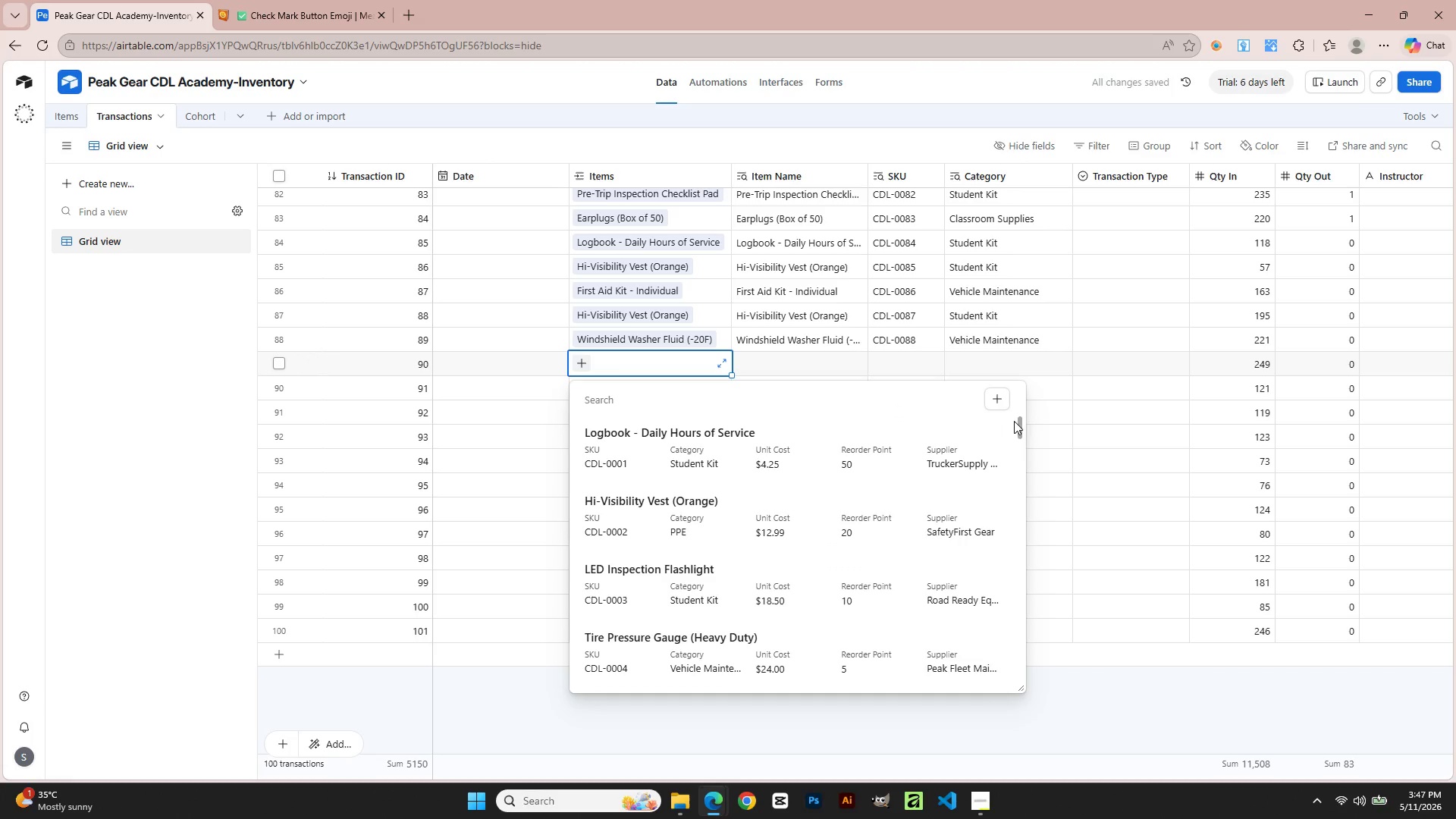 
left_click_drag(start_coordinate=[1021, 432], to_coordinate=[1015, 623])
 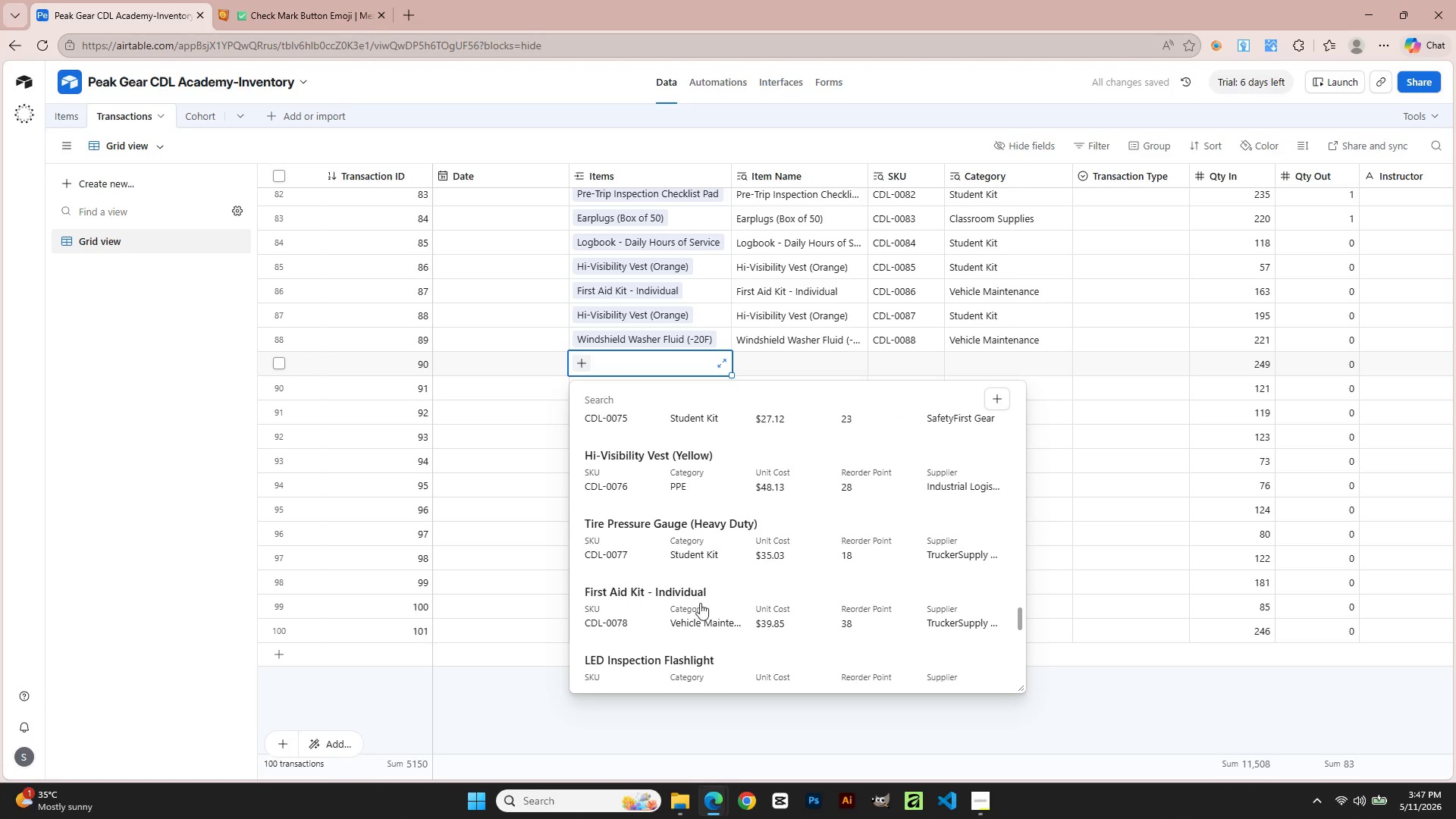 
scroll: coordinate [632, 598], scroll_direction: down, amount: 21.0
 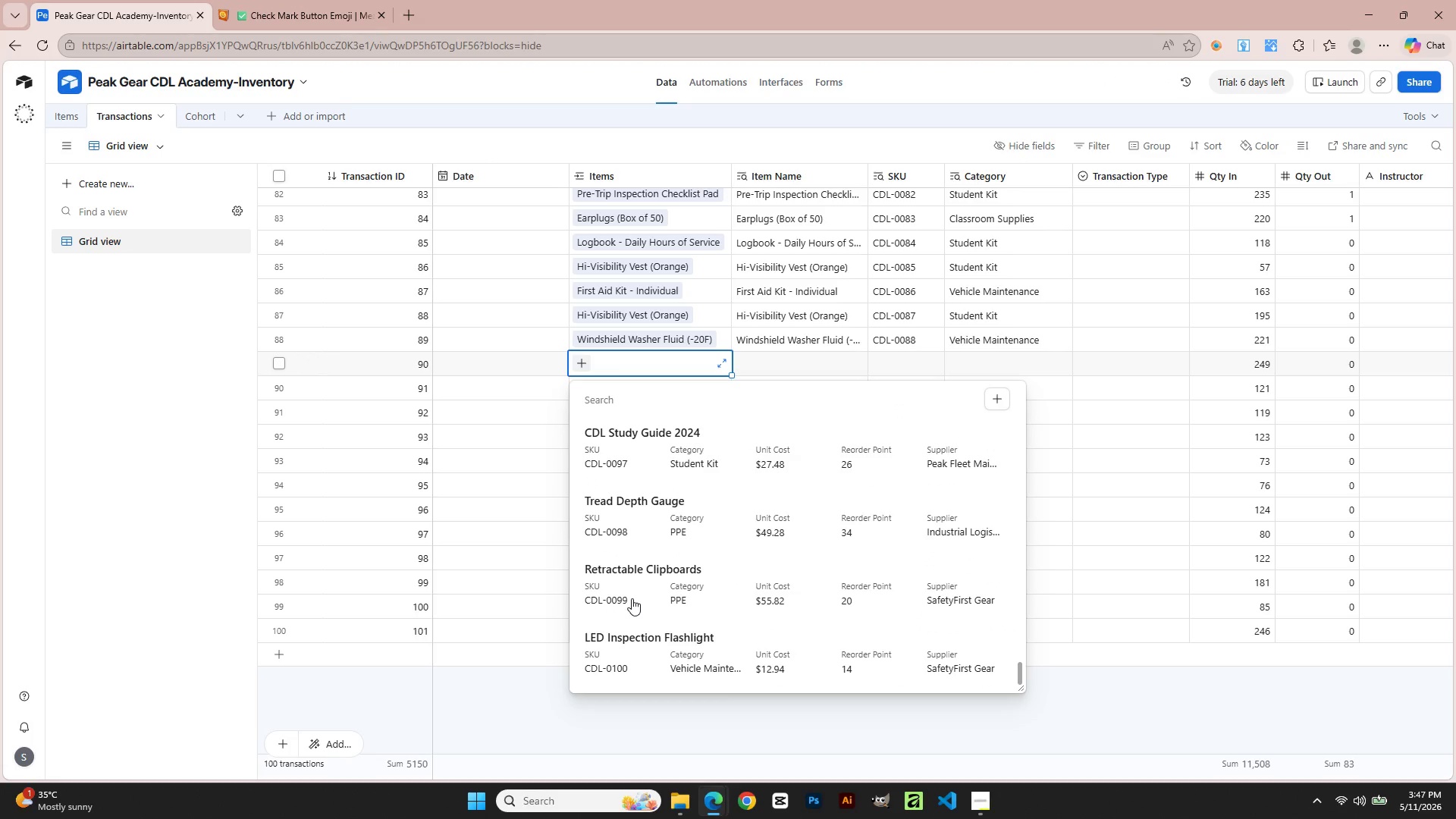 
scroll: coordinate [632, 598], scroll_direction: up, amount: 8.0
 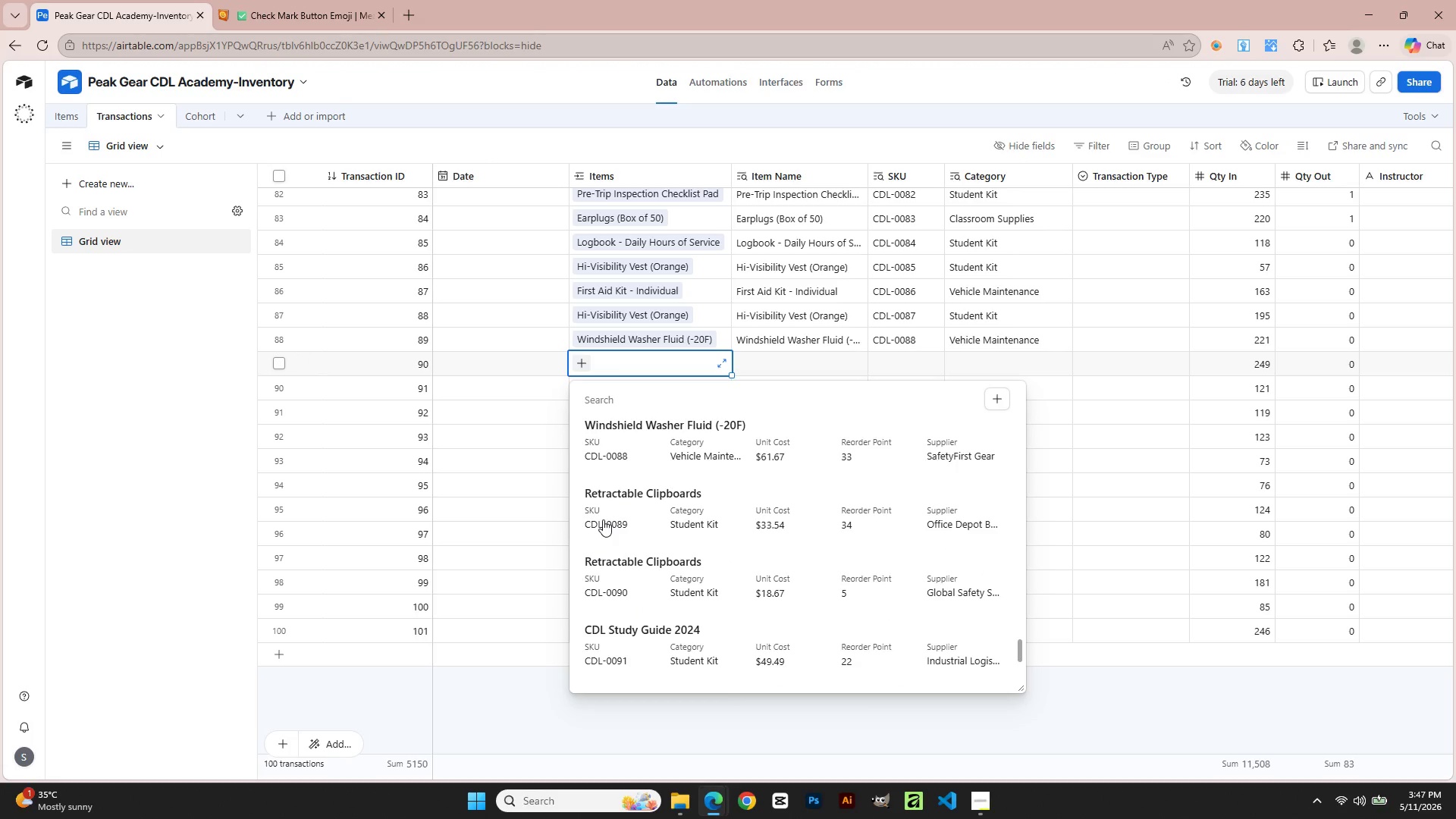 
left_click([603, 519])
 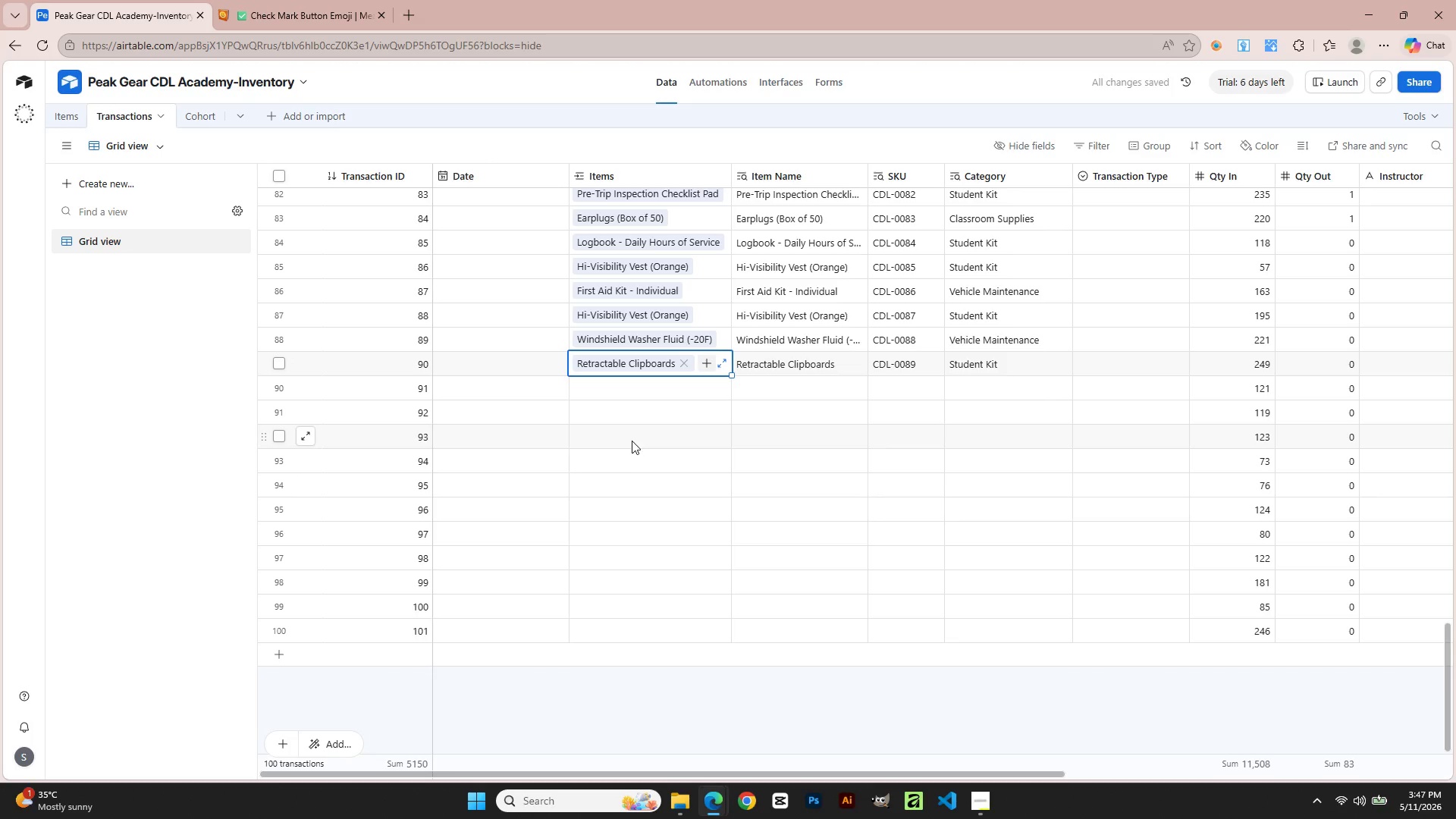 
left_click([632, 394])
 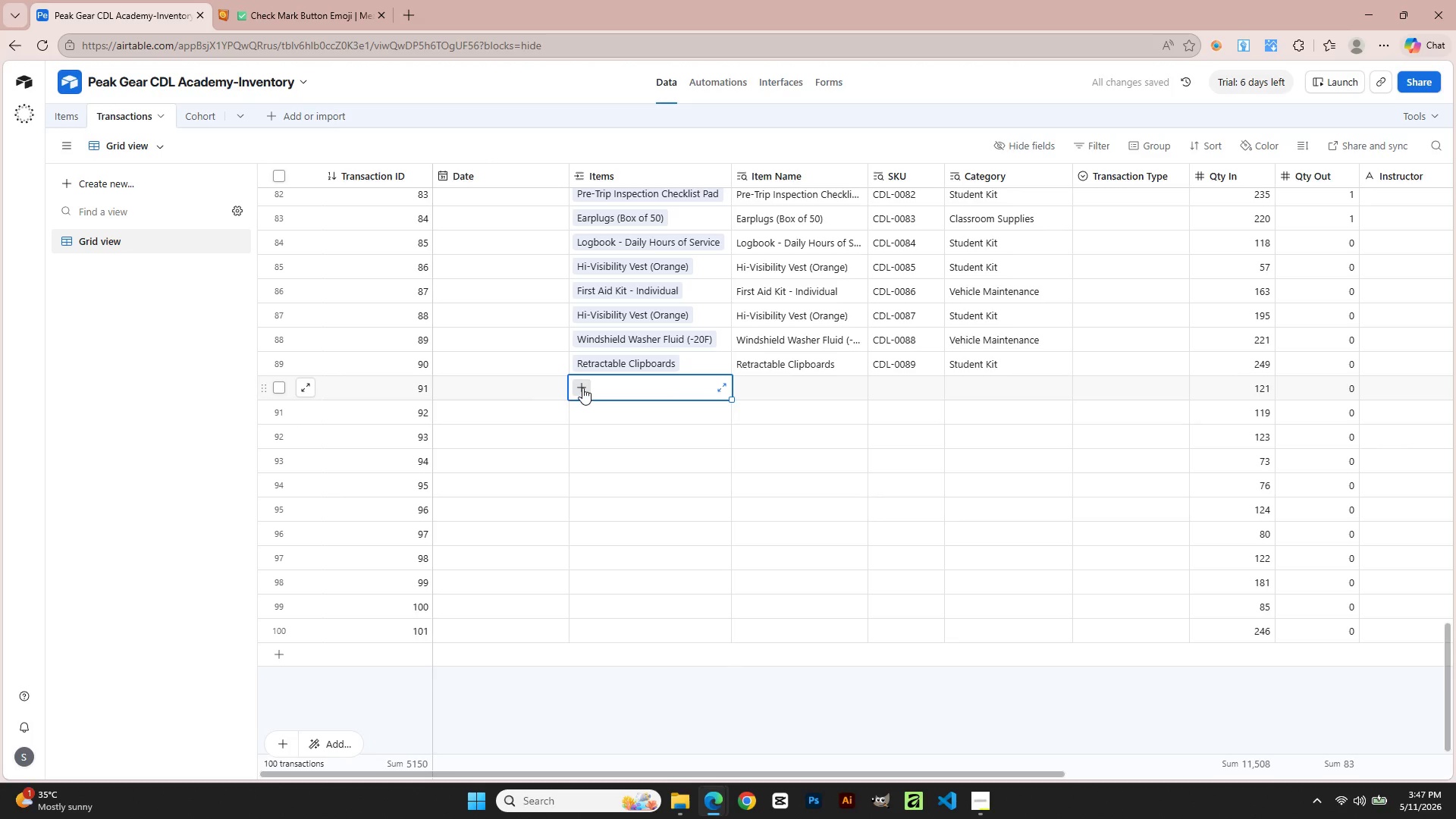 
left_click([582, 388])
 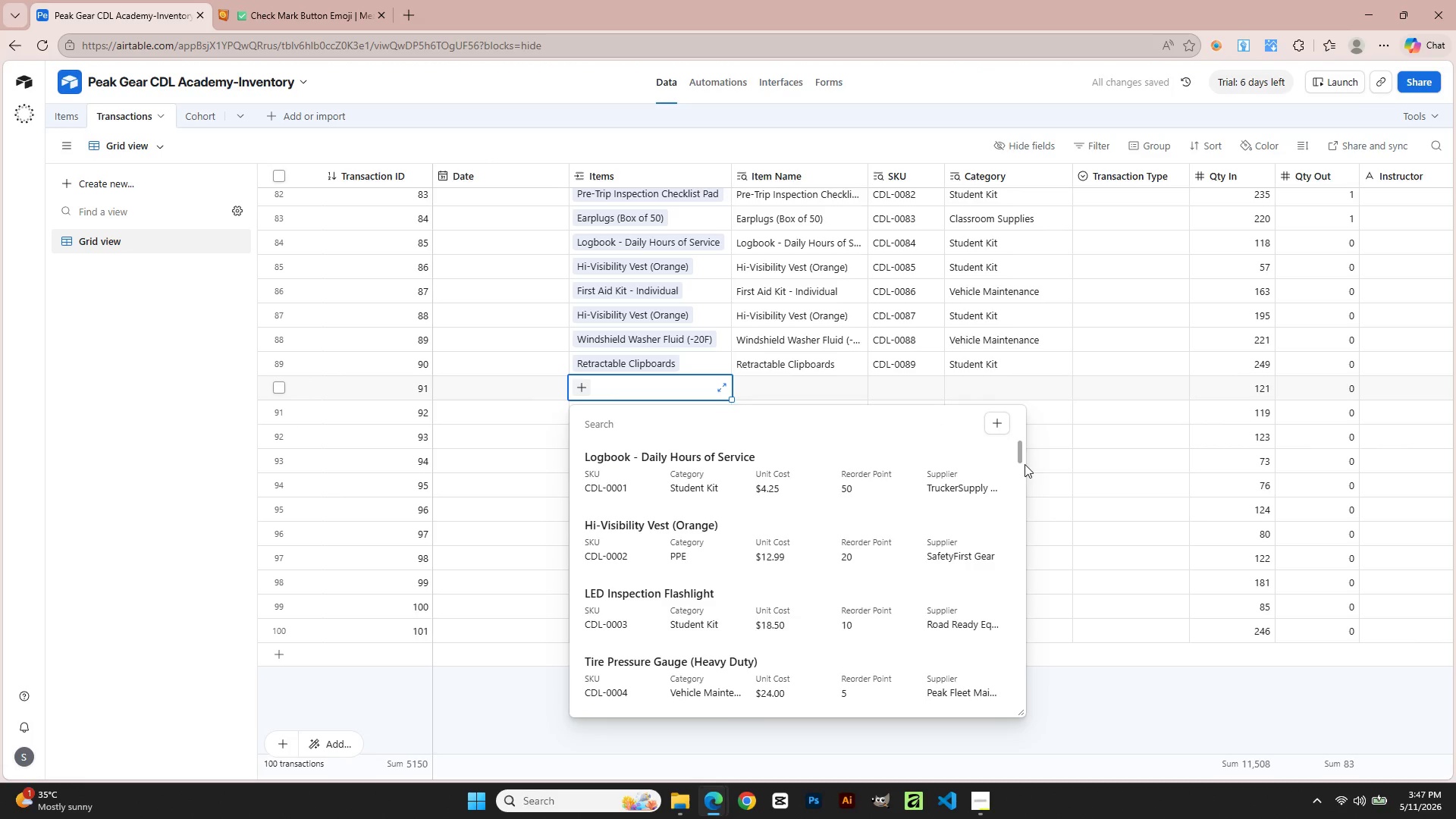 
left_click_drag(start_coordinate=[1023, 448], to_coordinate=[1030, 646])
 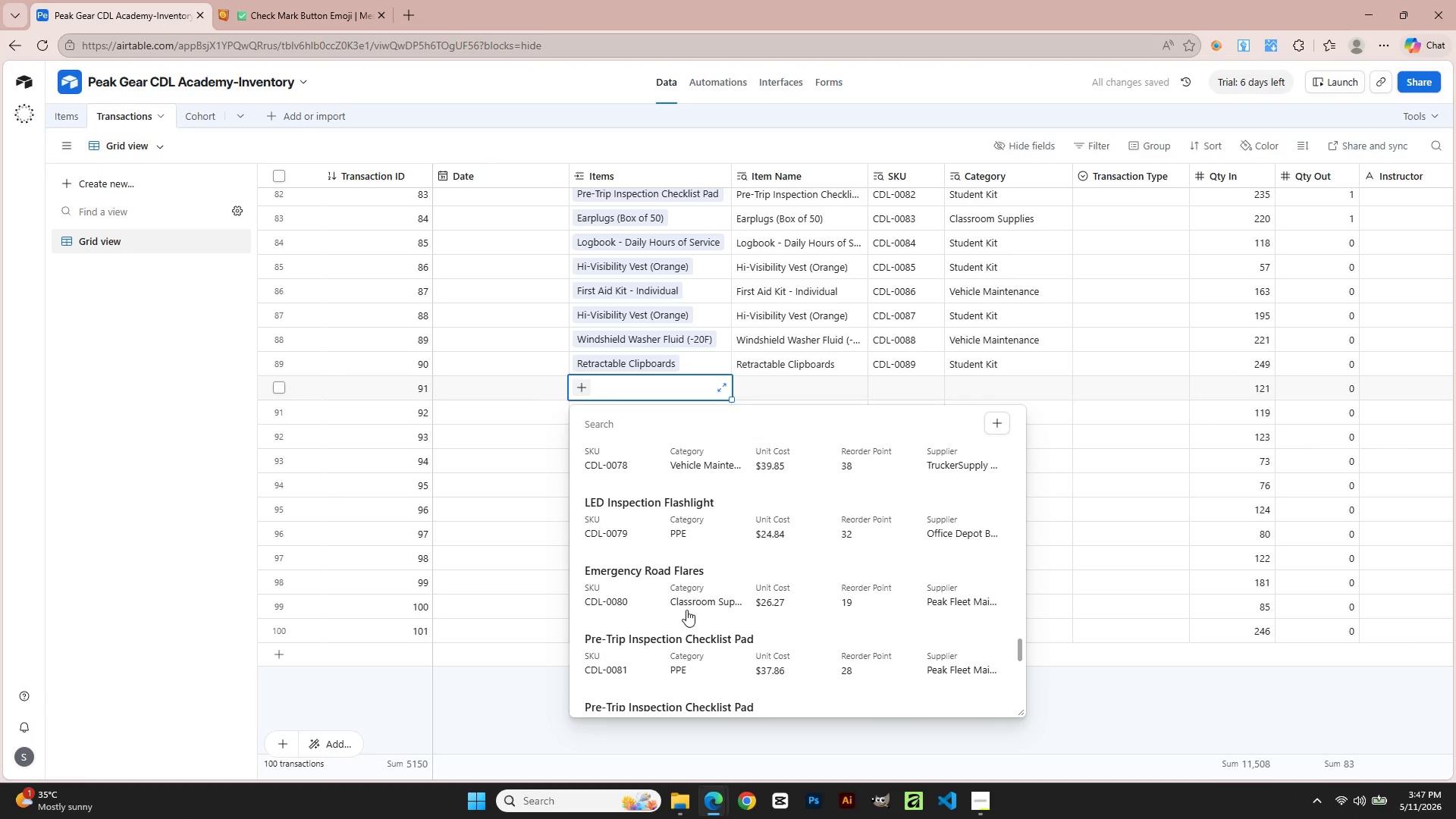 
scroll: coordinate [686, 610], scroll_direction: down, amount: 21.0
 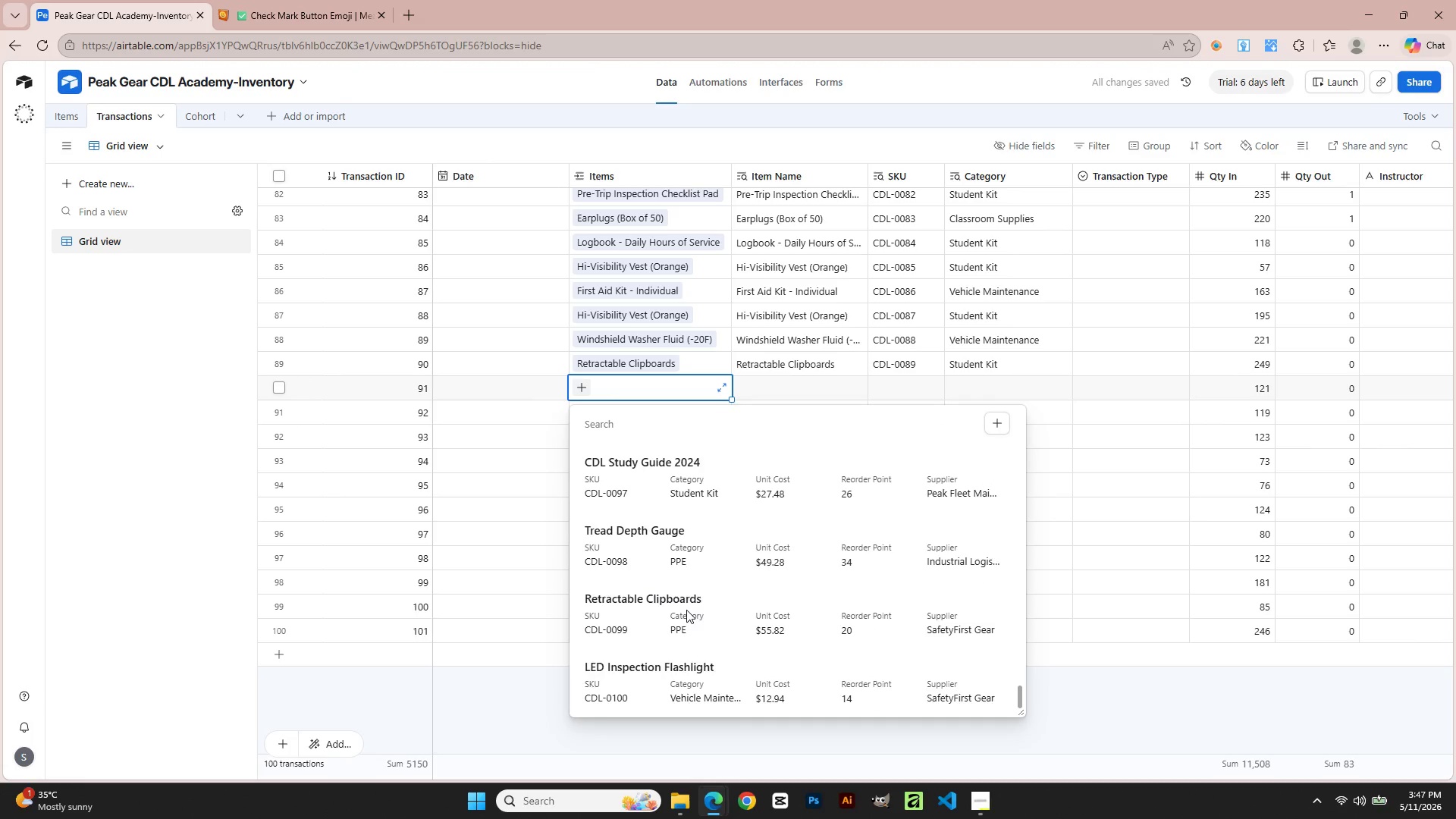 
scroll: coordinate [686, 610], scroll_direction: up, amount: 5.0
 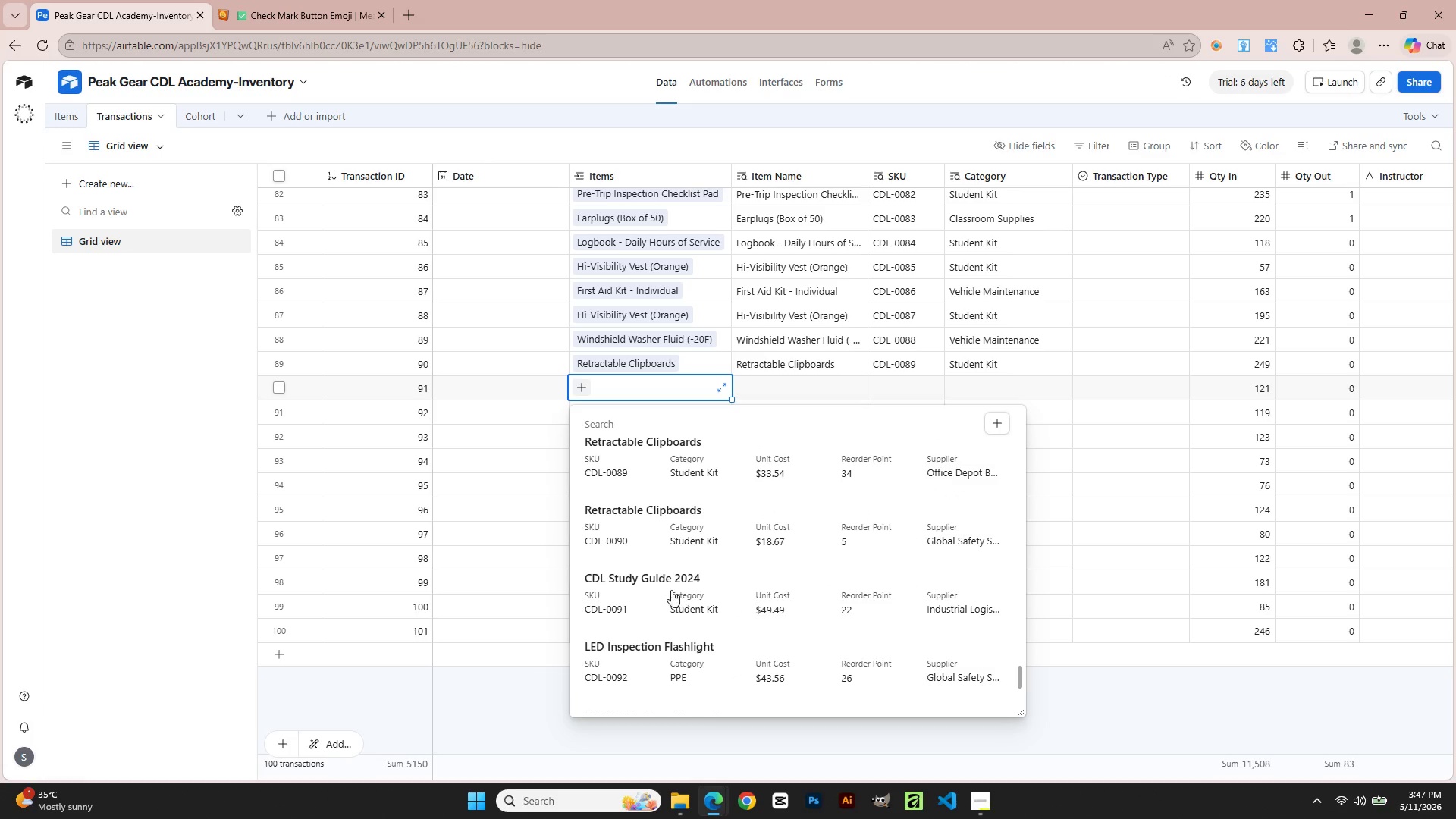 
left_click([611, 527])
 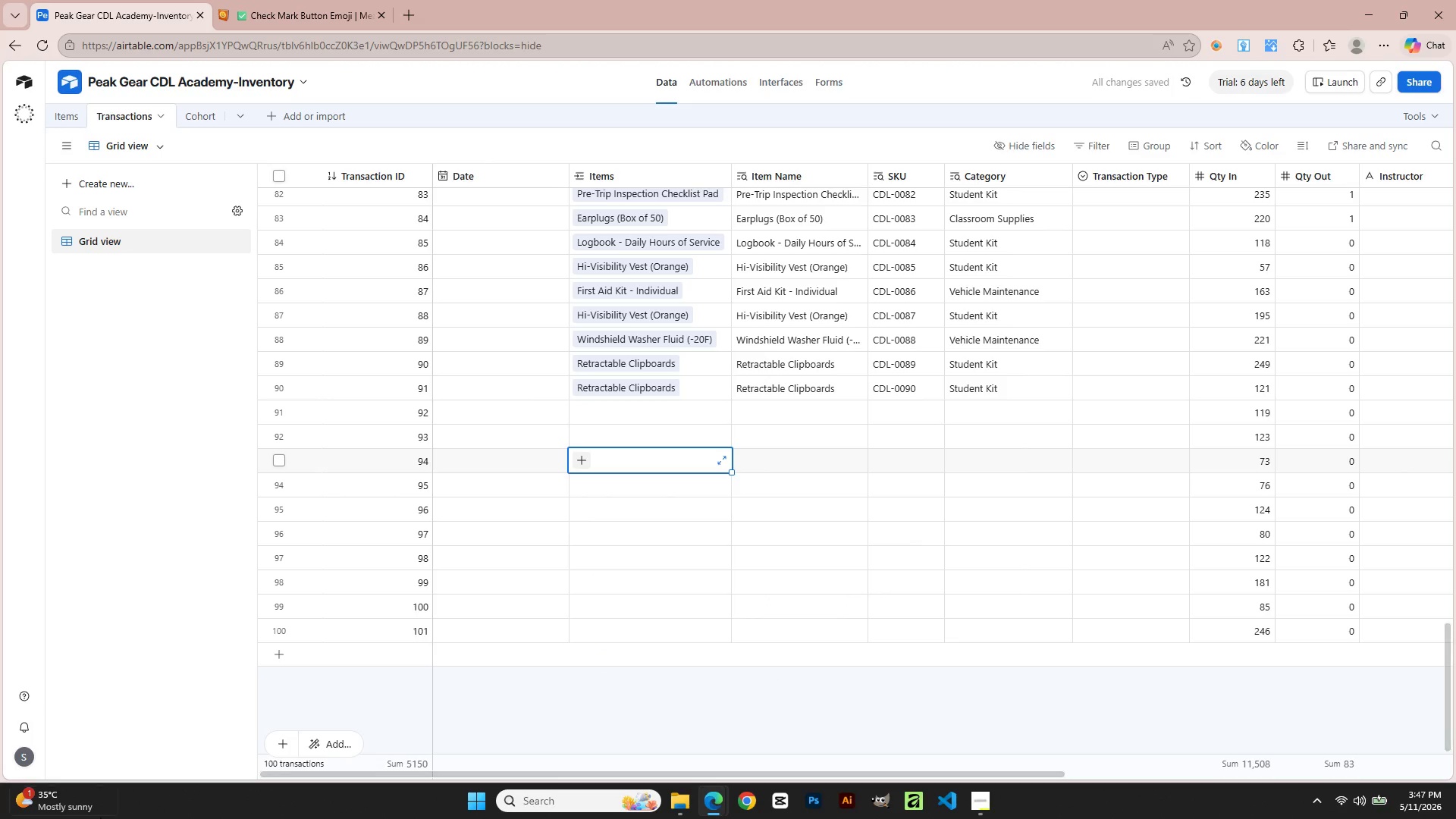 
scroll: coordinate [551, 460], scroll_direction: up, amount: 4.0
 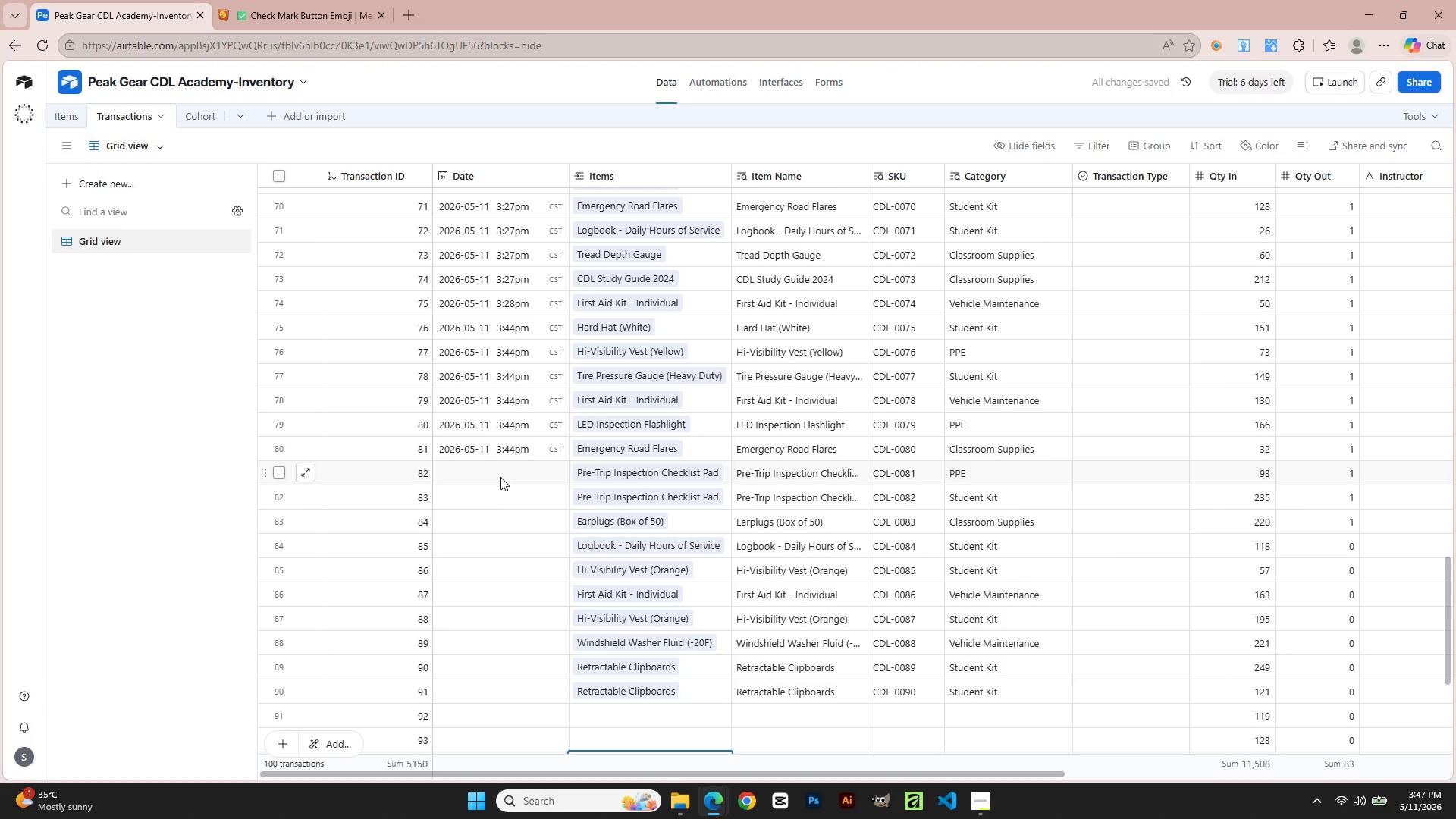 
double_click([500, 476])
 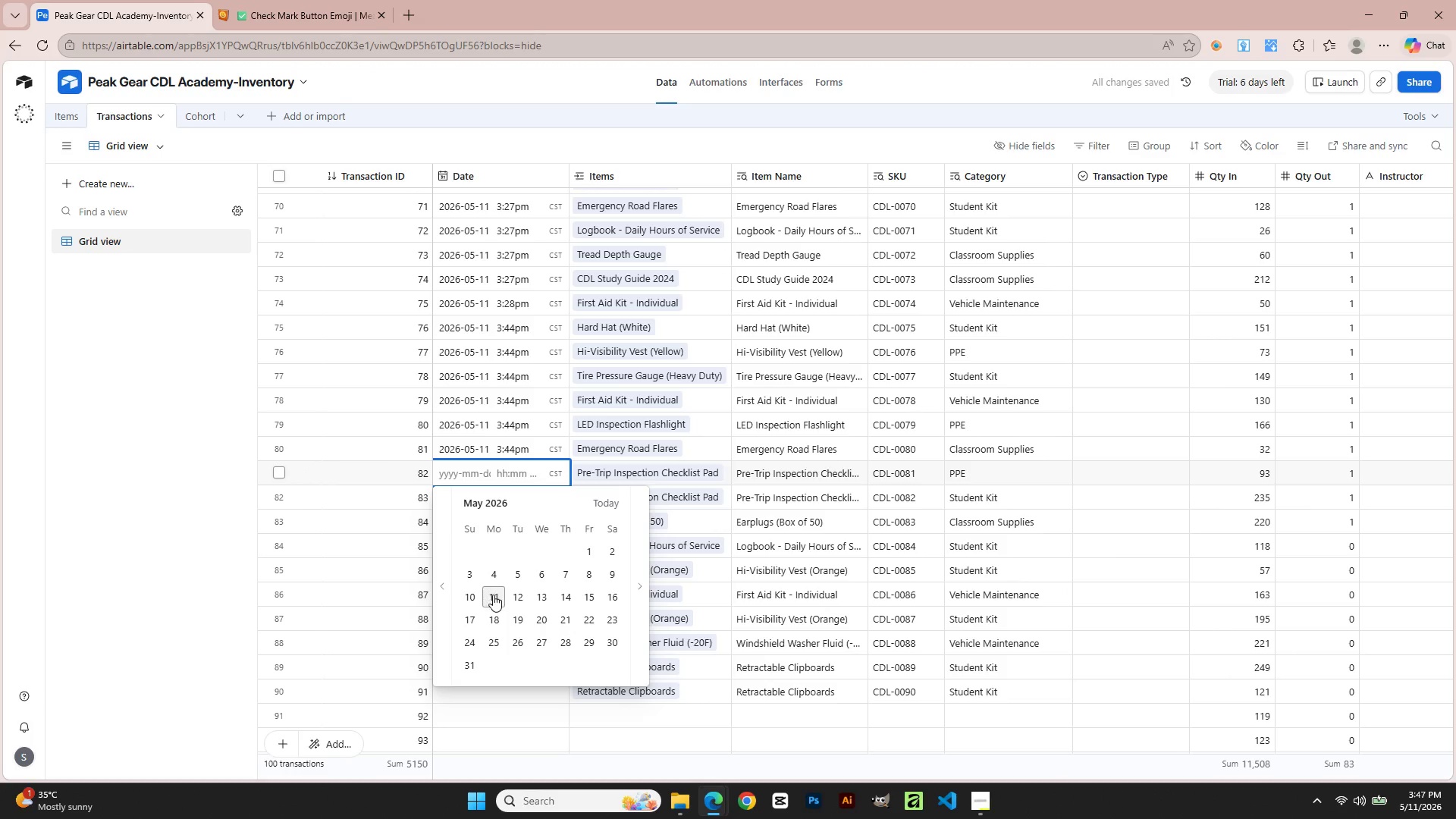 
left_click([493, 596])
 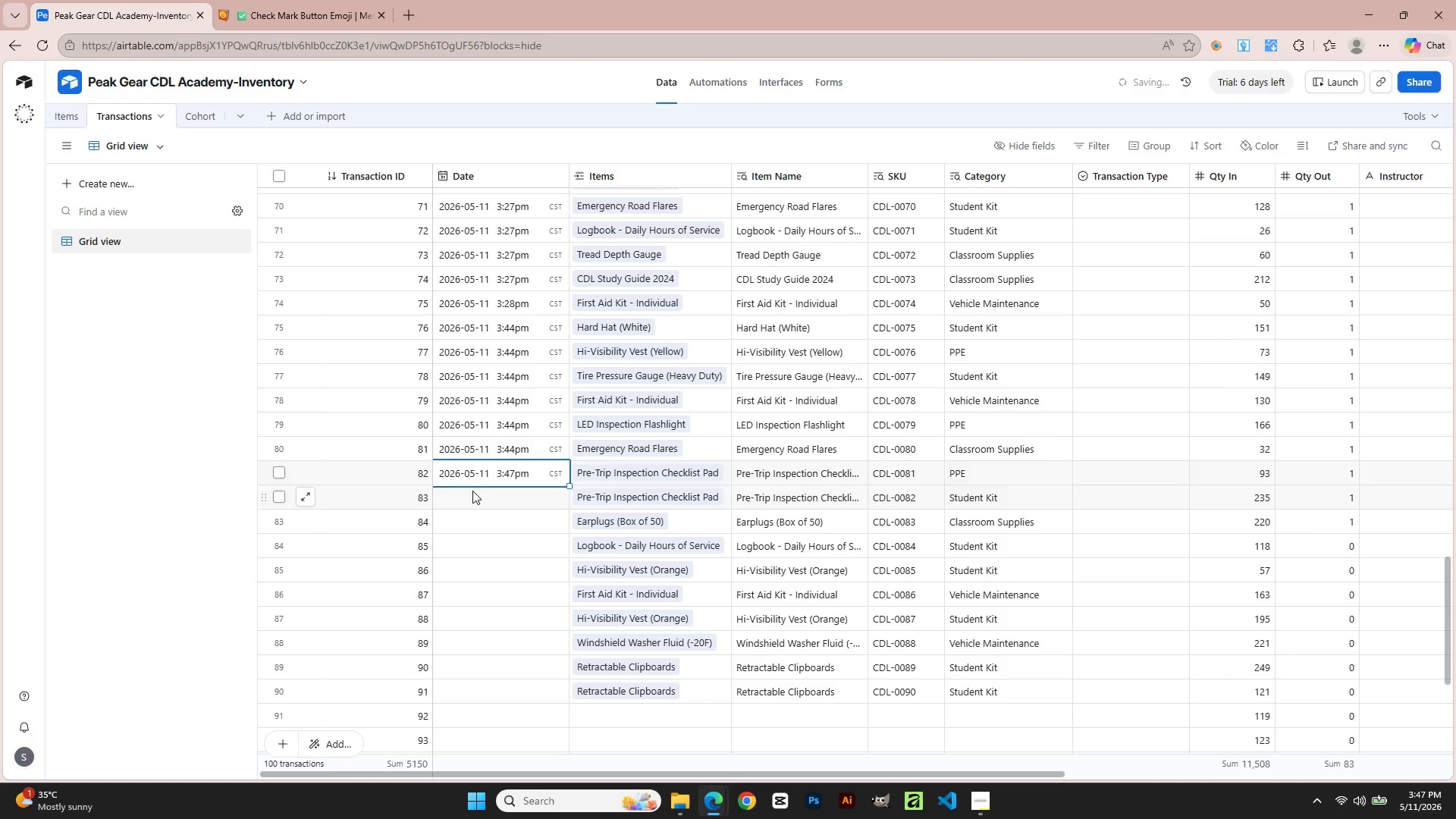 
double_click([472, 491])
 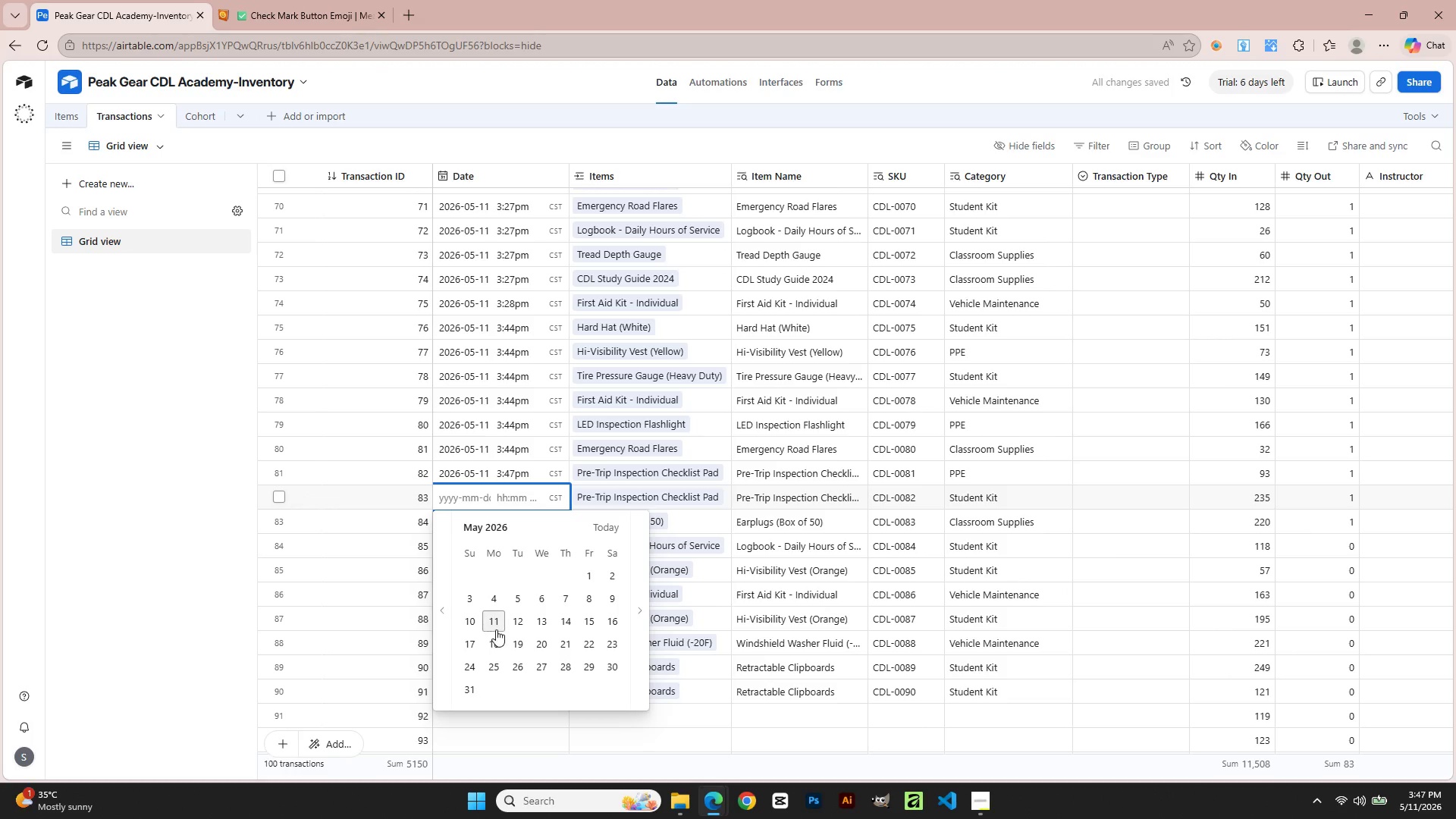 
left_click([495, 622])
 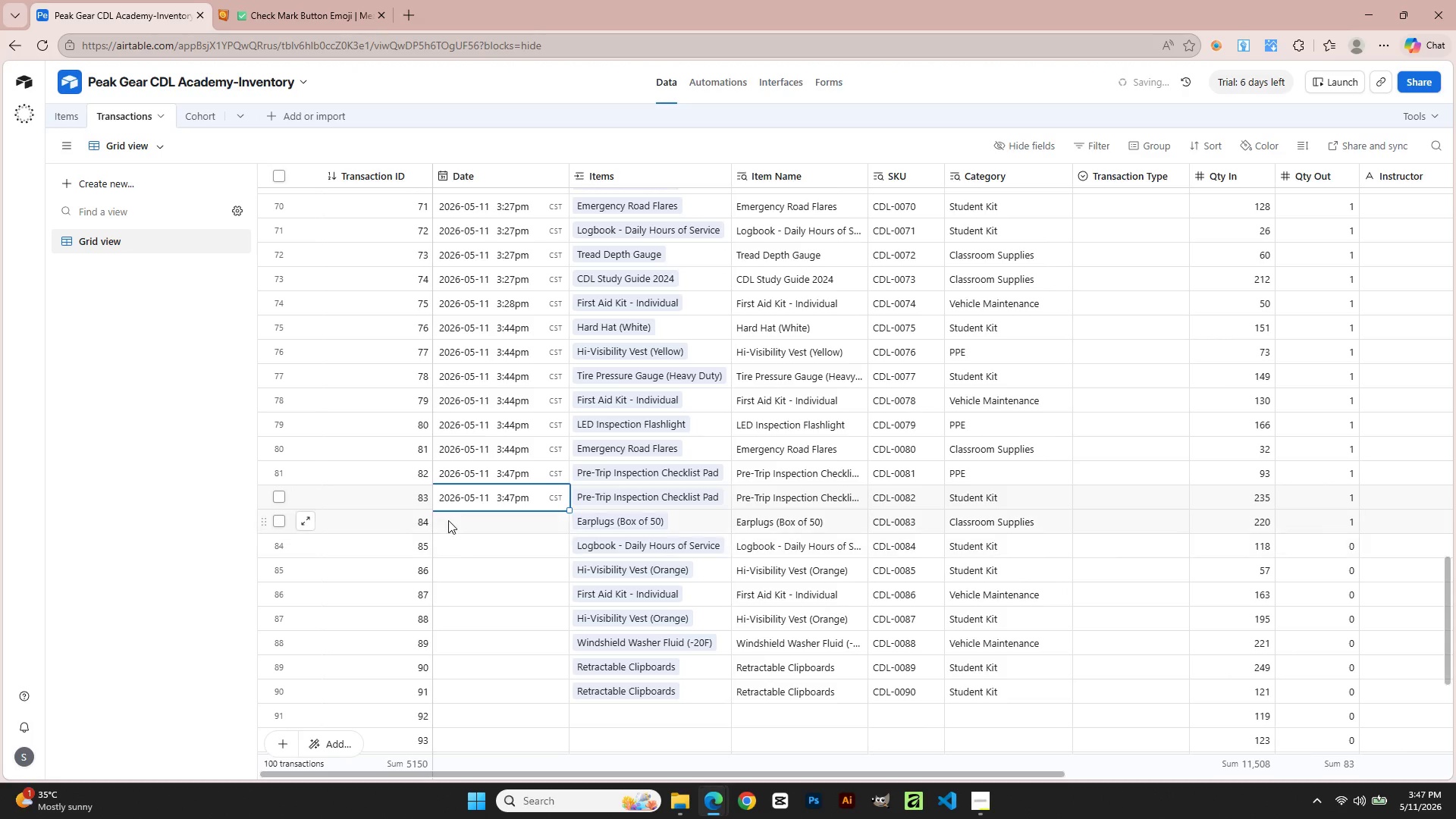 
double_click([448, 520])
 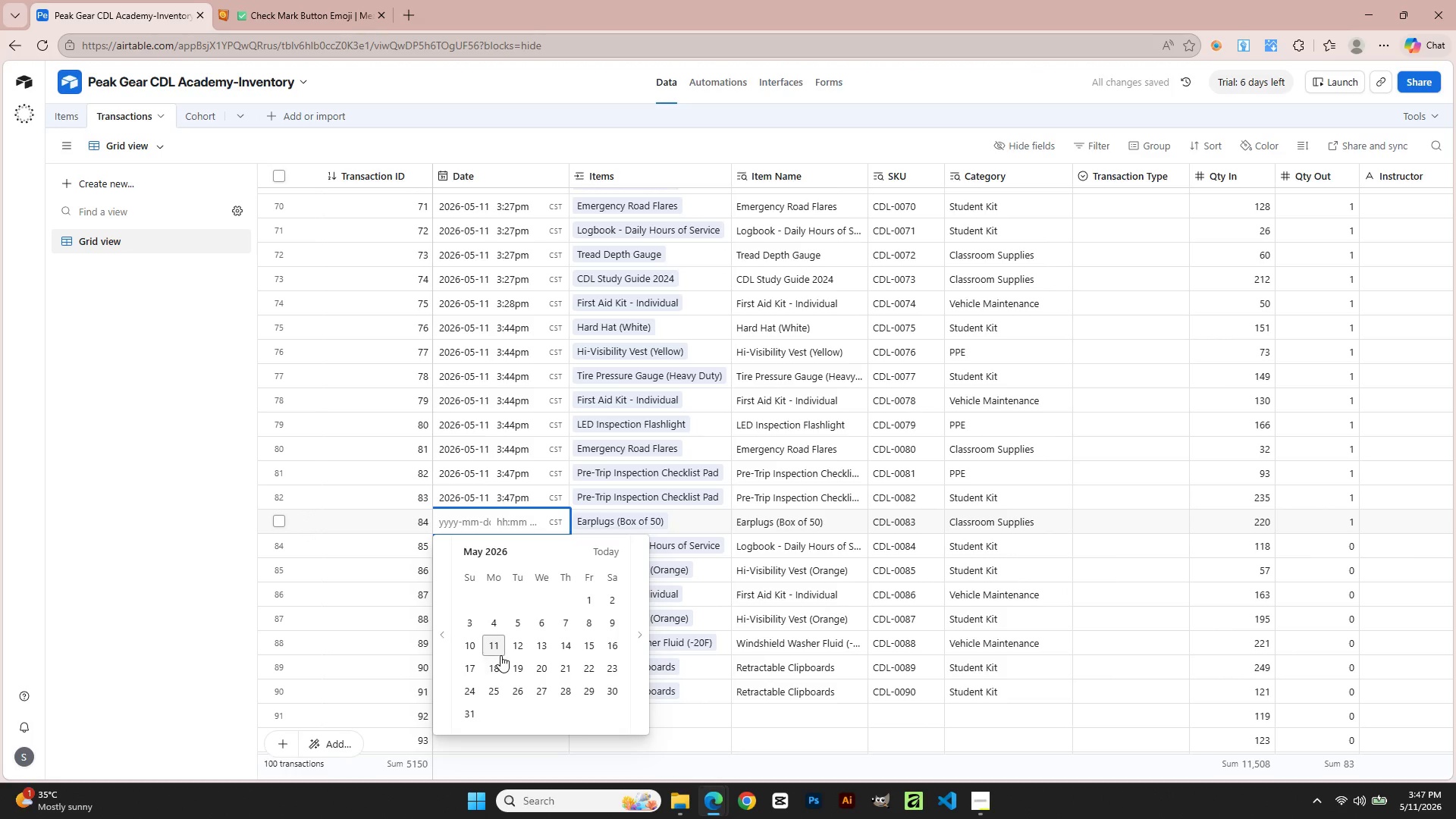 
left_click([497, 642])
 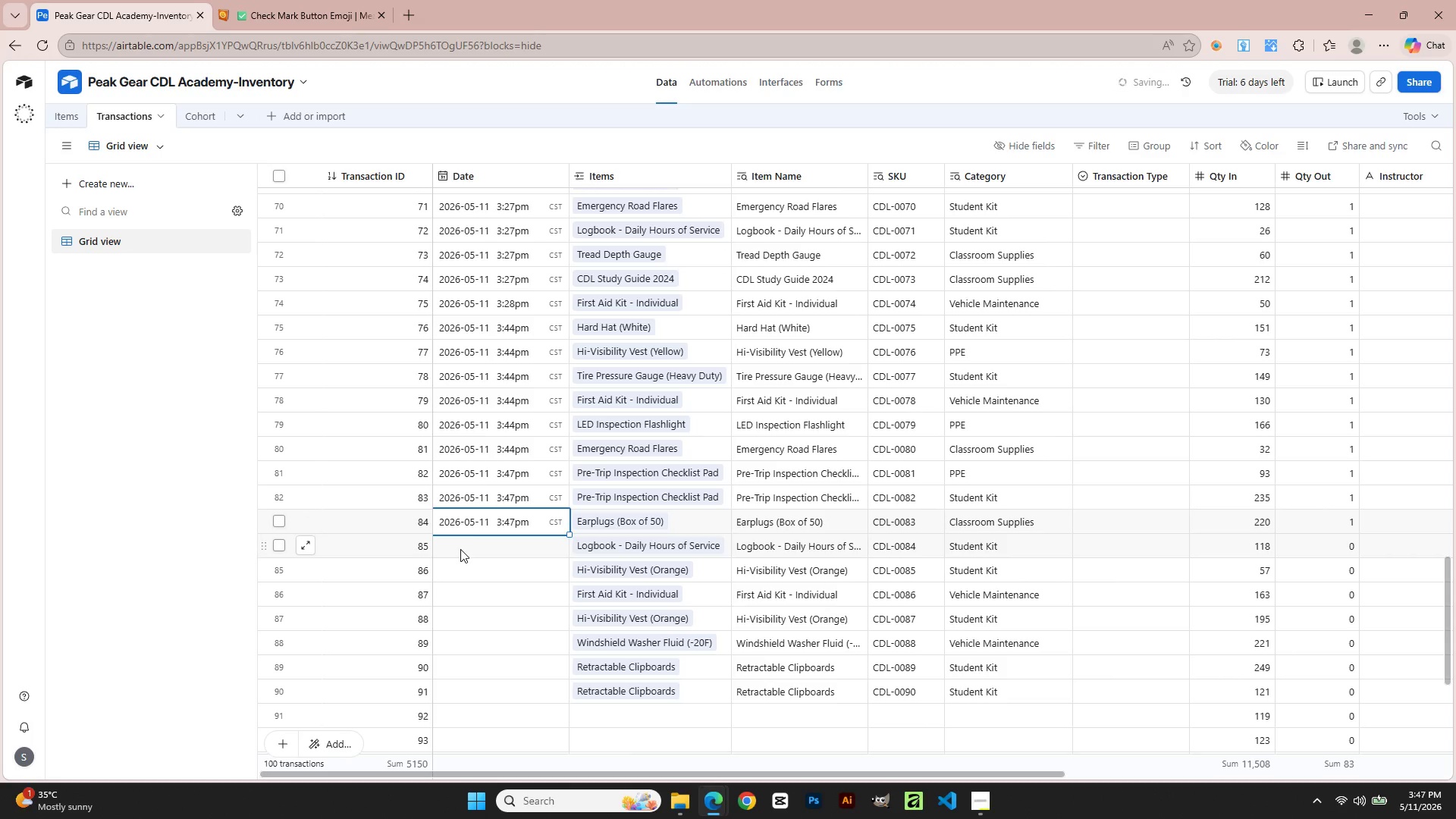 
double_click([460, 549])
 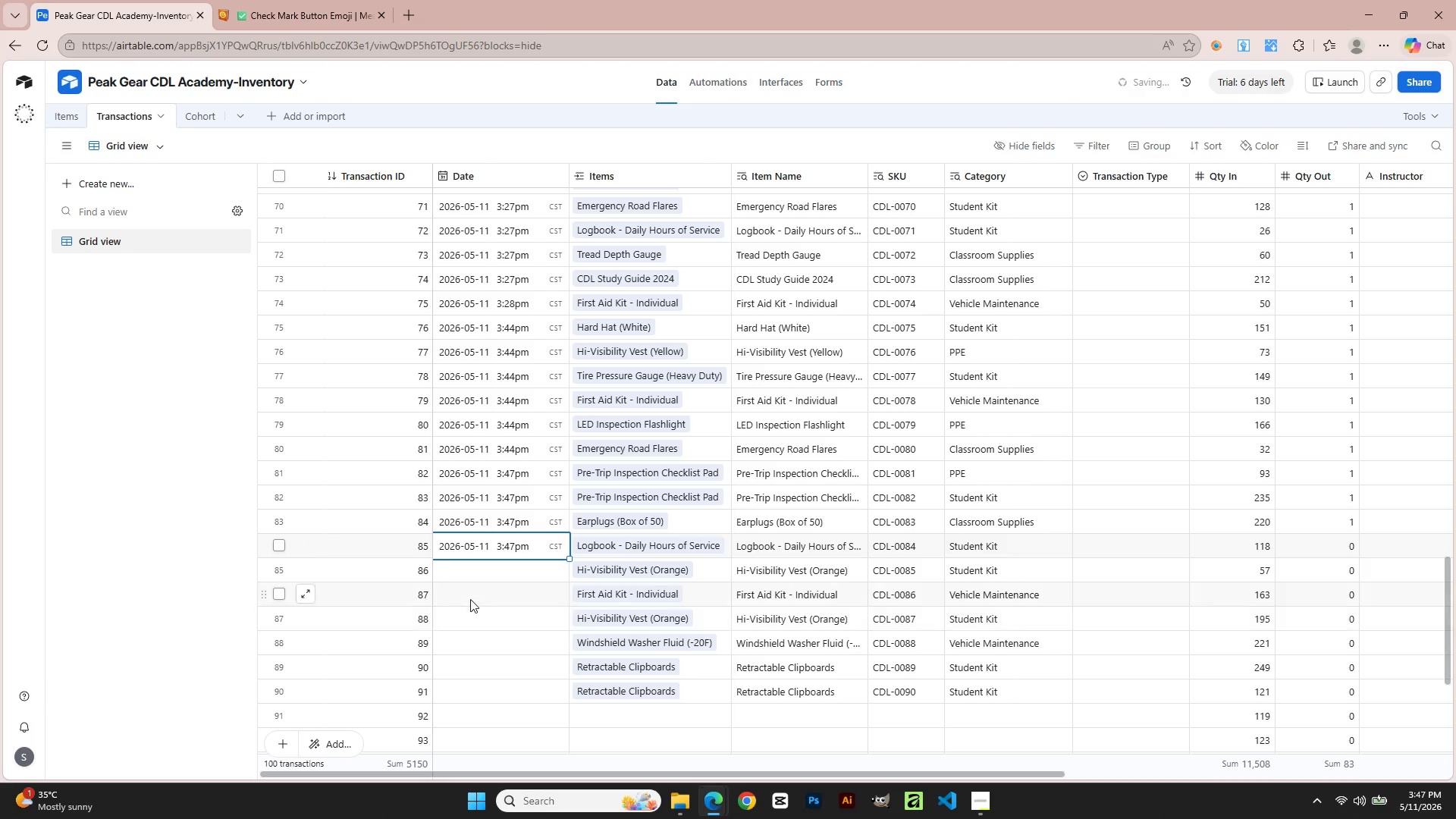 
double_click([462, 572])
 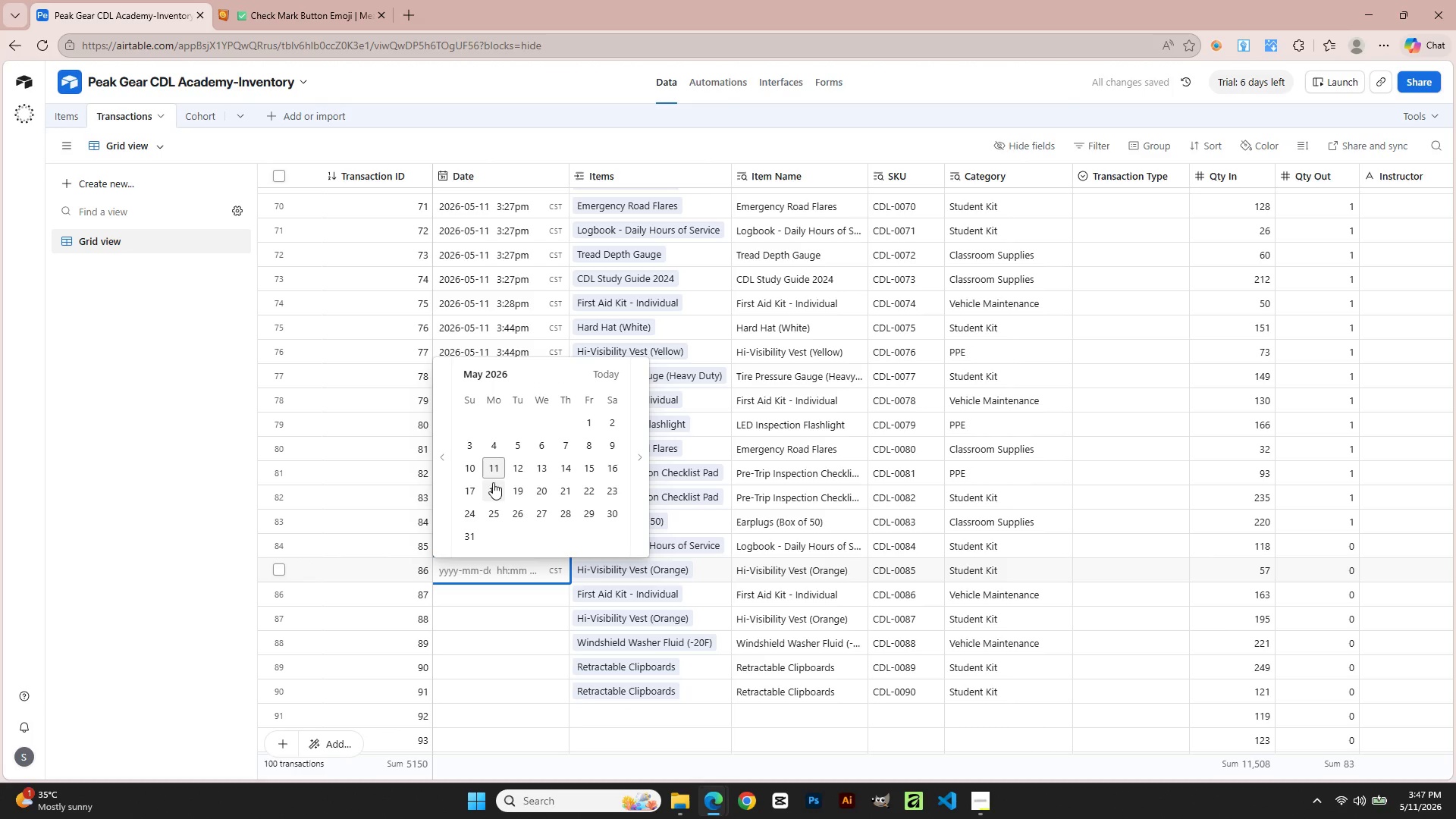 
left_click([491, 473])
 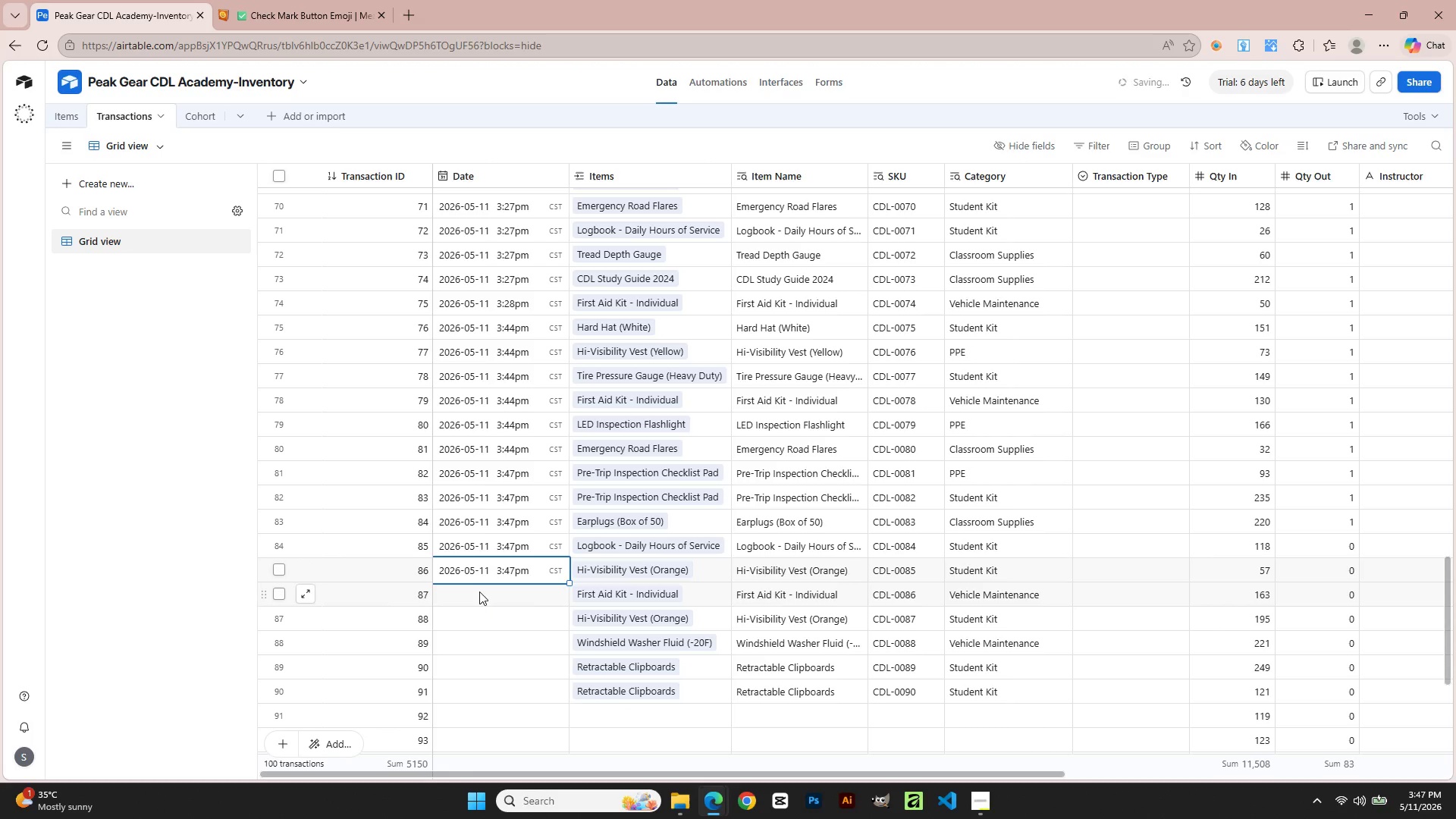 
double_click([479, 592])
 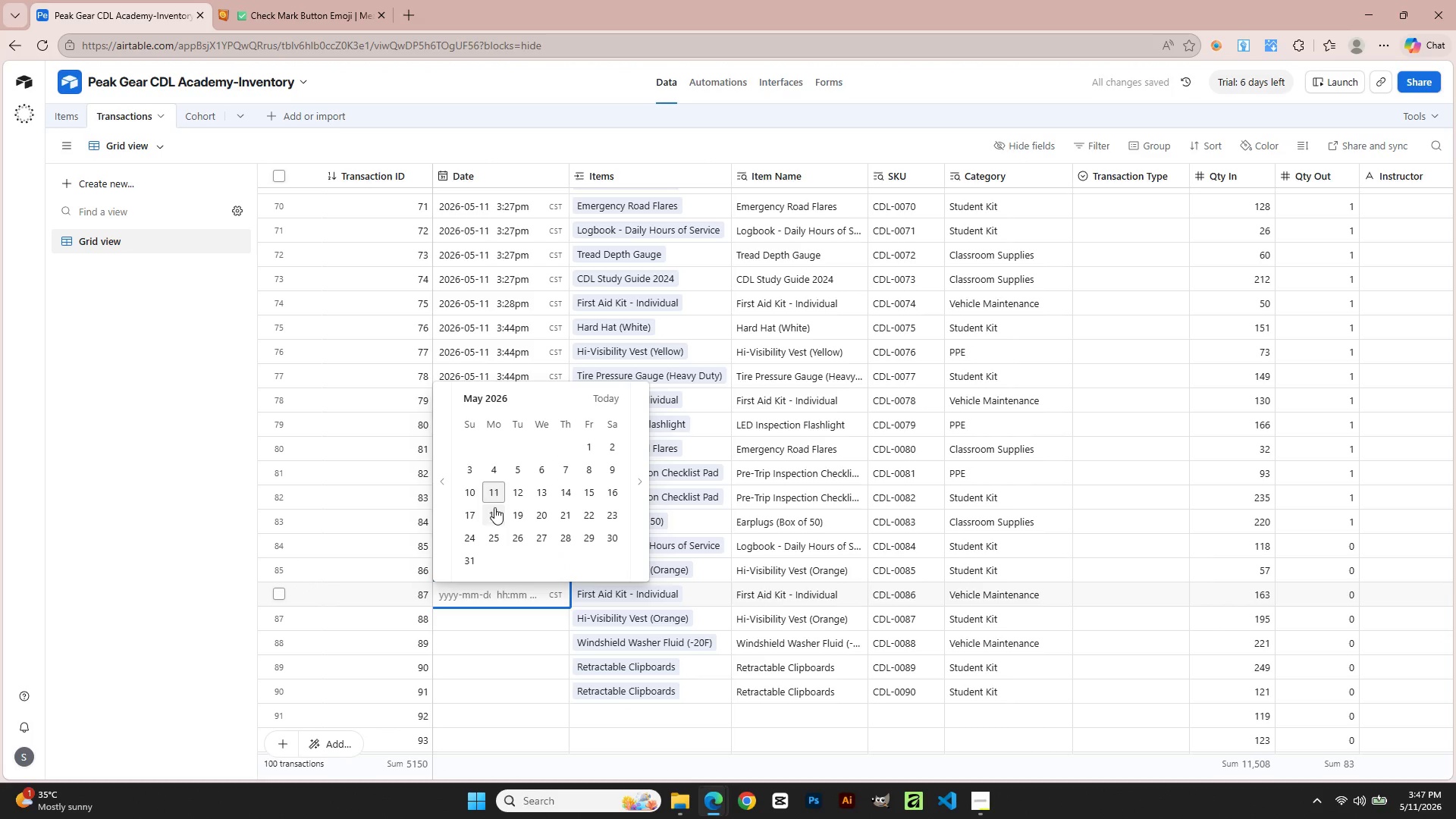 
left_click([494, 494])
 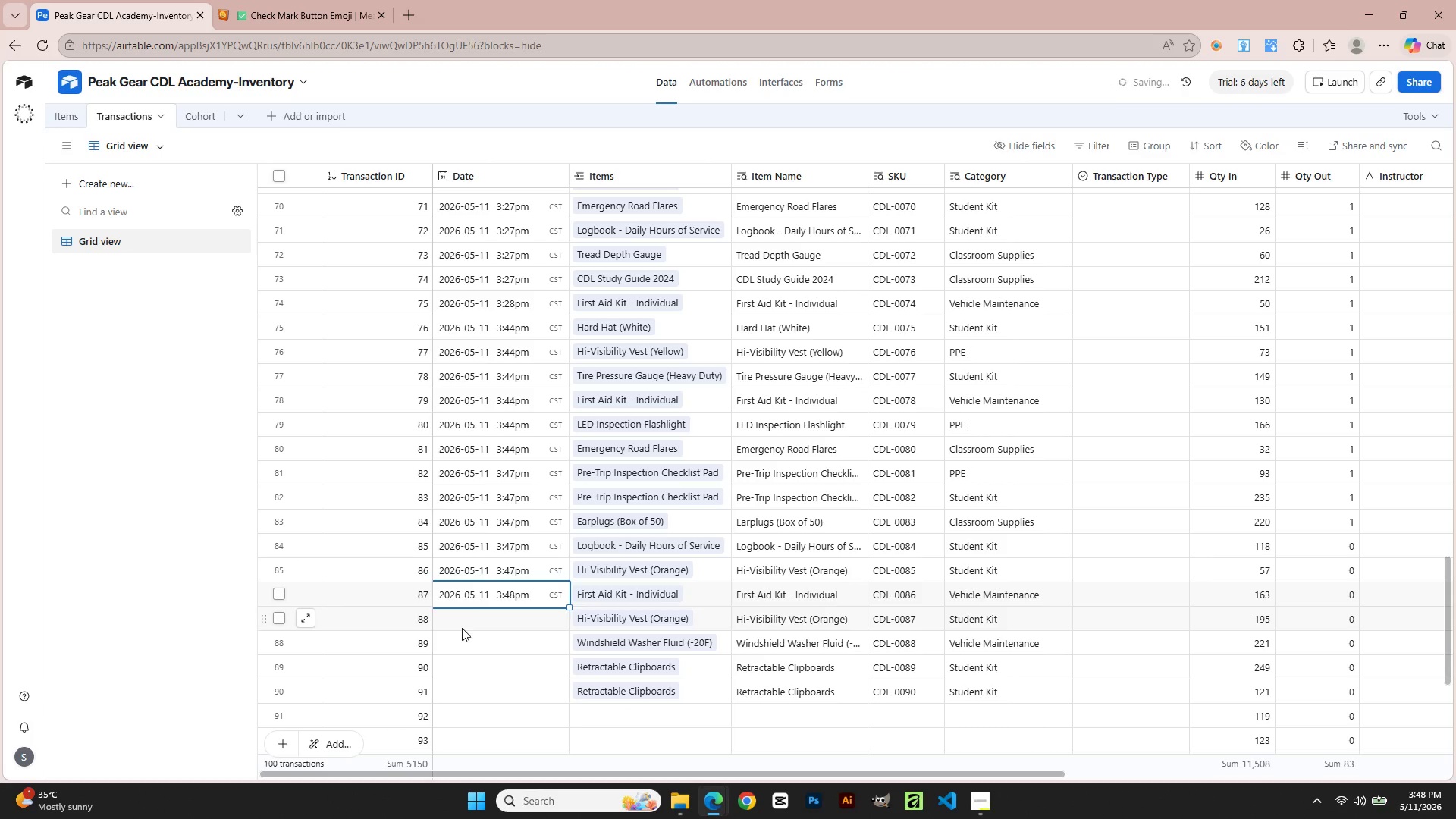 
double_click([462, 628])
 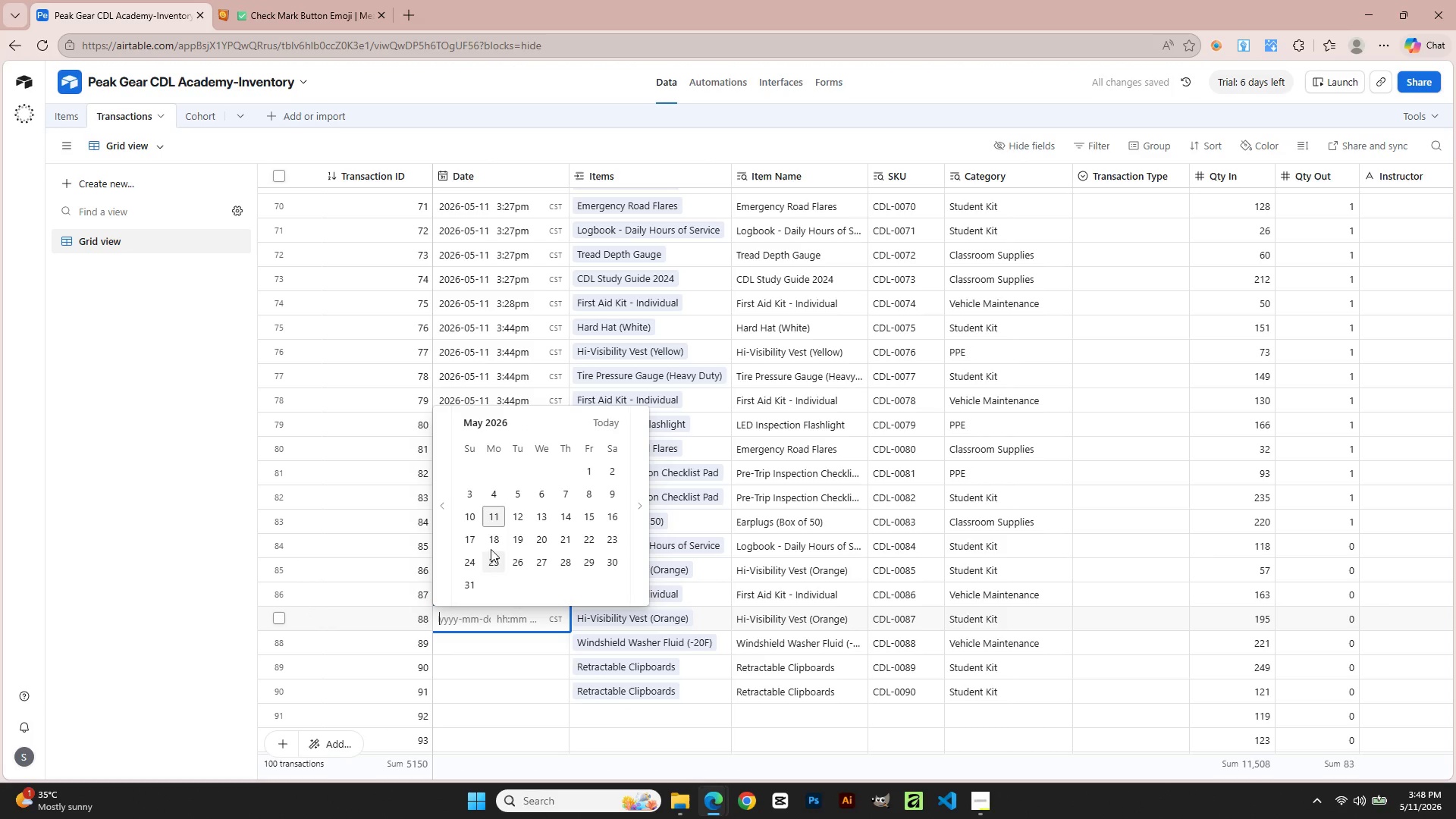 
left_click([491, 522])
 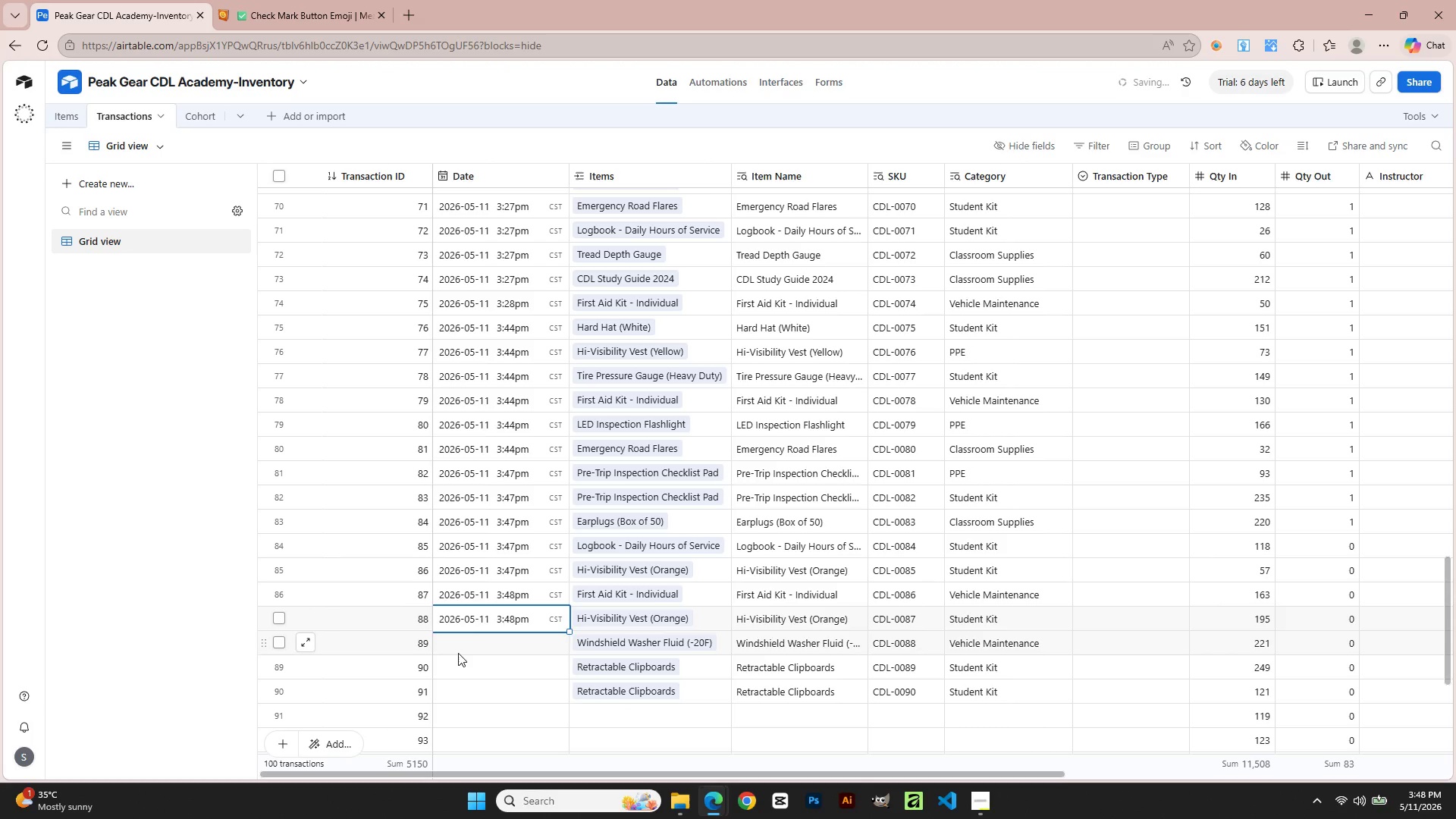 
double_click([458, 653])
 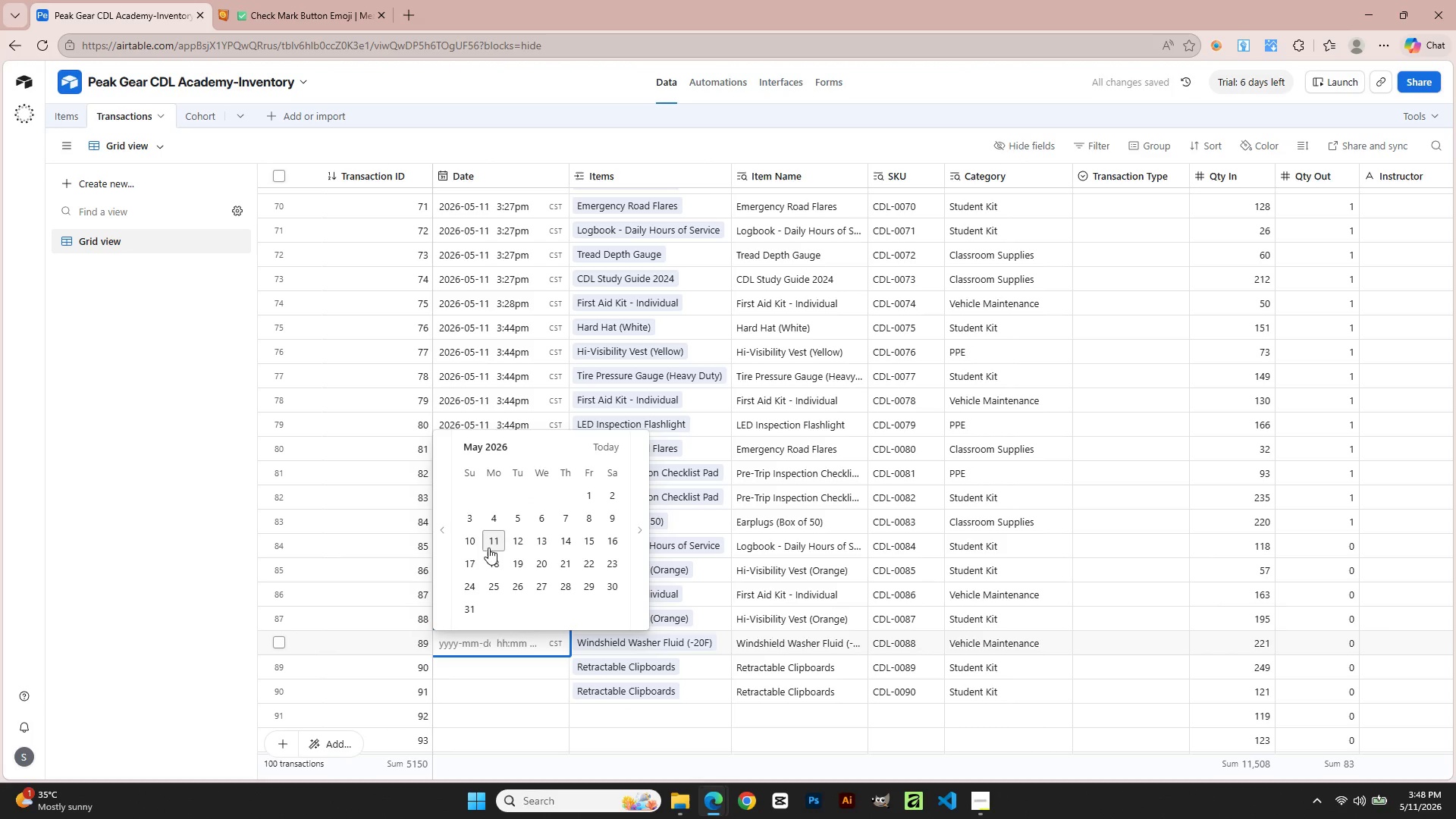 
left_click([490, 535])
 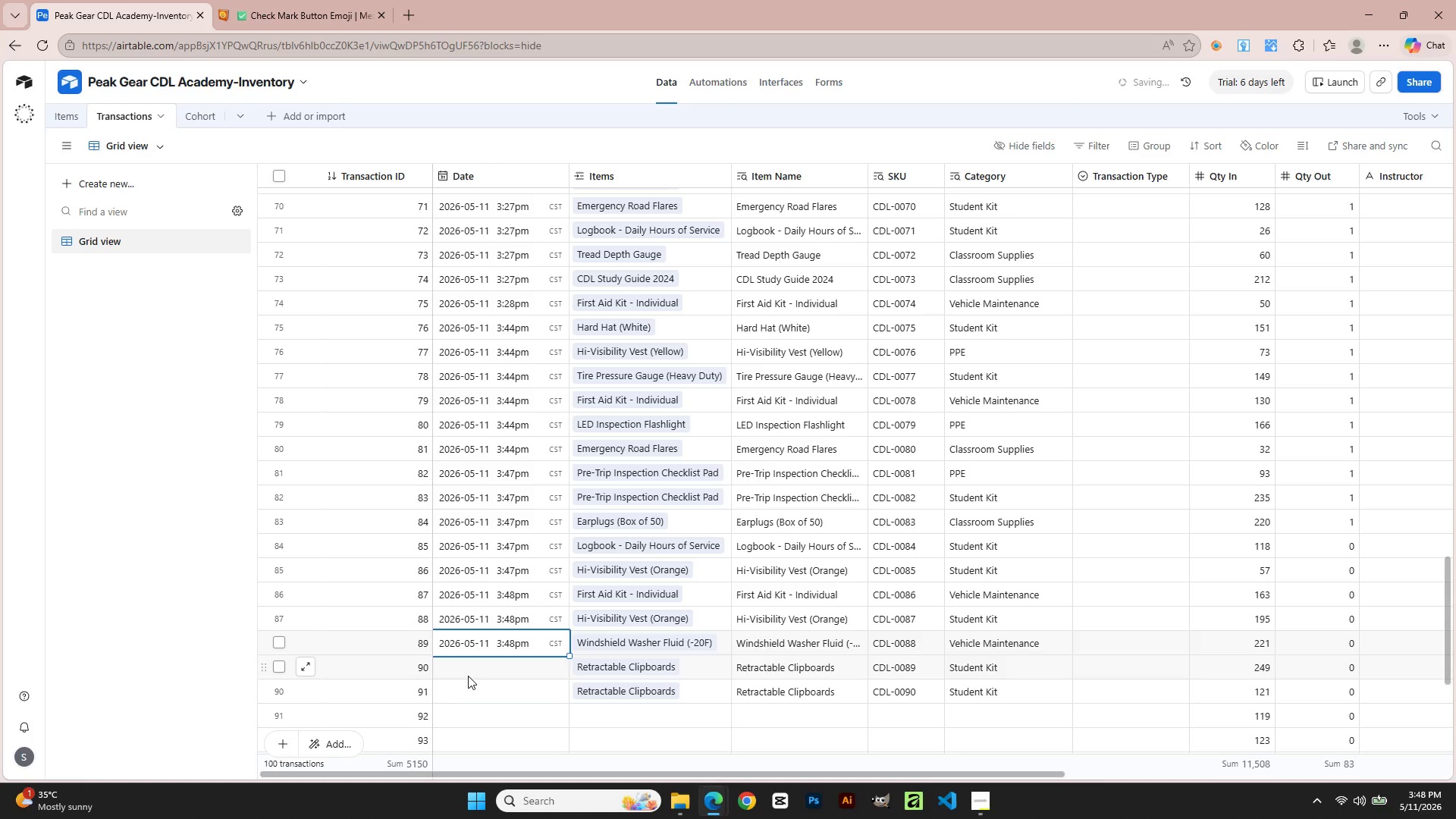 
double_click([467, 673])
 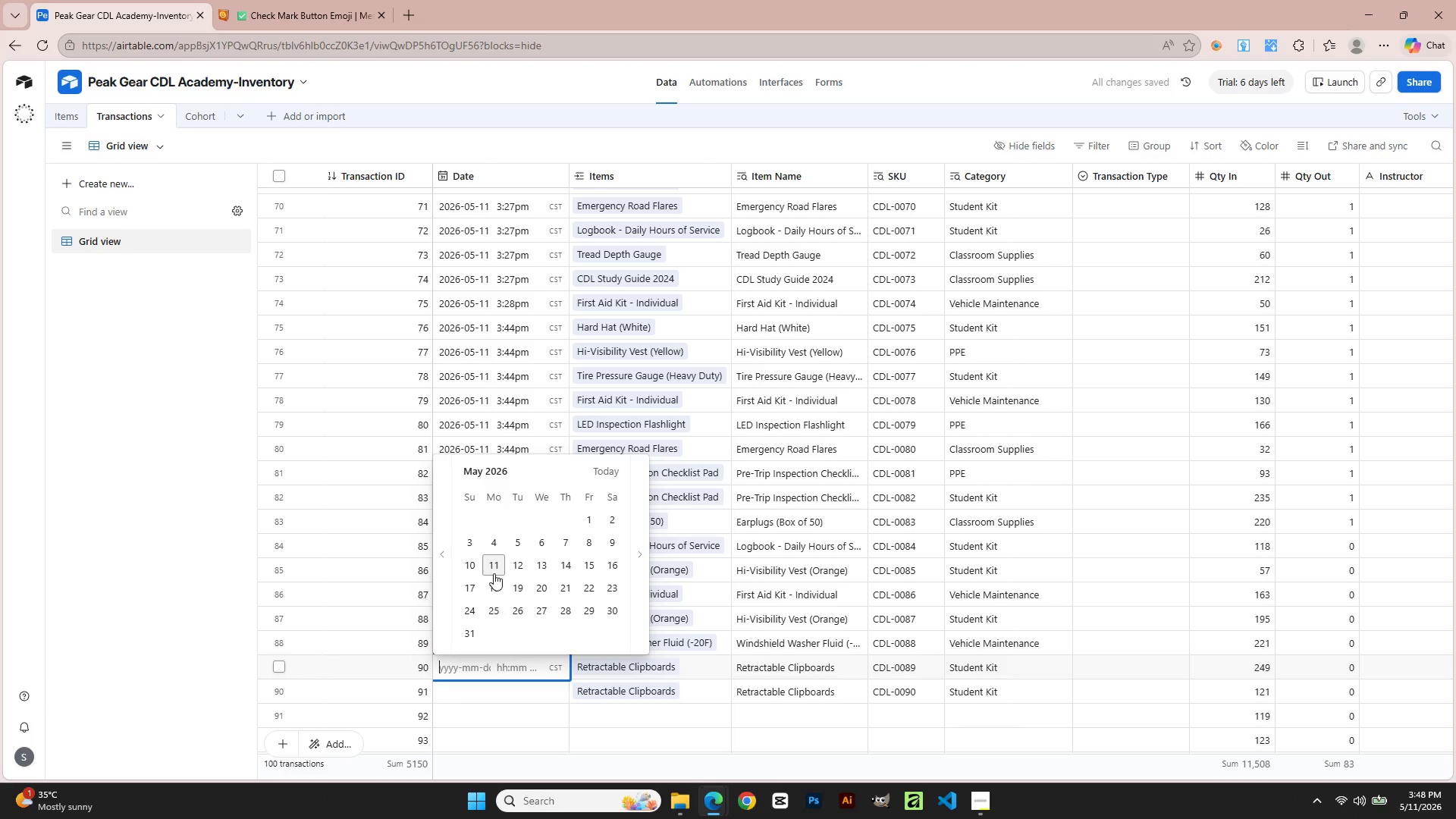 
left_click([492, 561])
 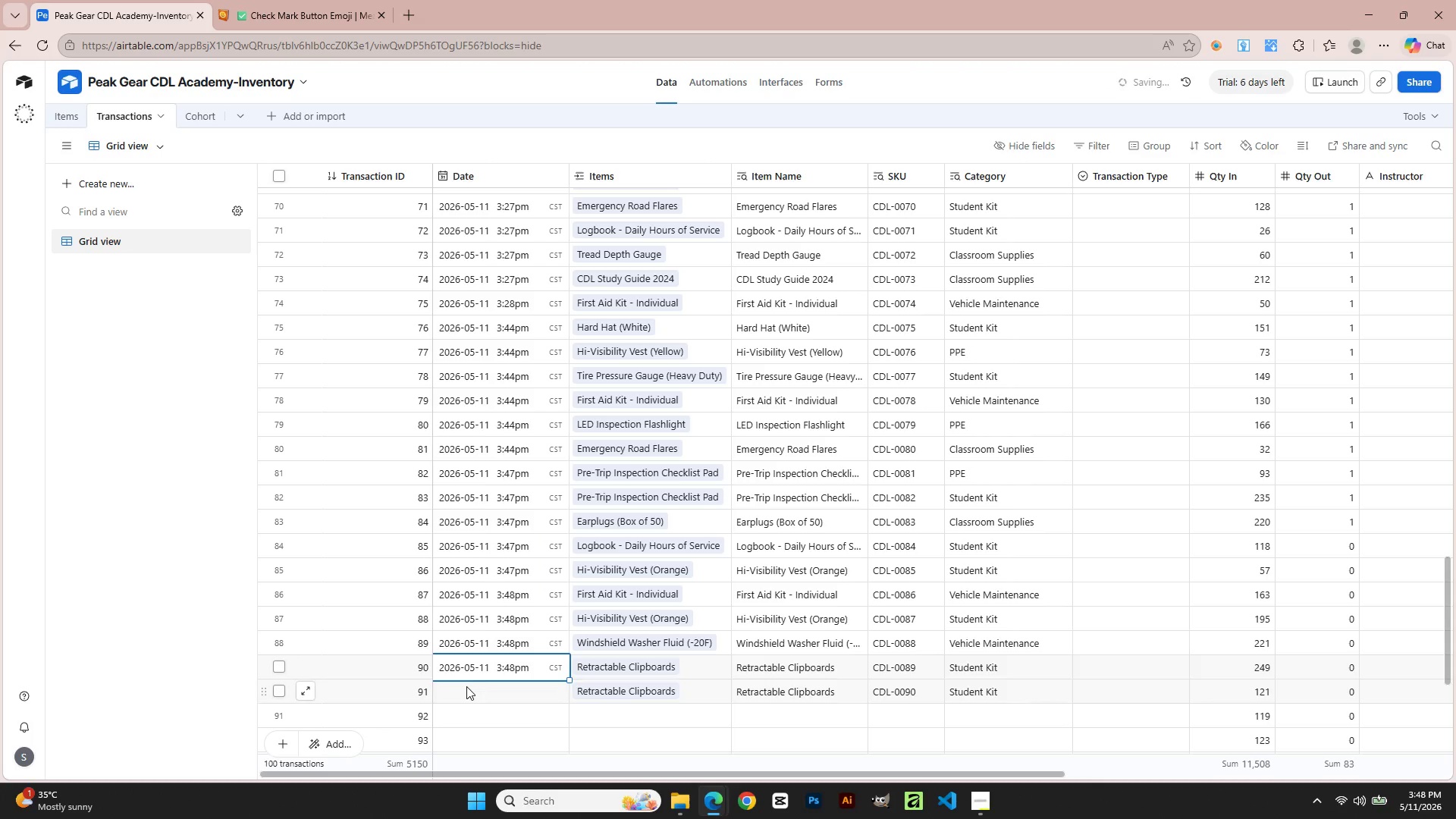 
double_click([466, 687])
 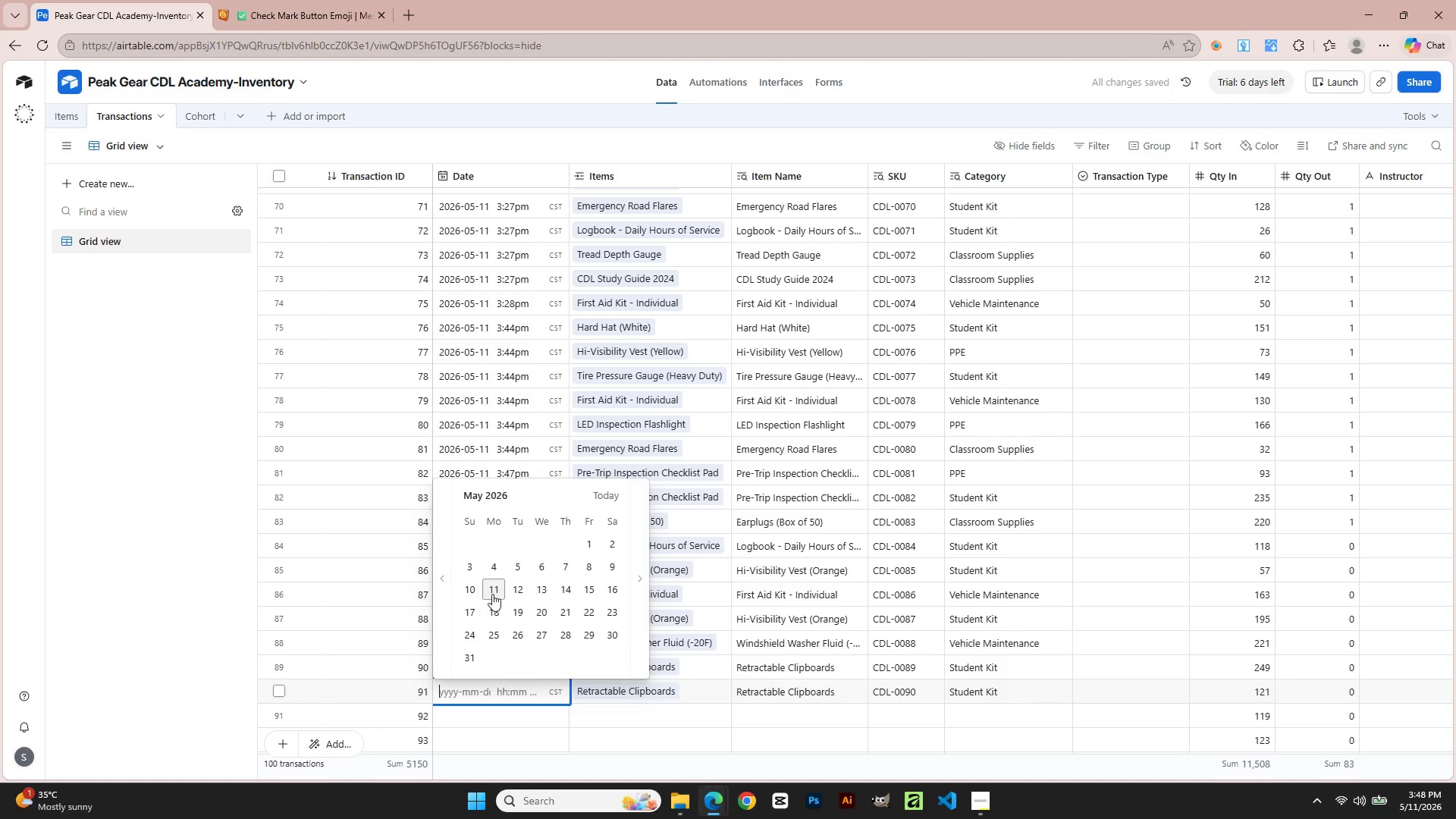 
left_click([494, 589])
 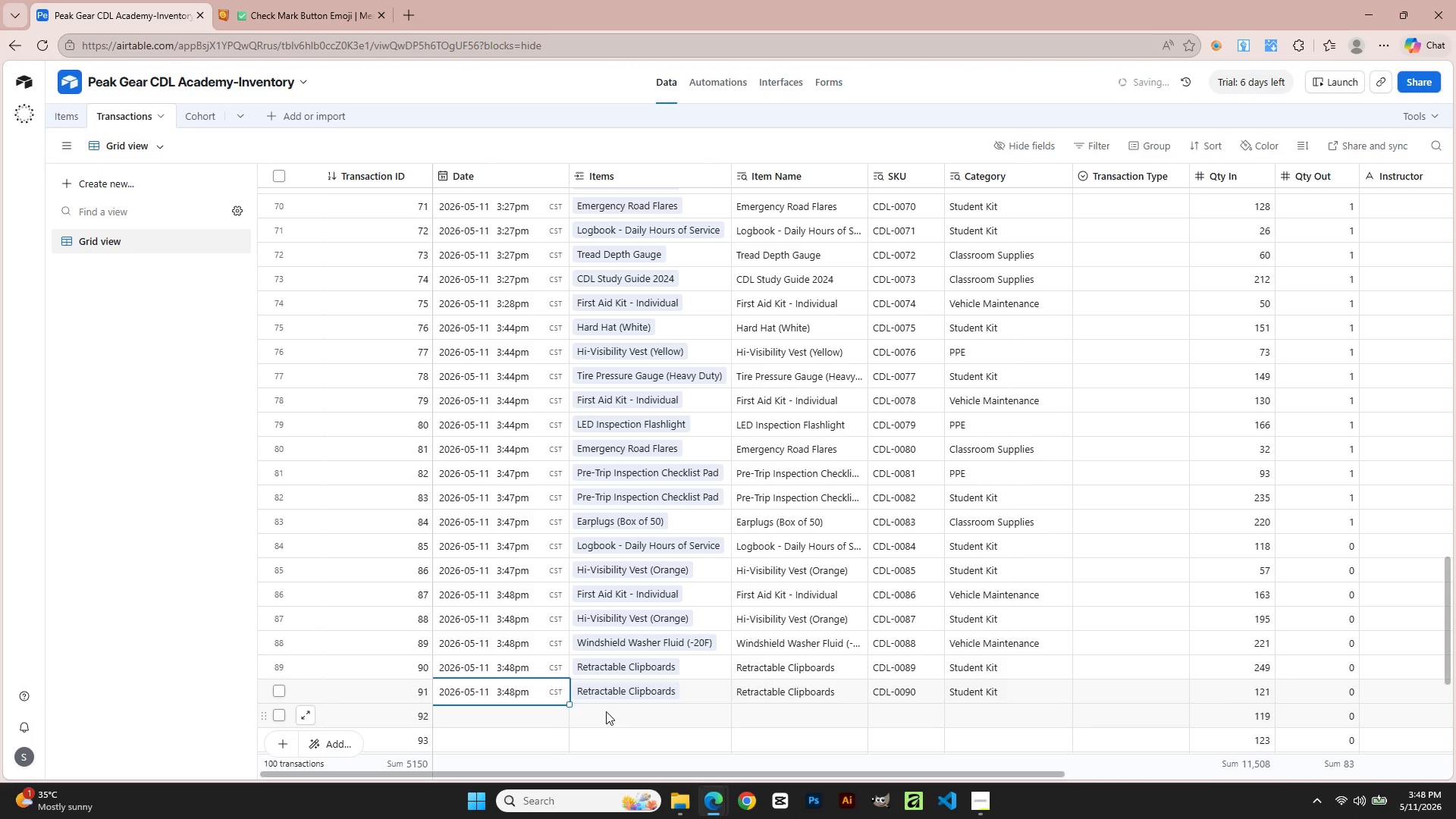 
left_click([617, 714])
 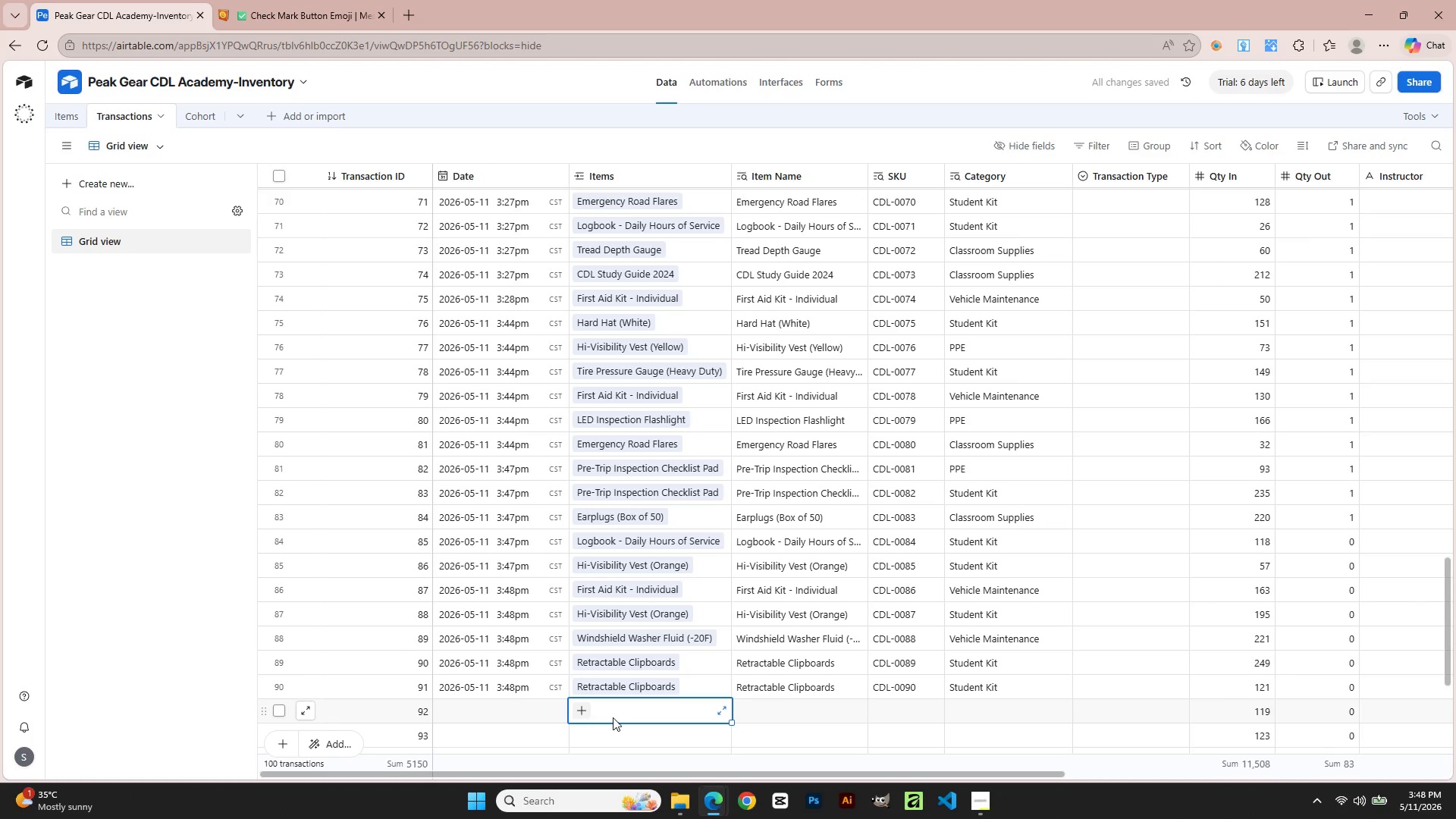 
scroll: coordinate [618, 711], scroll_direction: down, amount: 2.0
 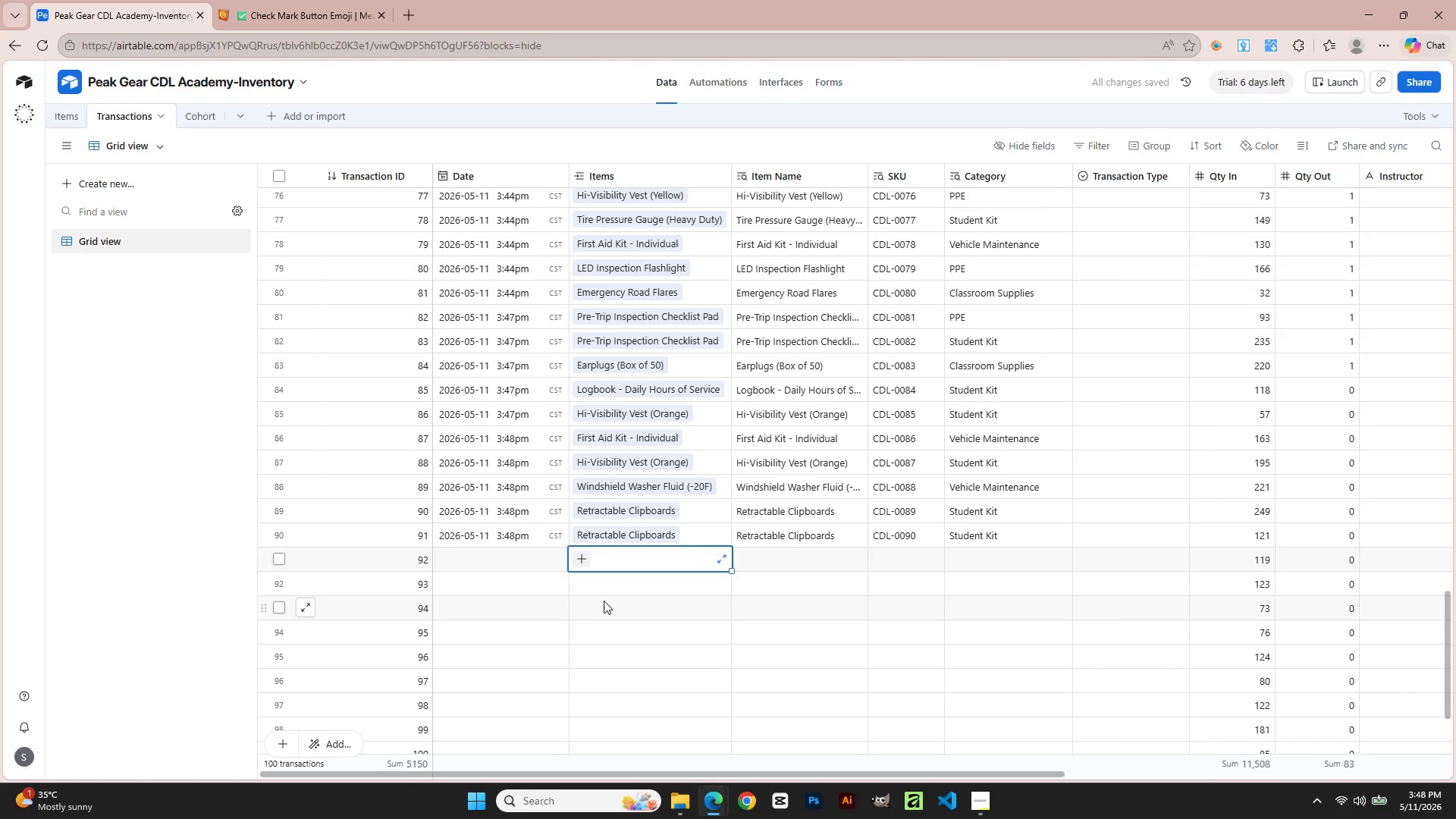 
left_click([604, 598])
 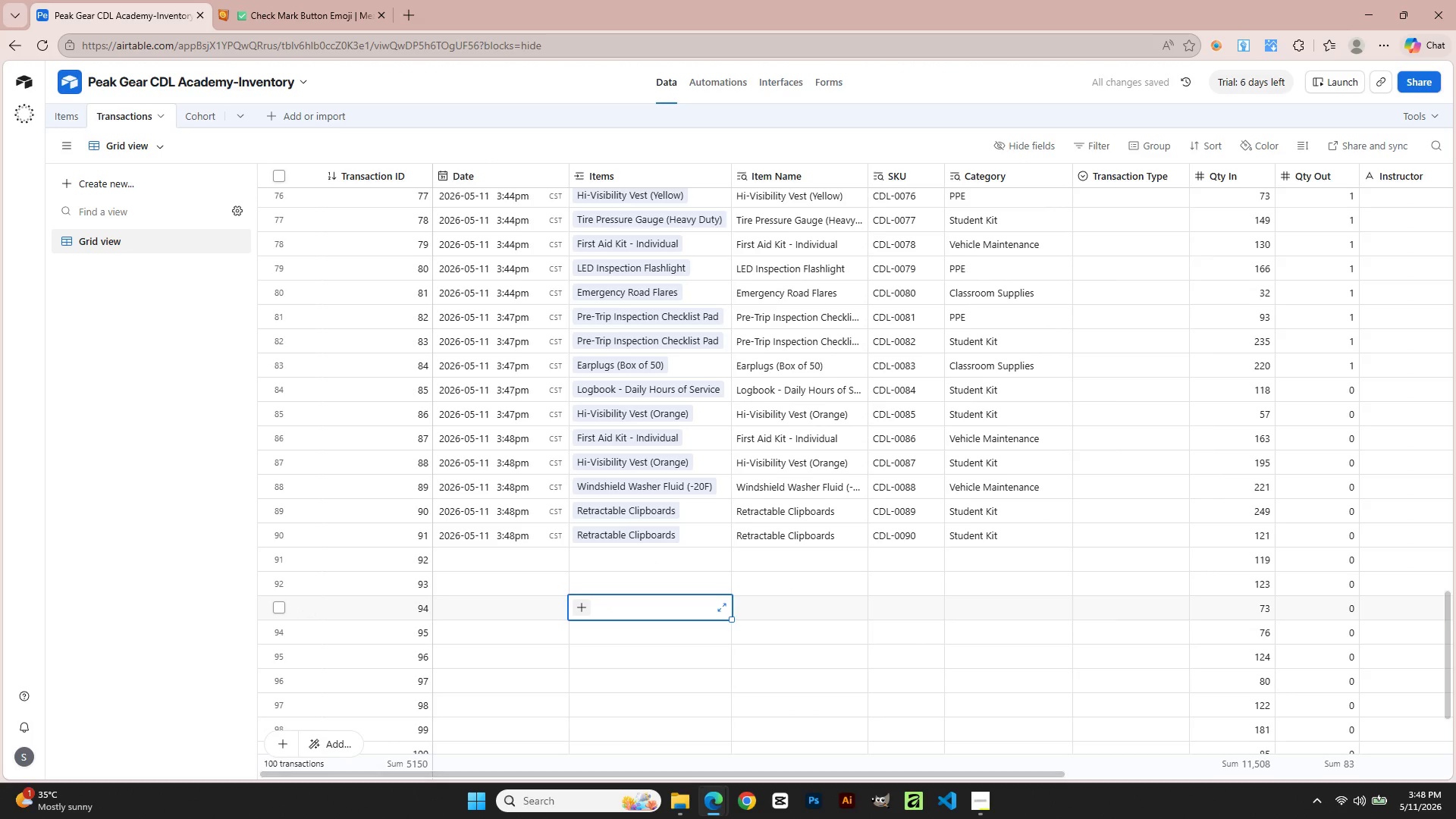 
mouse_move([516, 802])
 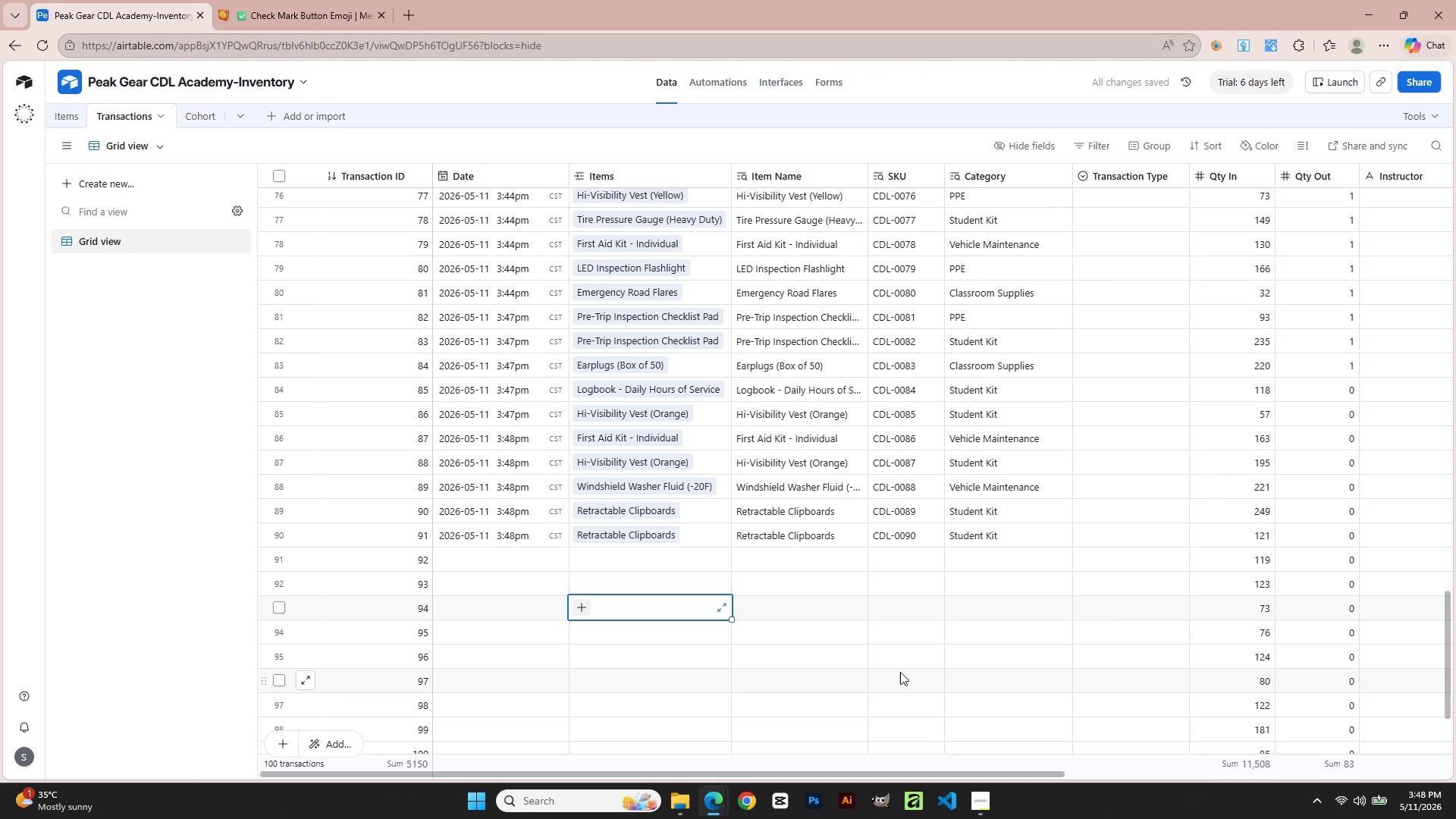 
scroll: coordinate [900, 672], scroll_direction: up, amount: 5.0
 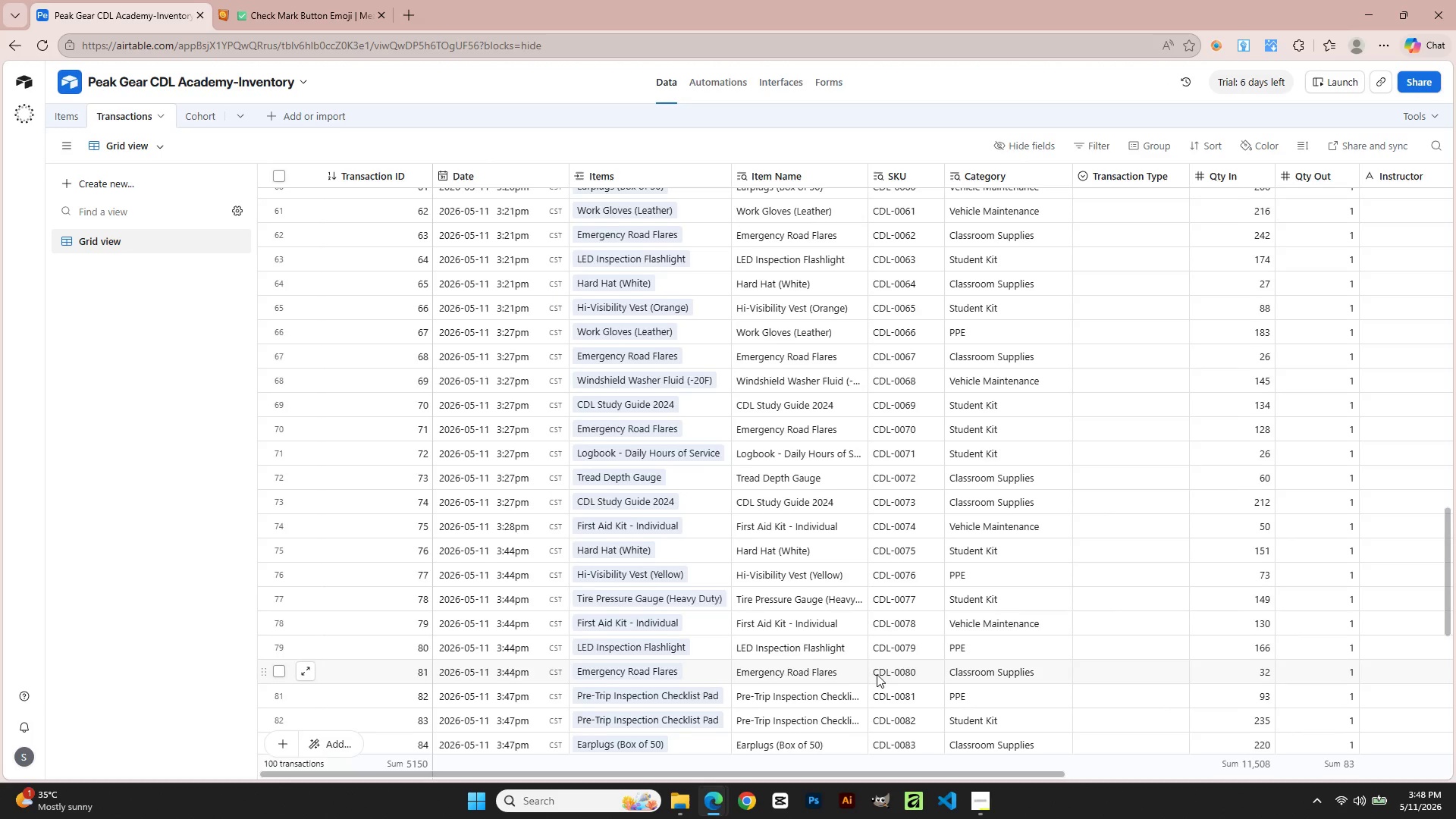 
scroll: coordinate [682, 599], scroll_direction: down, amount: 8.0
 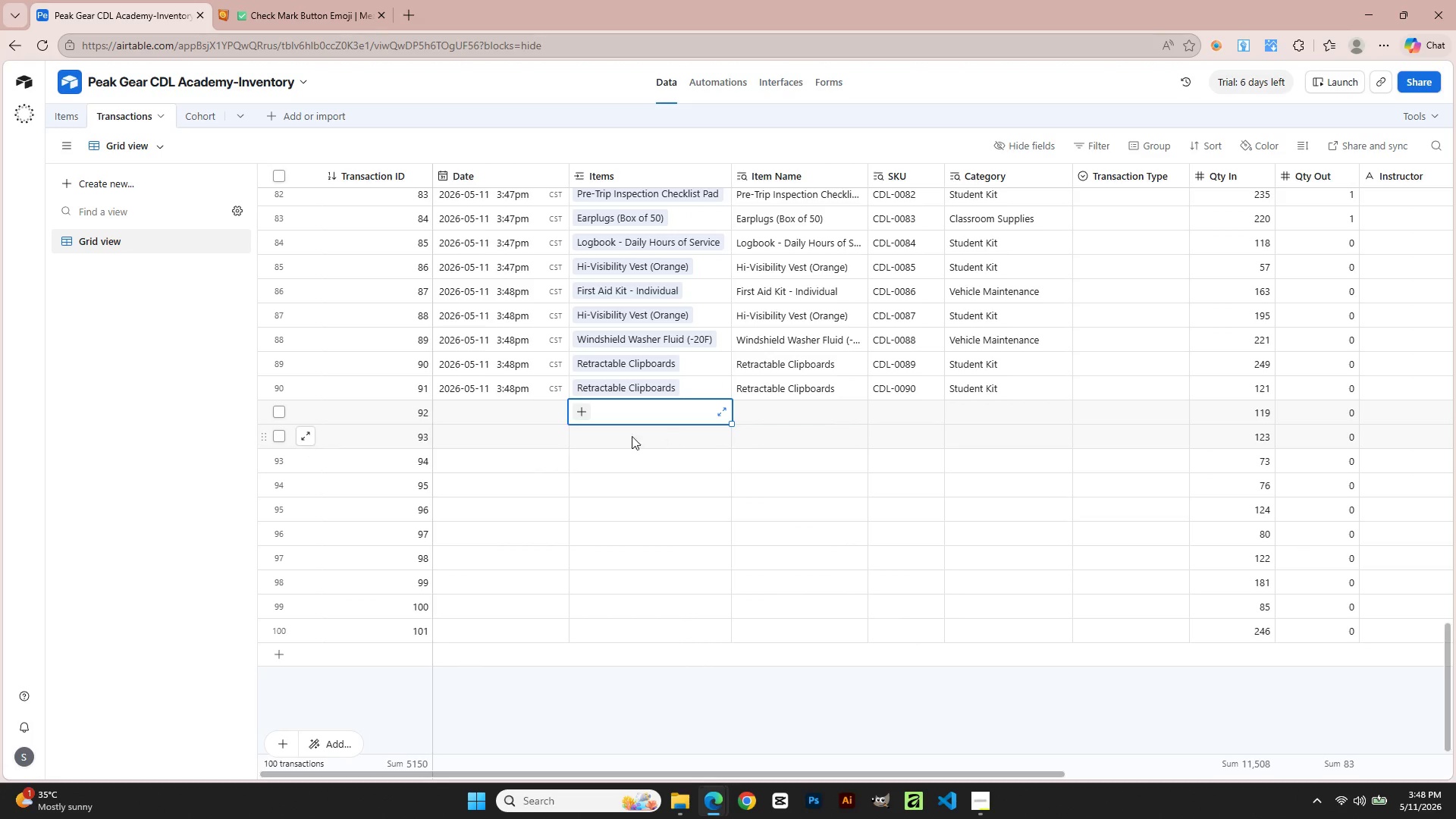 
left_click([582, 413])
 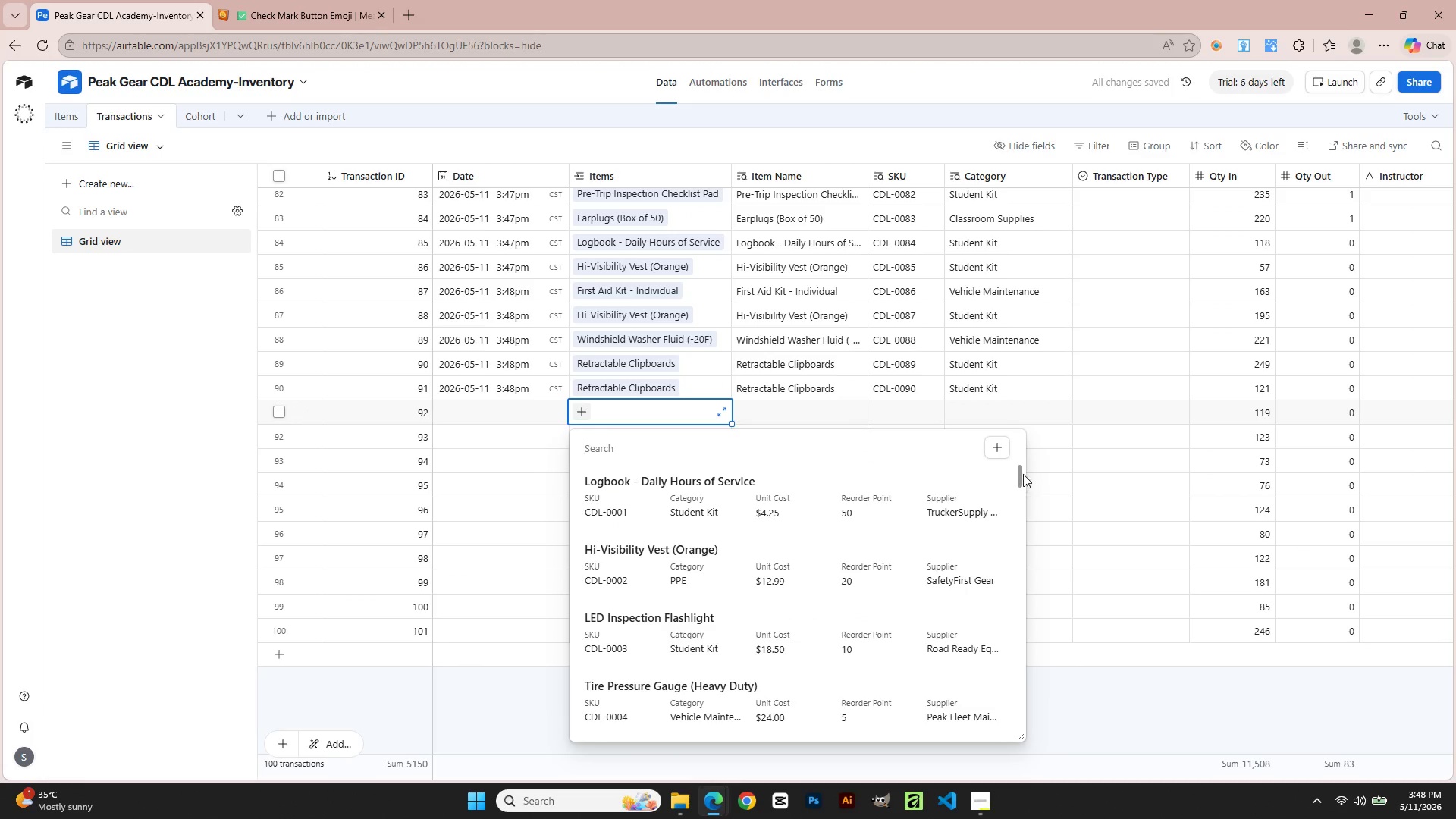 
left_click_drag(start_coordinate=[1022, 469], to_coordinate=[1012, 697])
 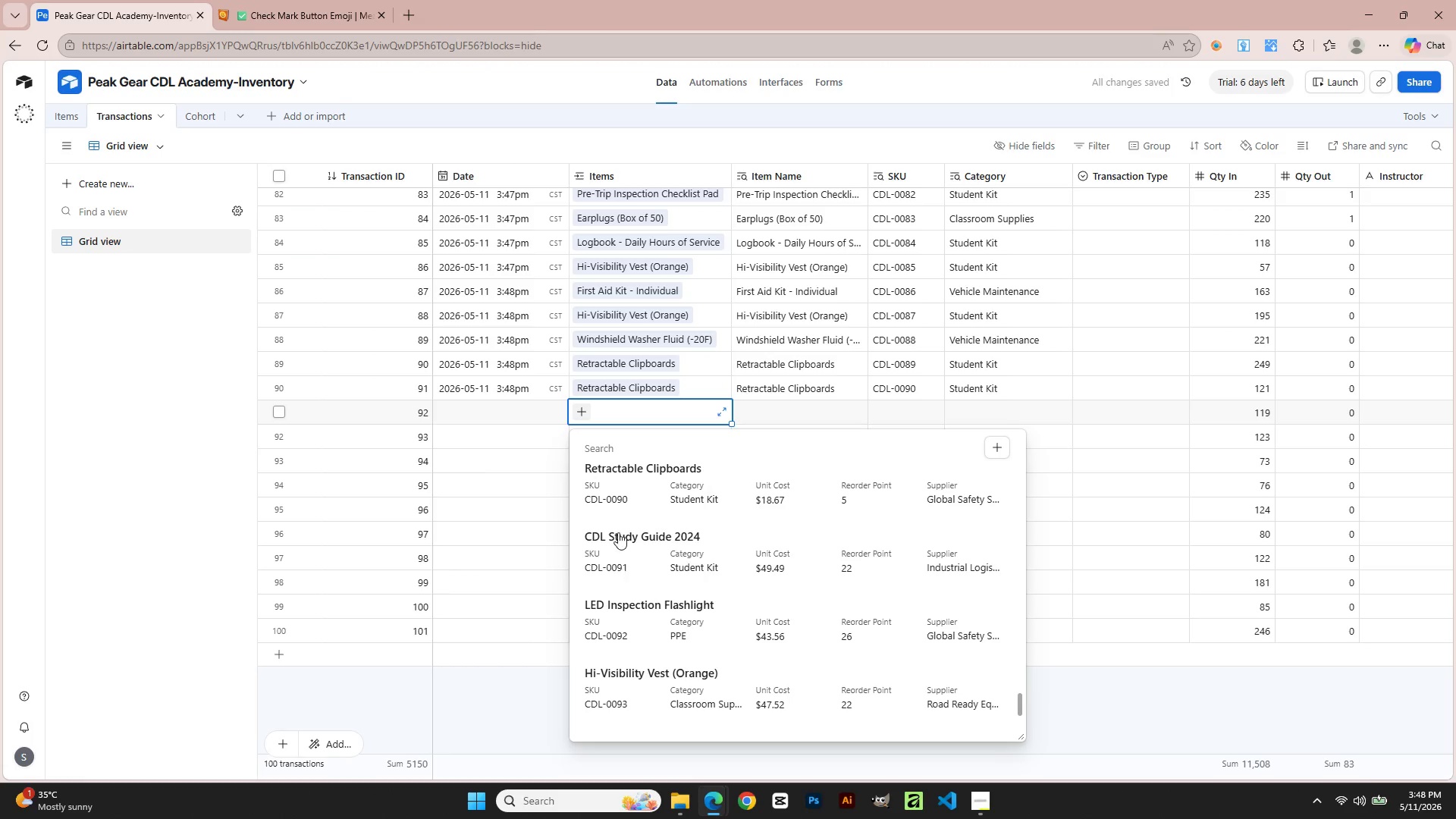 
left_click([624, 491])
 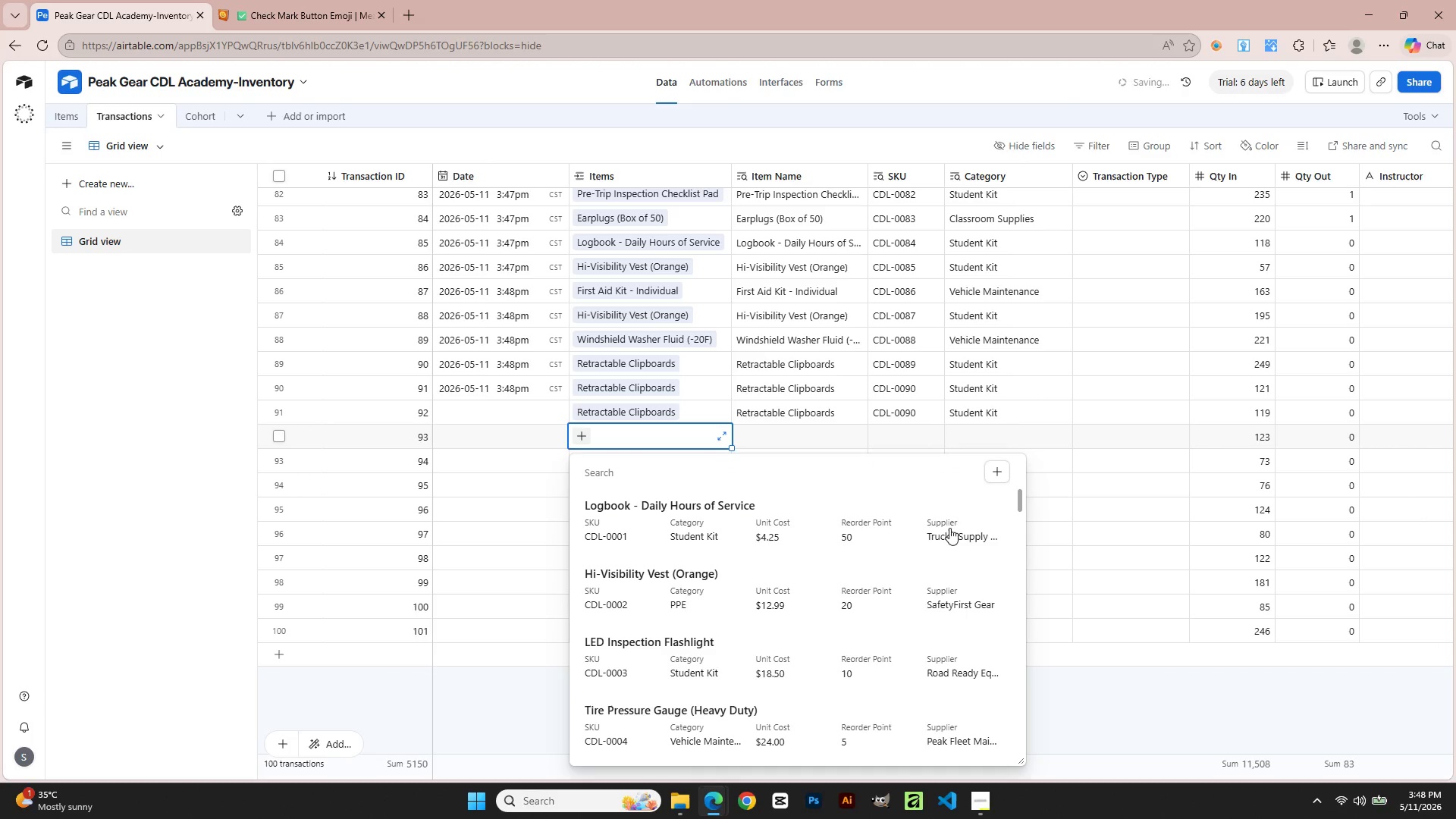 
left_click_drag(start_coordinate=[1021, 495], to_coordinate=[1009, 667])
 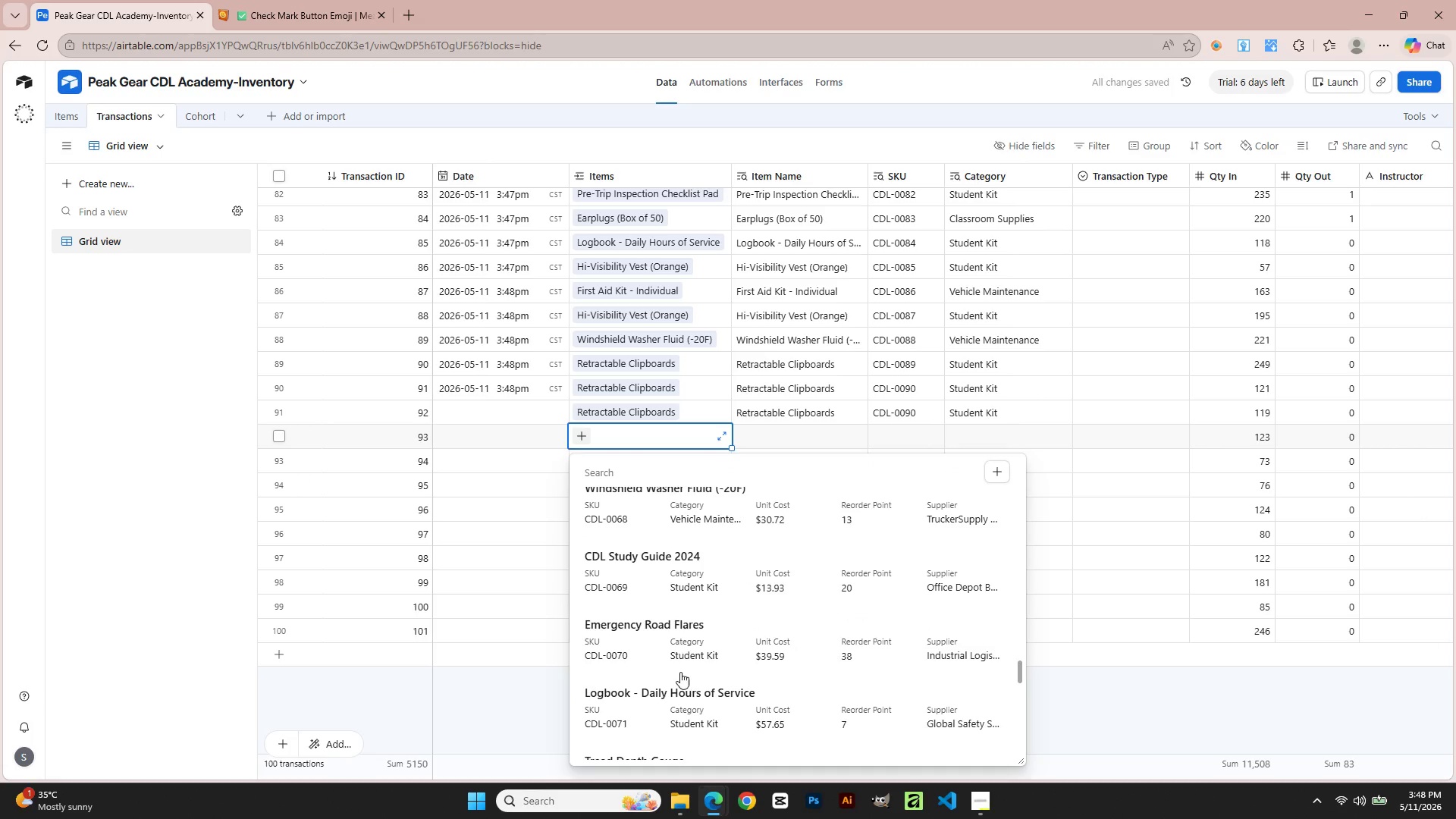 
scroll: coordinate [667, 645], scroll_direction: down, amount: 18.0
 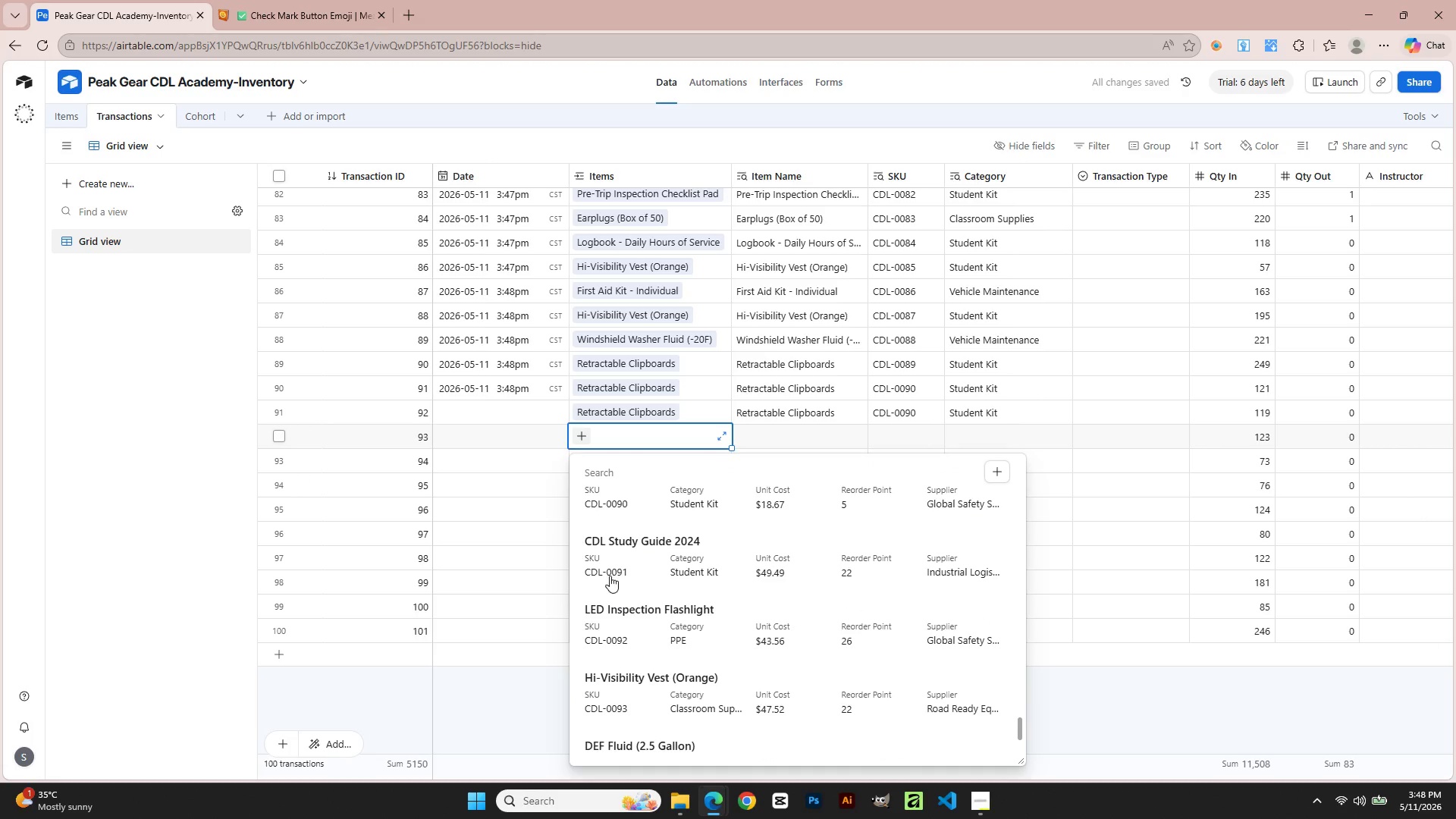 
left_click([610, 576])
 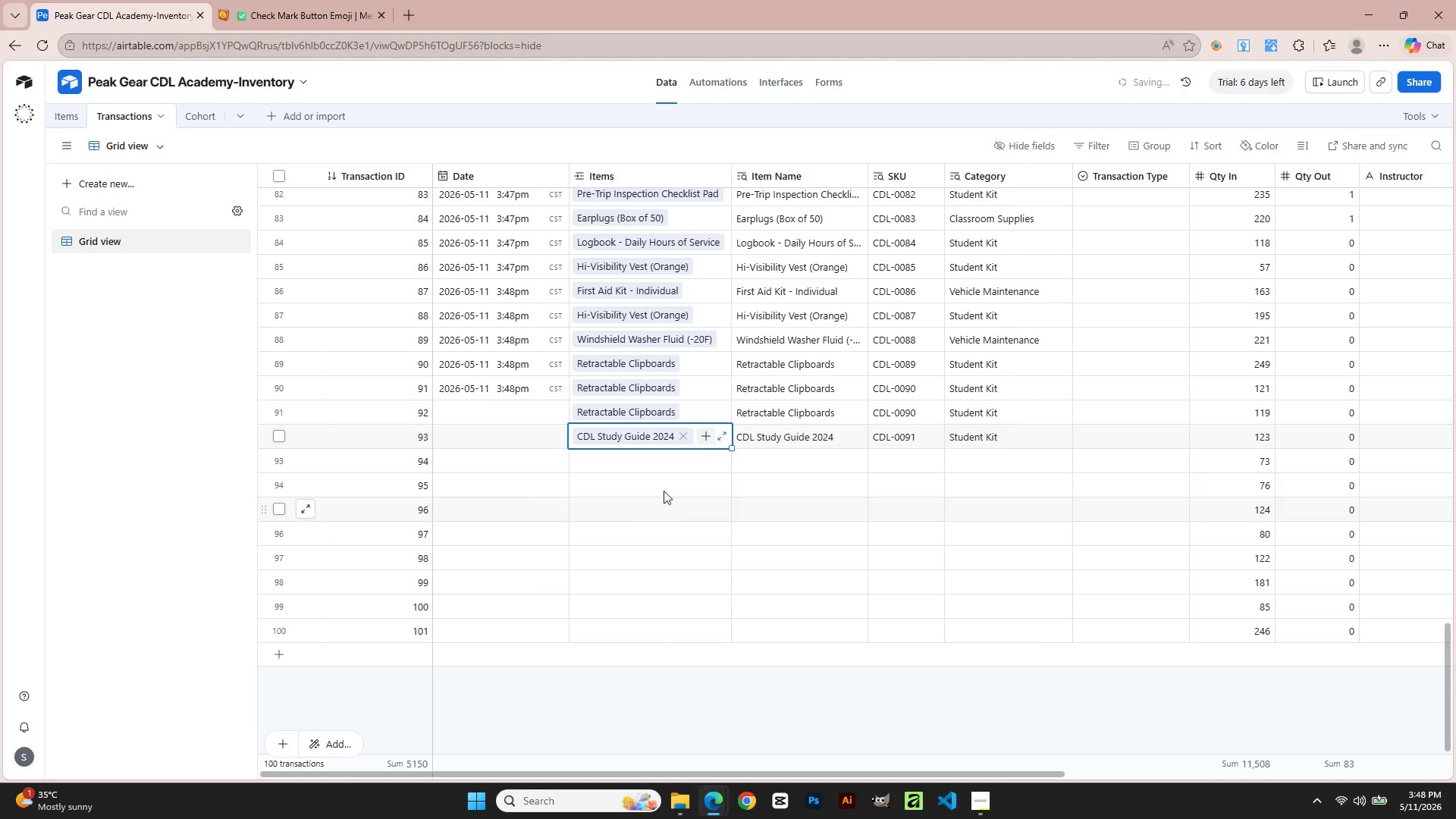 
left_click([663, 477])
 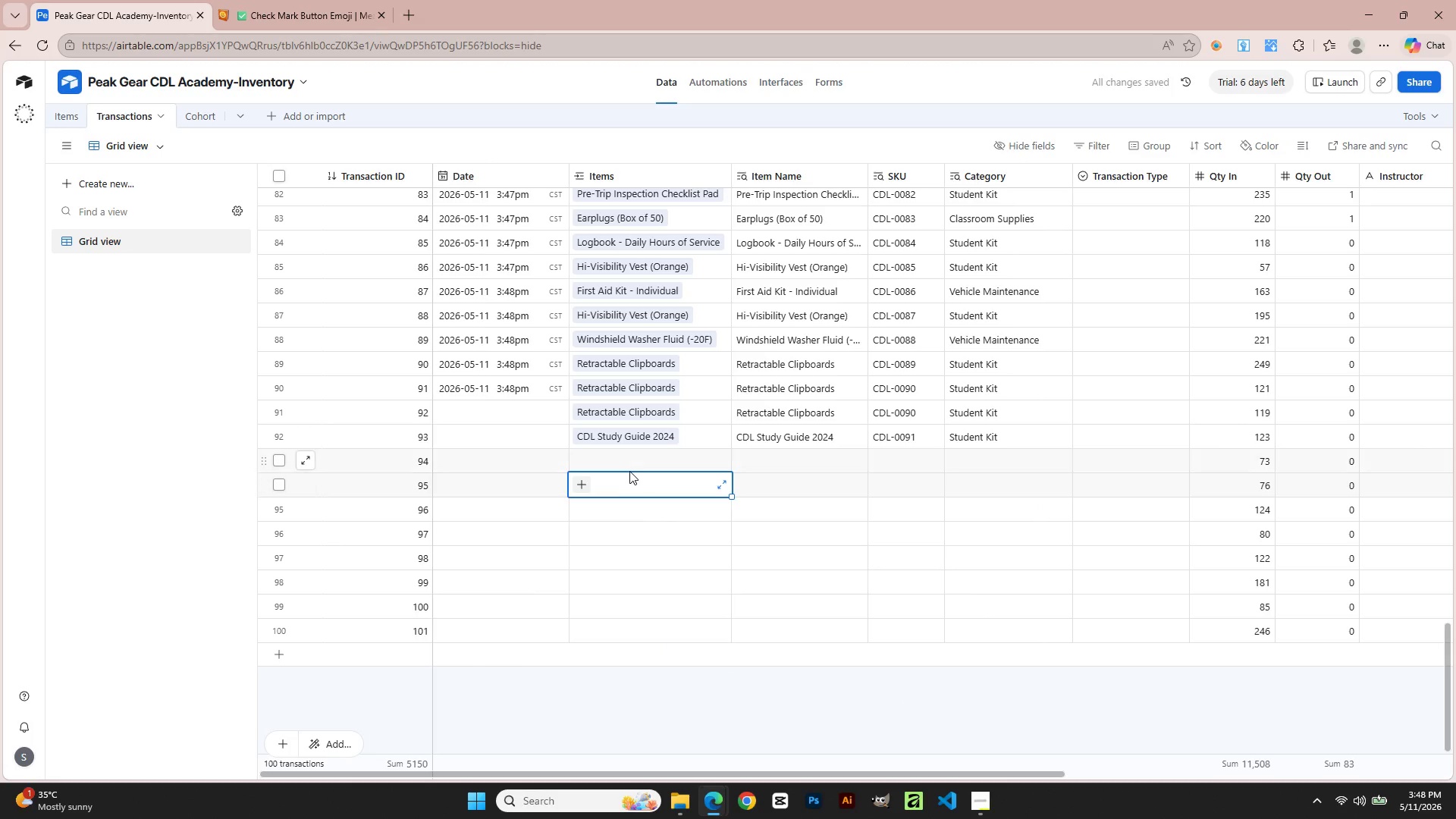 
left_click([628, 470])
 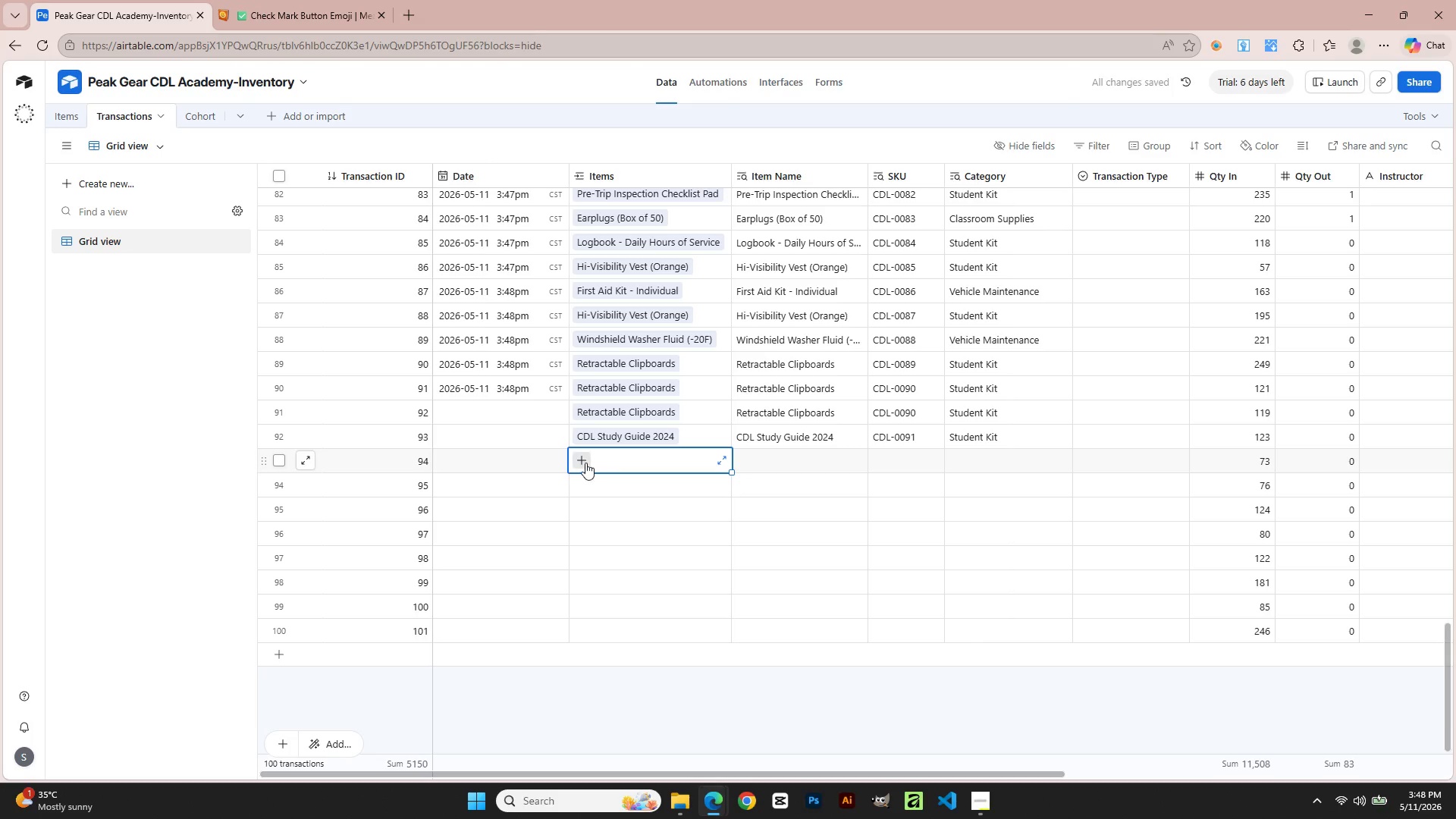 
left_click([580, 458])
 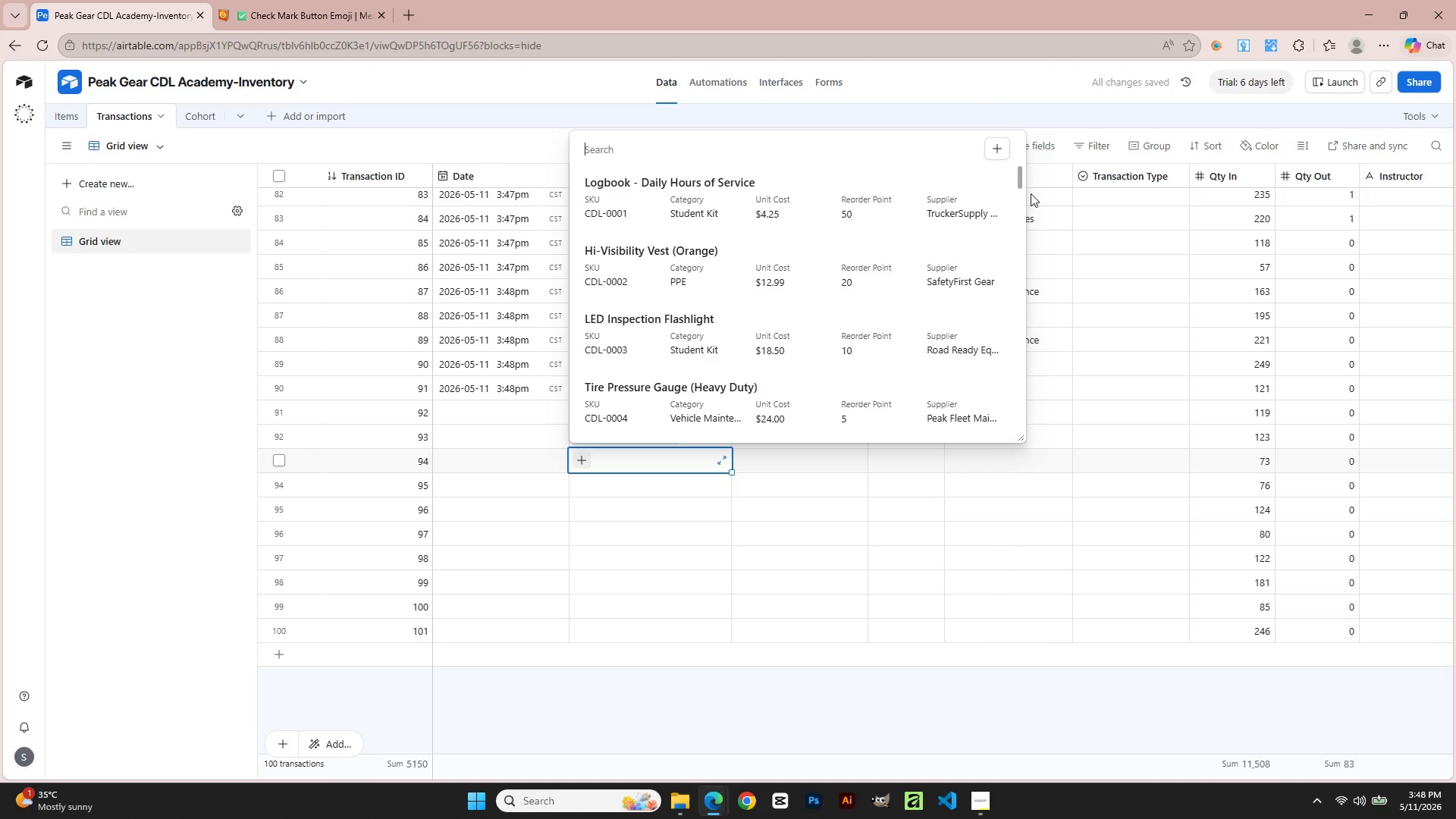 
left_click_drag(start_coordinate=[1021, 177], to_coordinate=[1034, 416])
 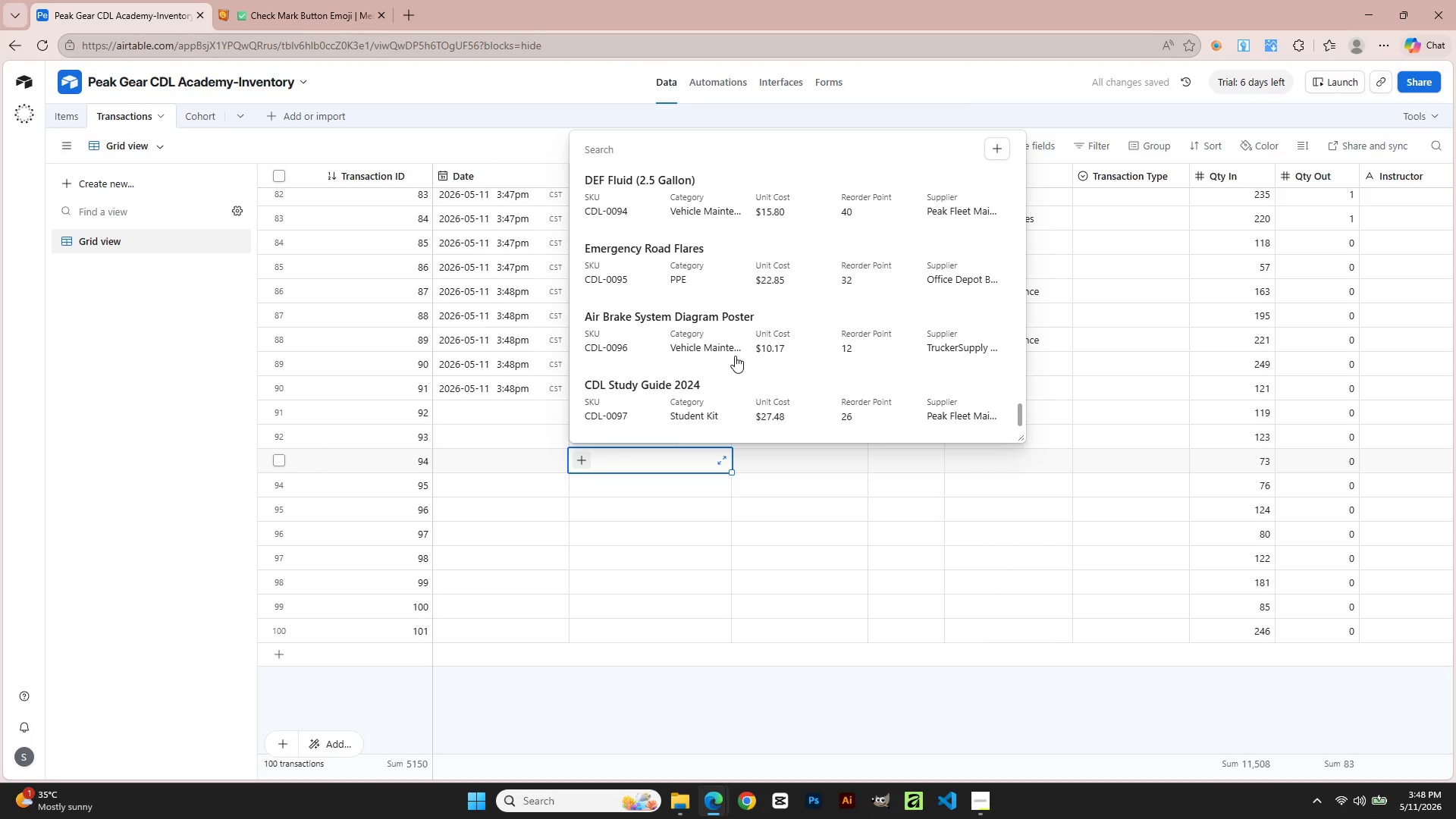 
scroll: coordinate [733, 354], scroll_direction: up, amount: 3.0
 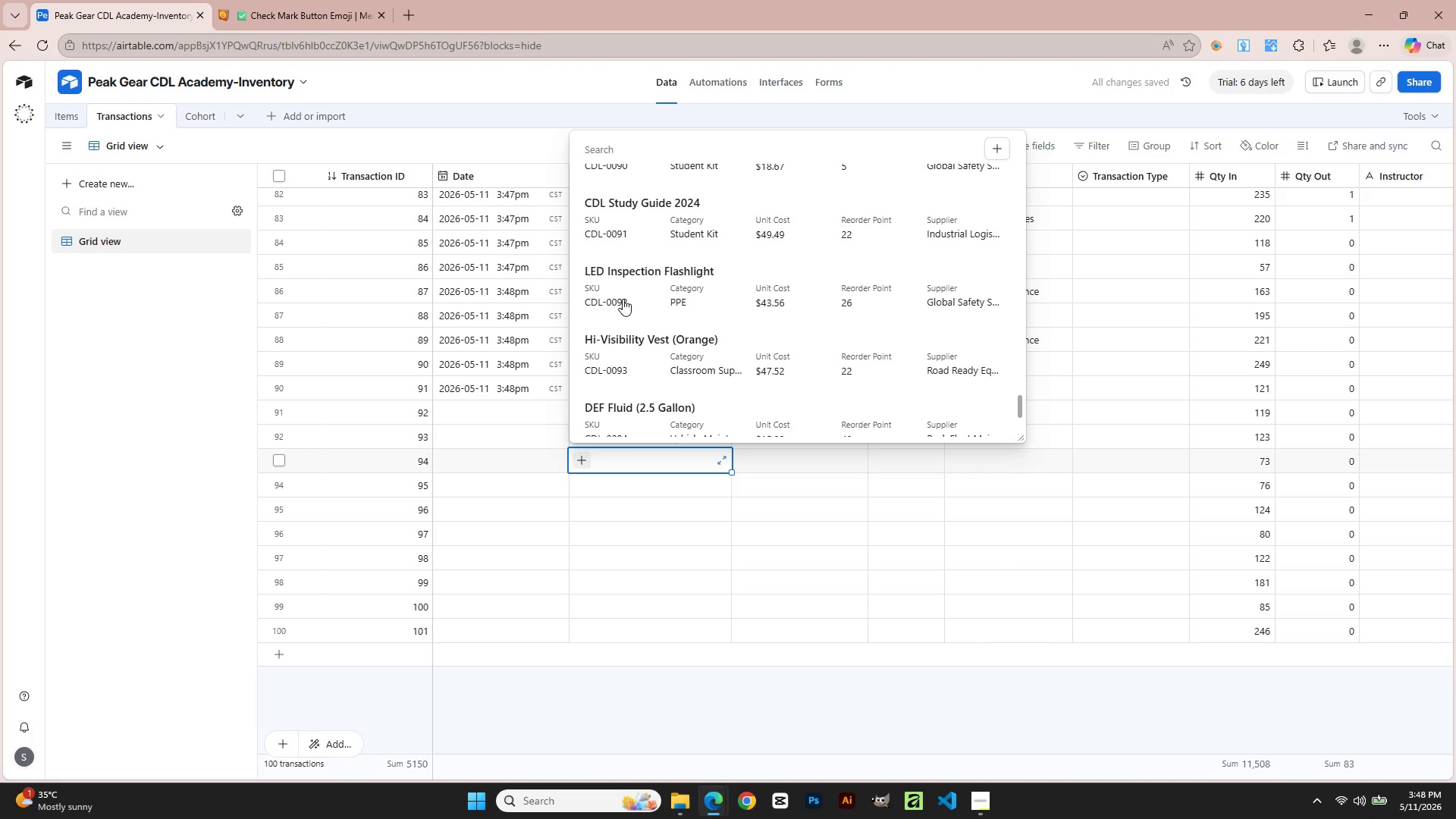 
left_click([621, 297])
 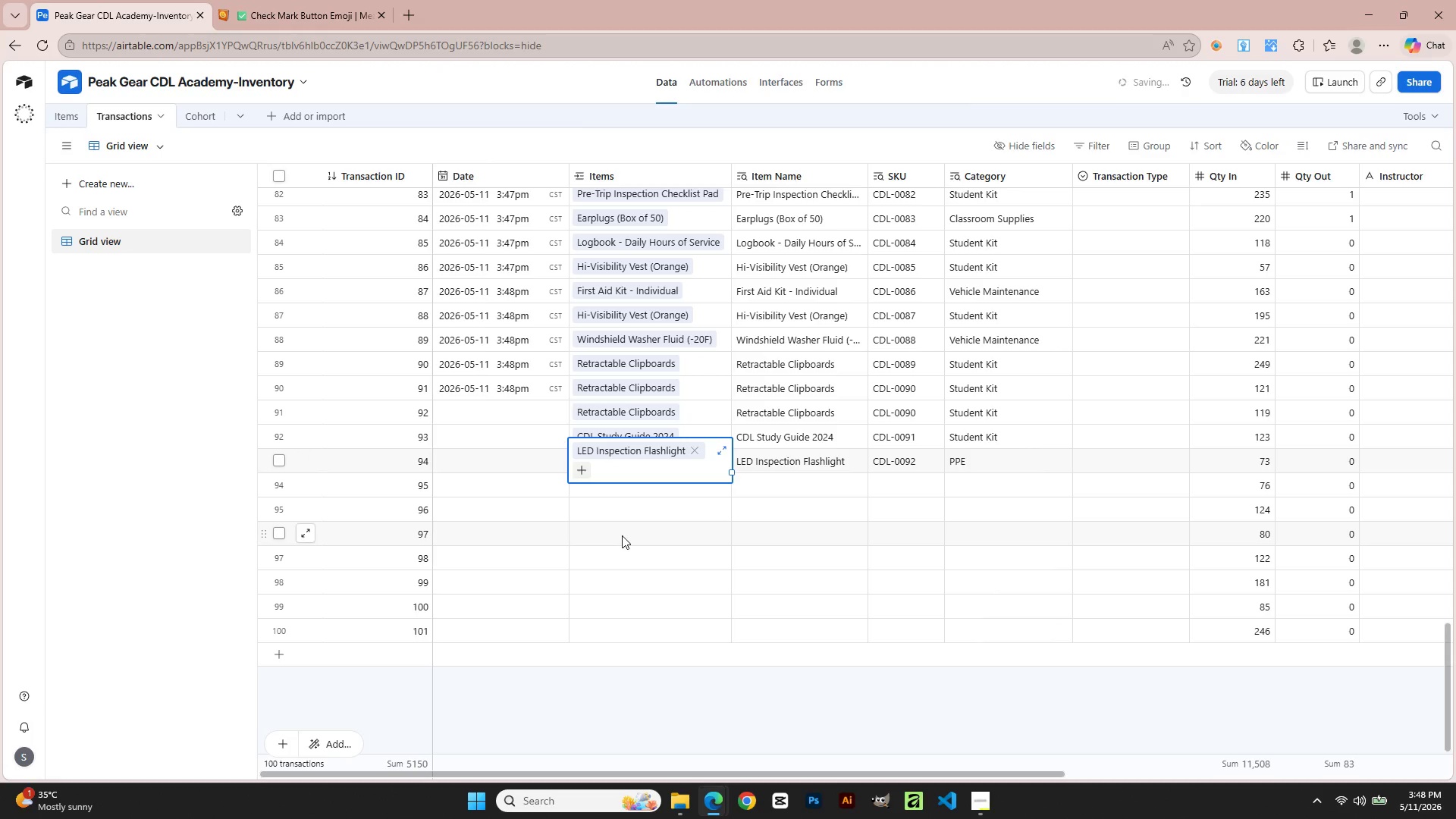 
left_click([626, 522])
 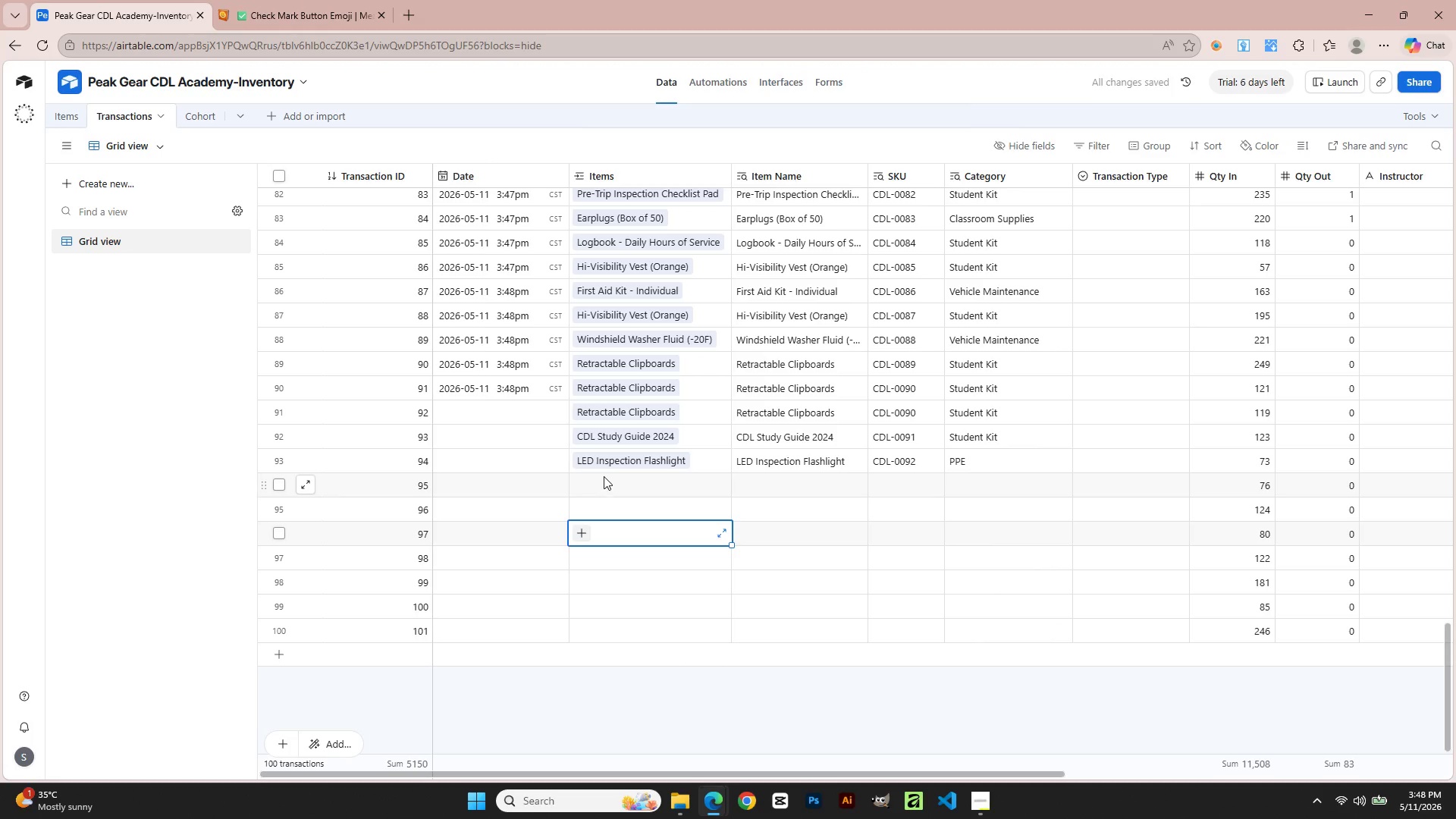 
left_click([603, 475])
 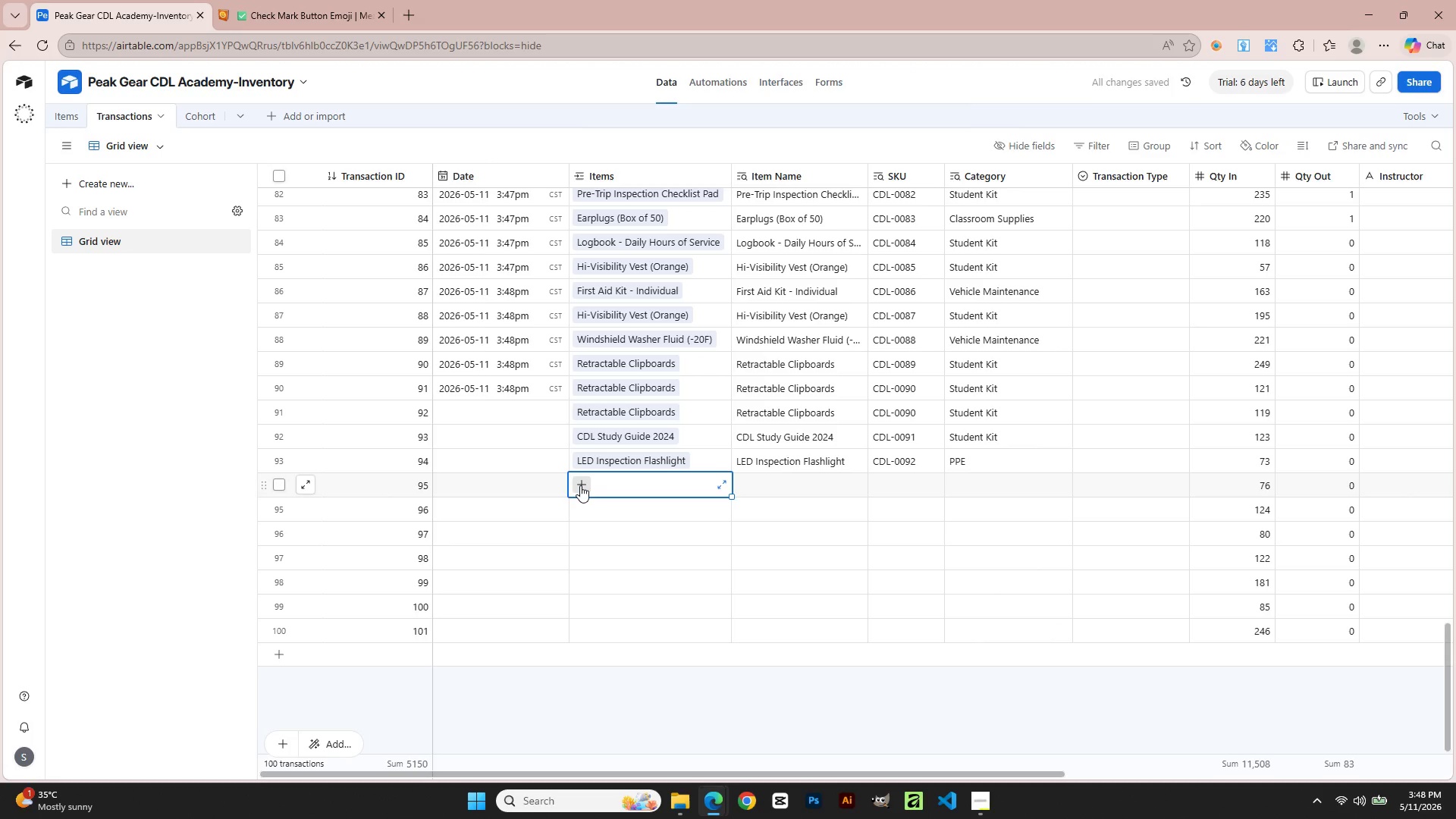 
left_click([580, 485])
 